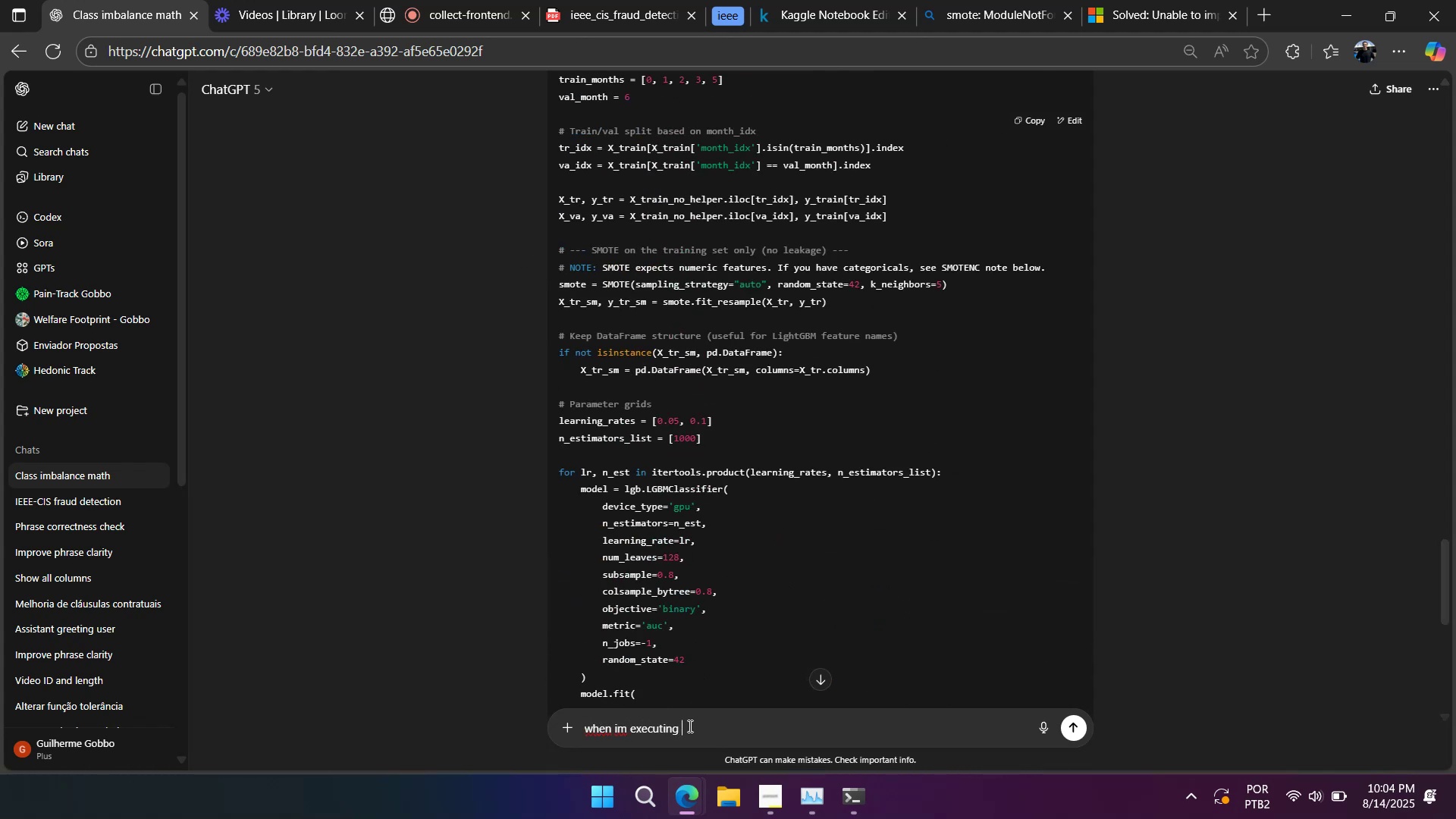 
key(Control+V)
 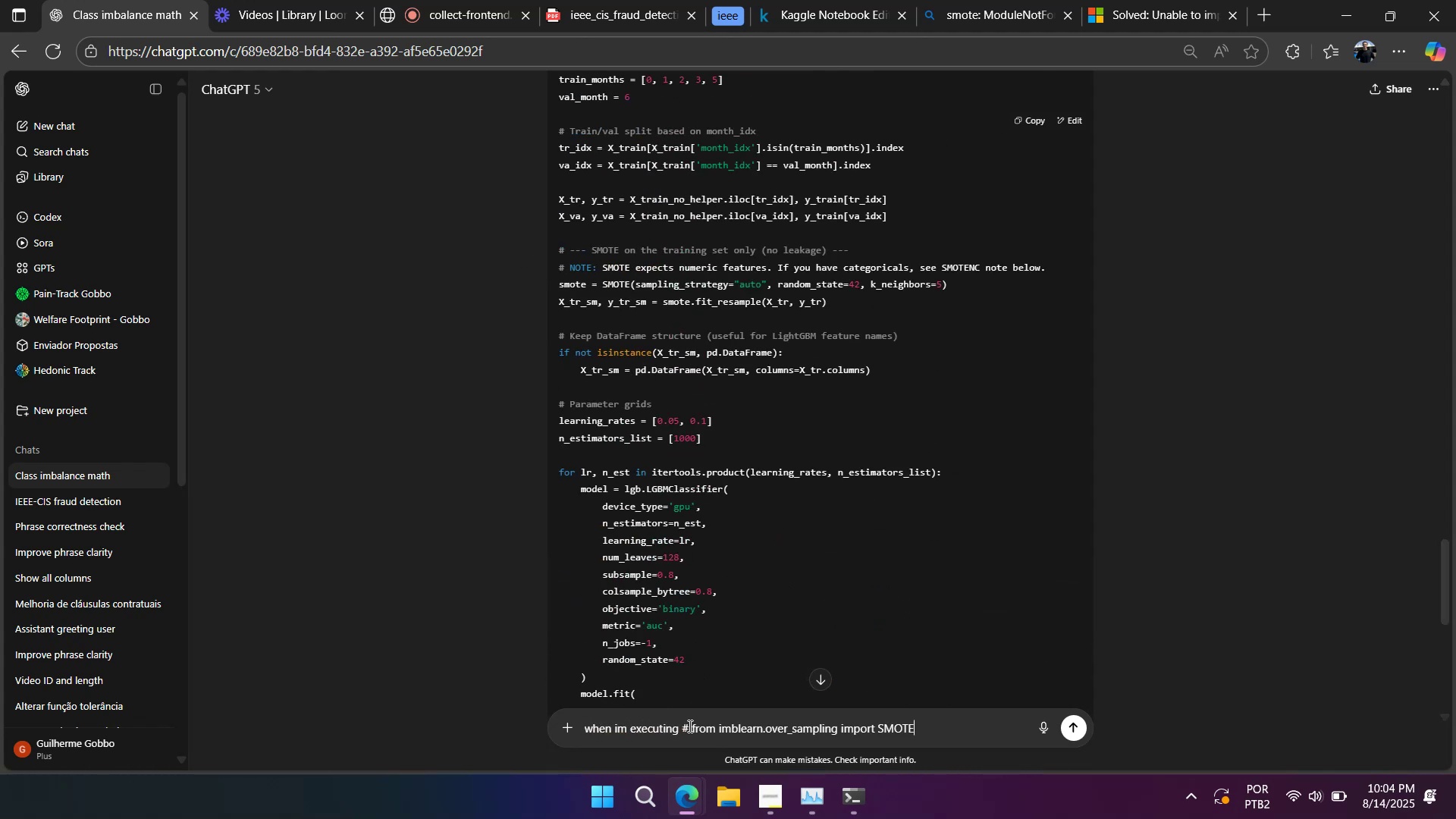 
key(Shift+Enter)
 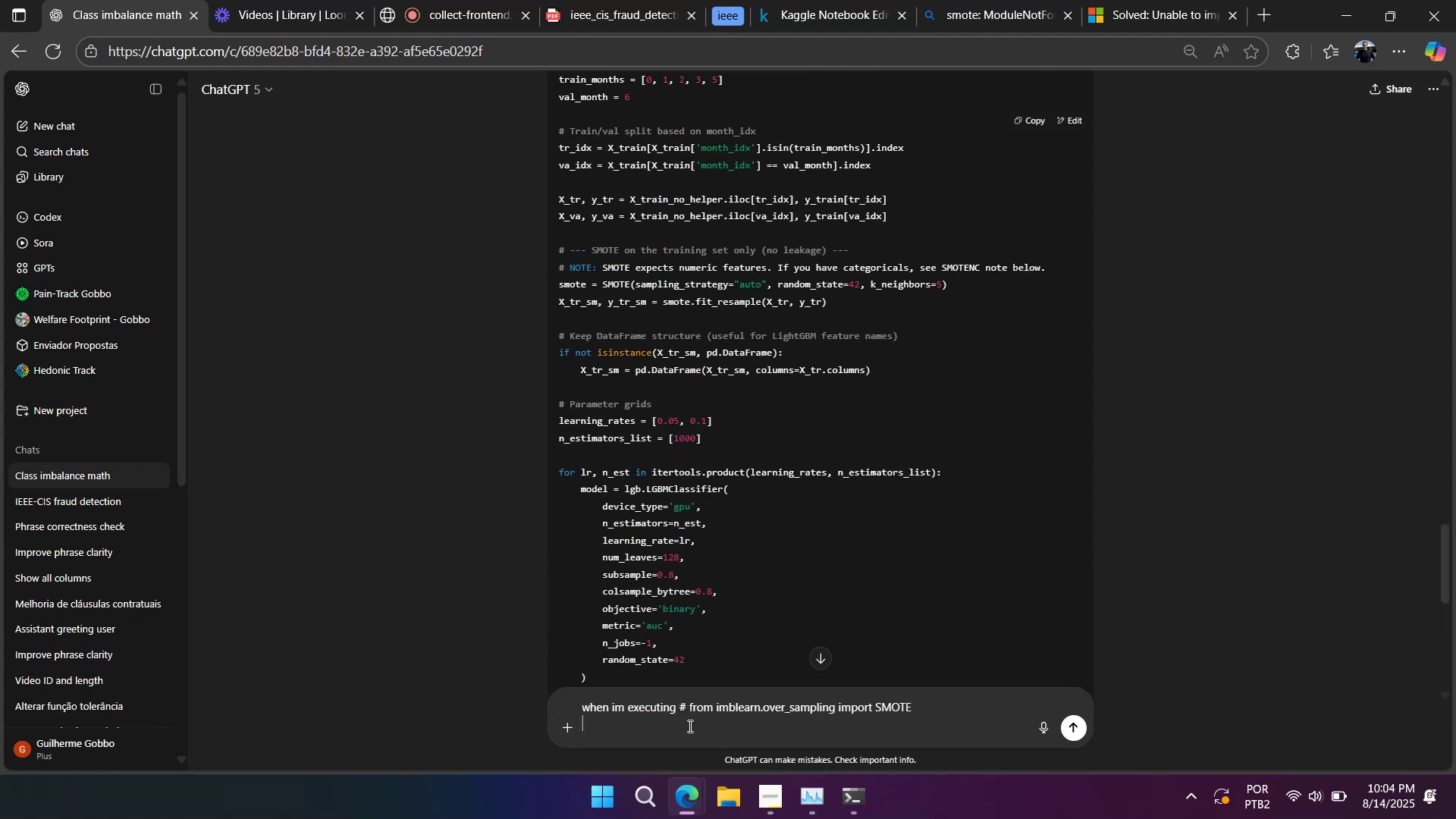 
key(Shift+Enter)
 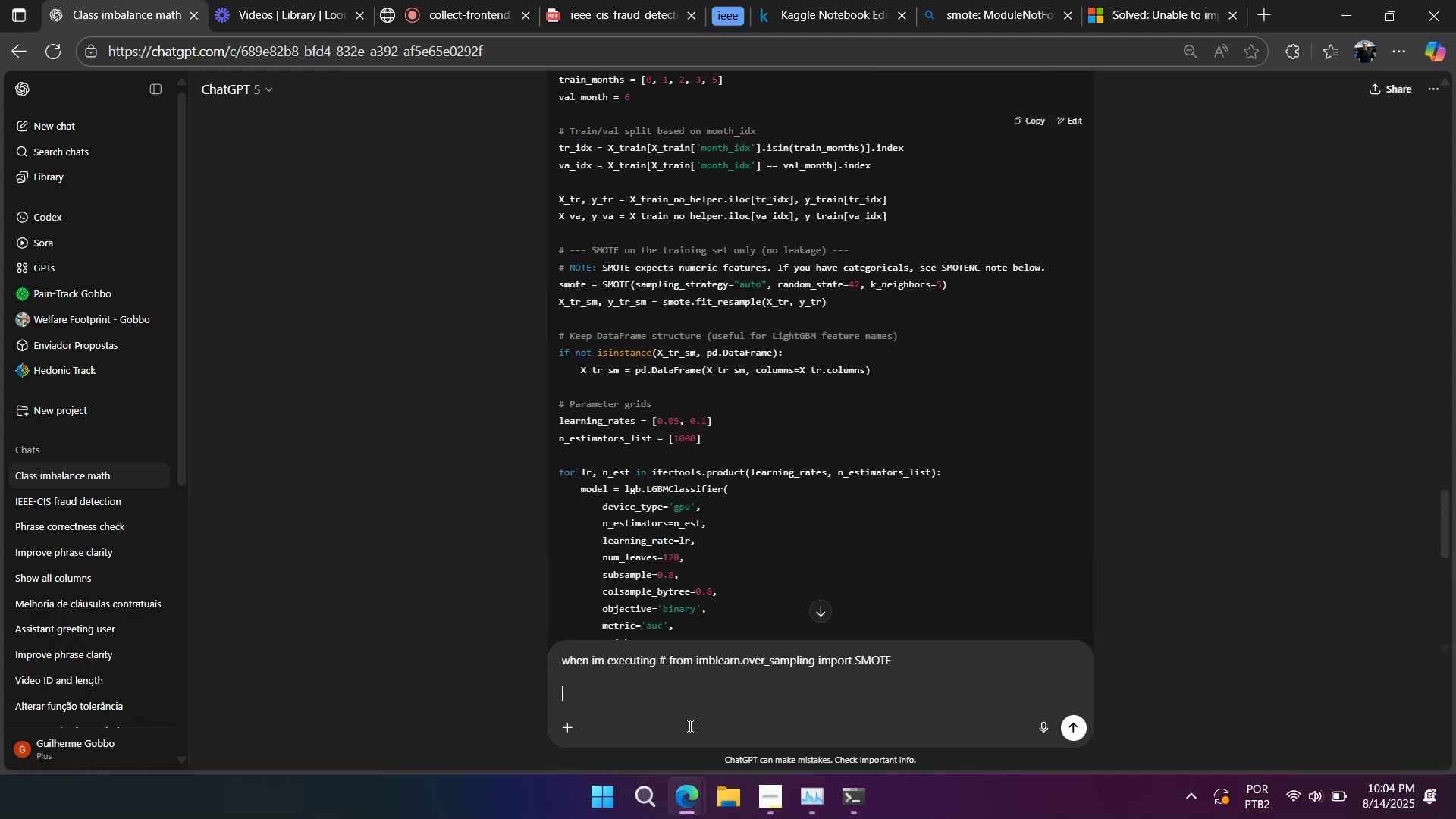 
type(im  getting this error ? )
 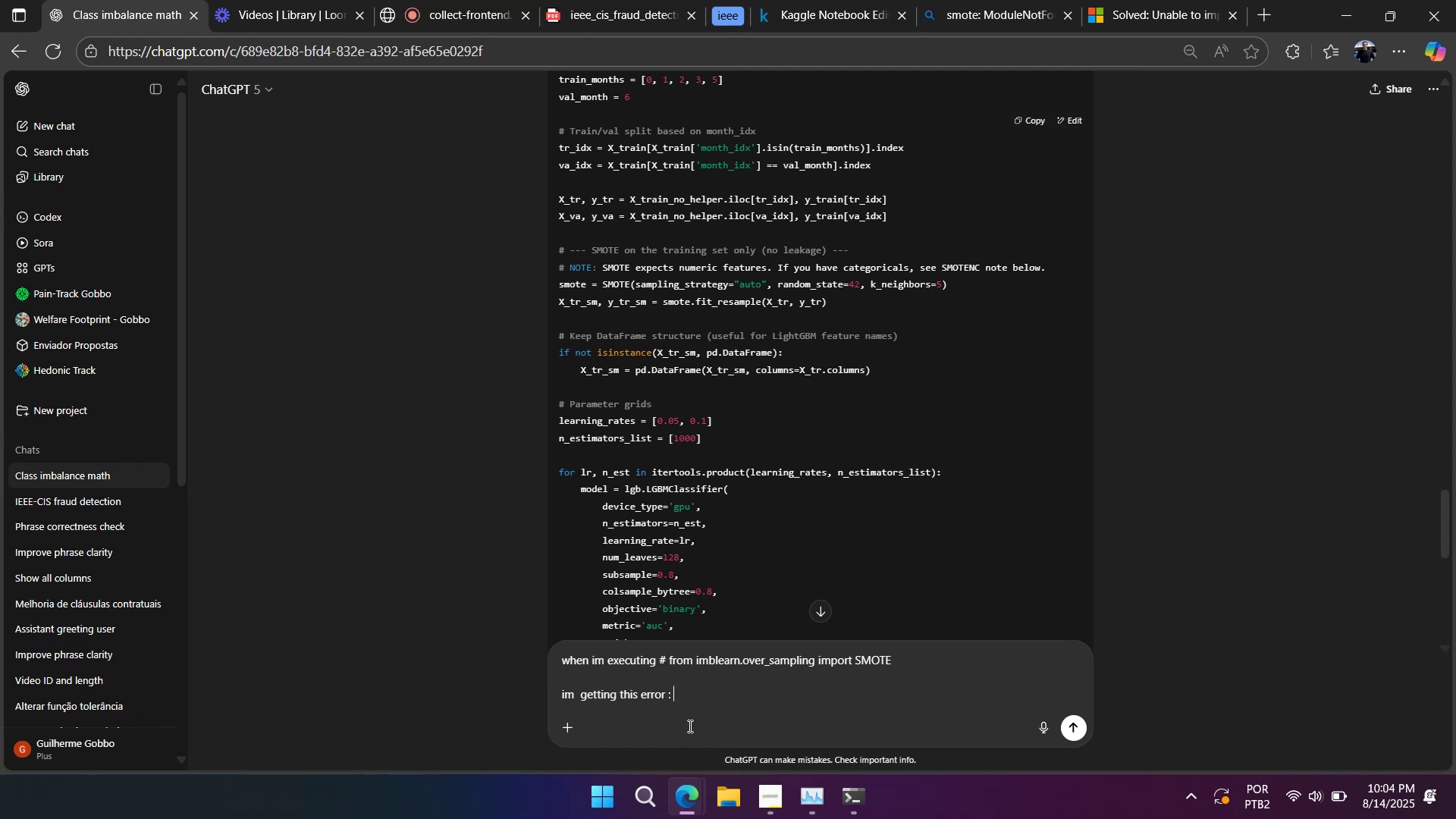 
 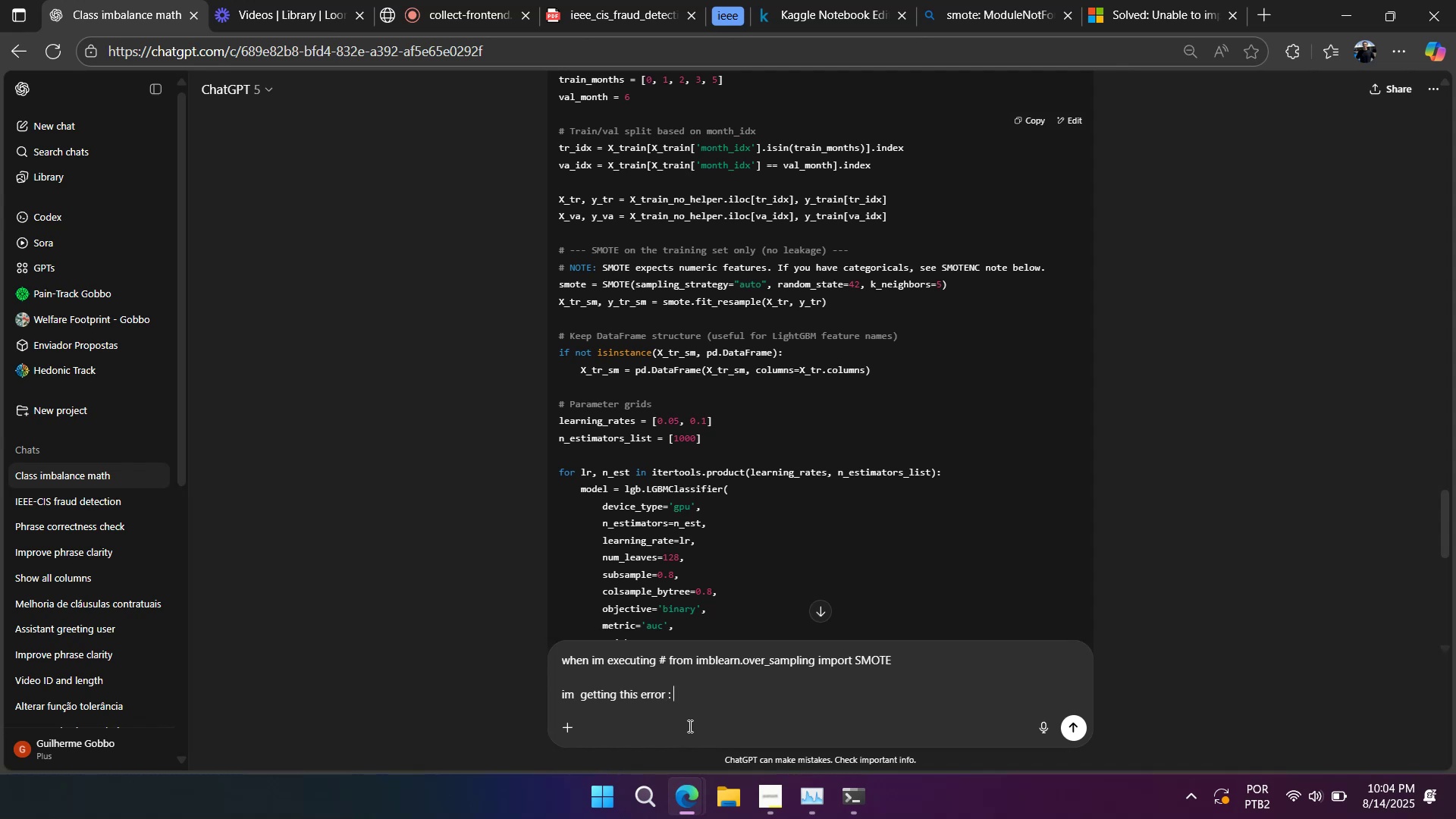 
key(Alt+AltLeft)
 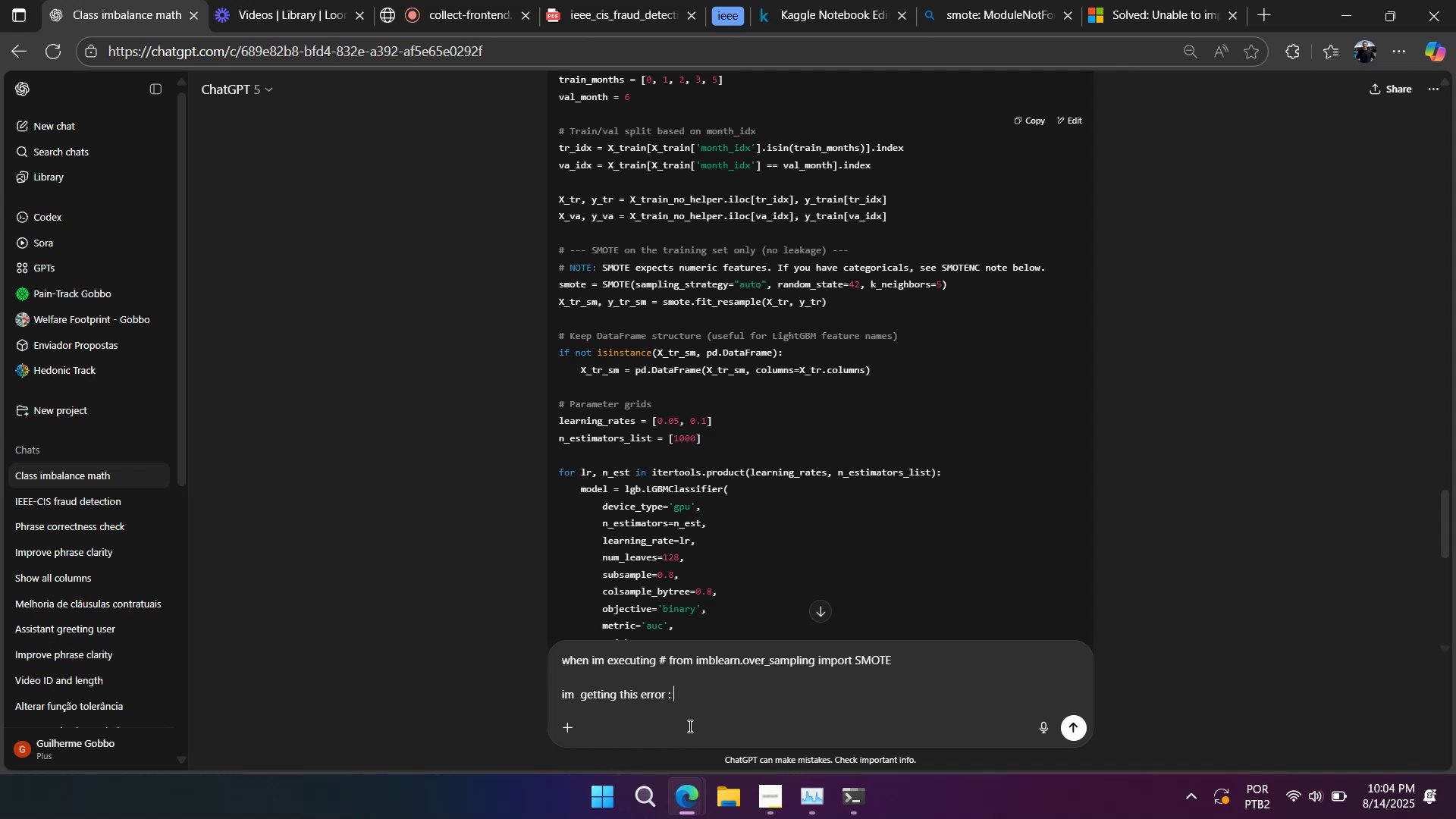 
key(Alt+Tab)
 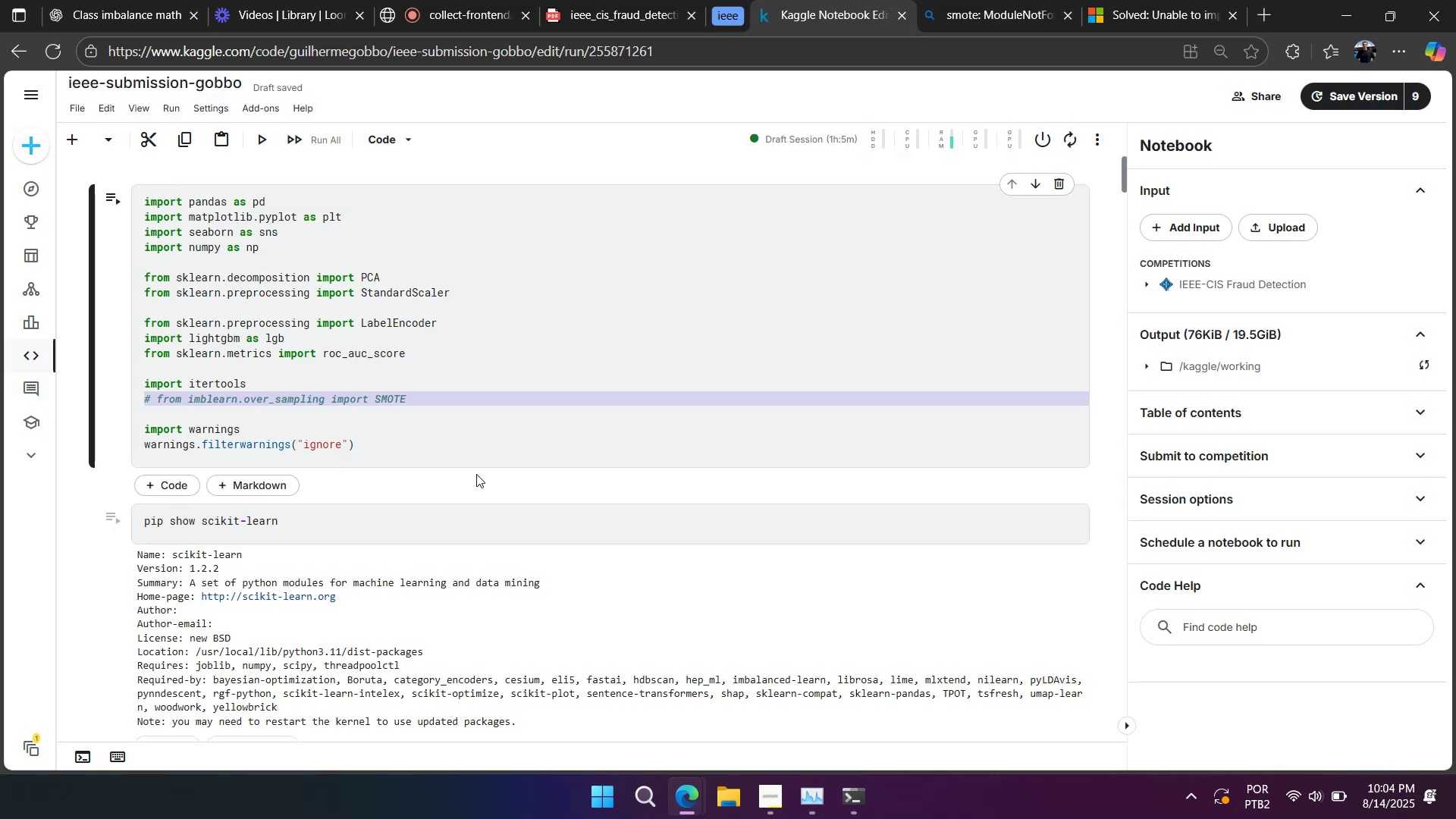 
scroll: coordinate [463, 446], scroll_direction: down, amount: 3.0
 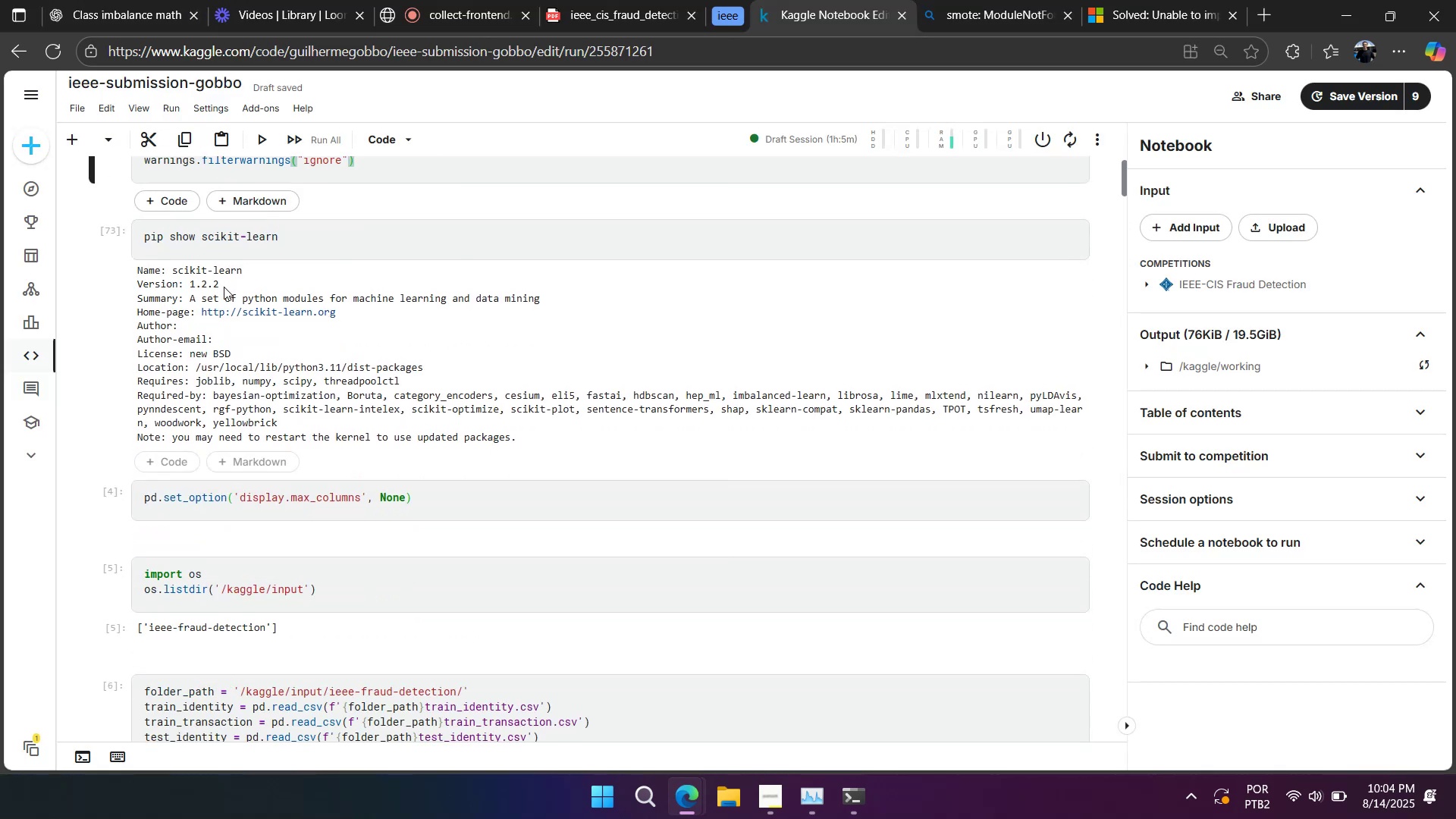 
scroll: coordinate [228, 324], scroll_direction: up, amount: 2.0
 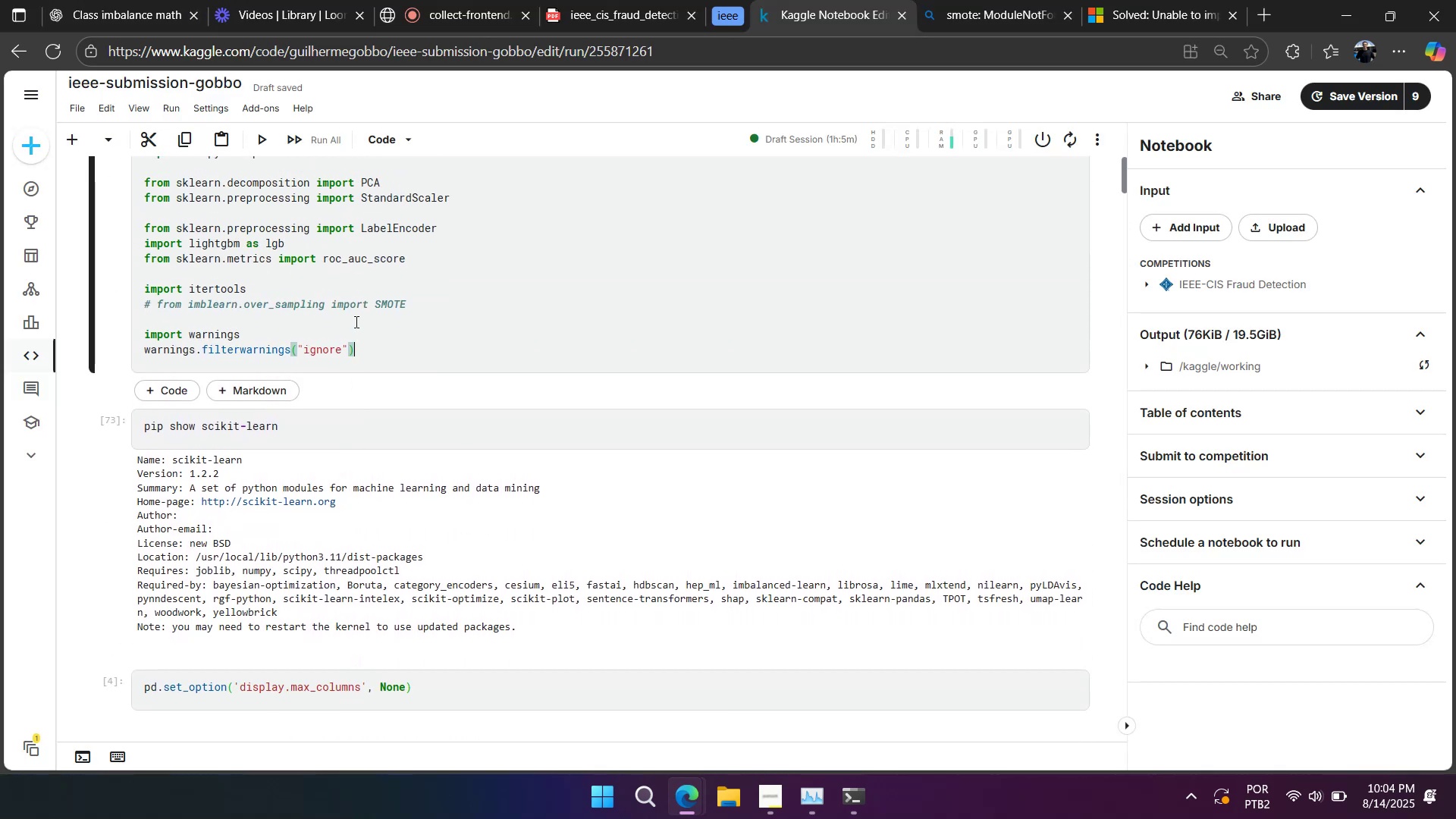 
double_click([363, 304])
 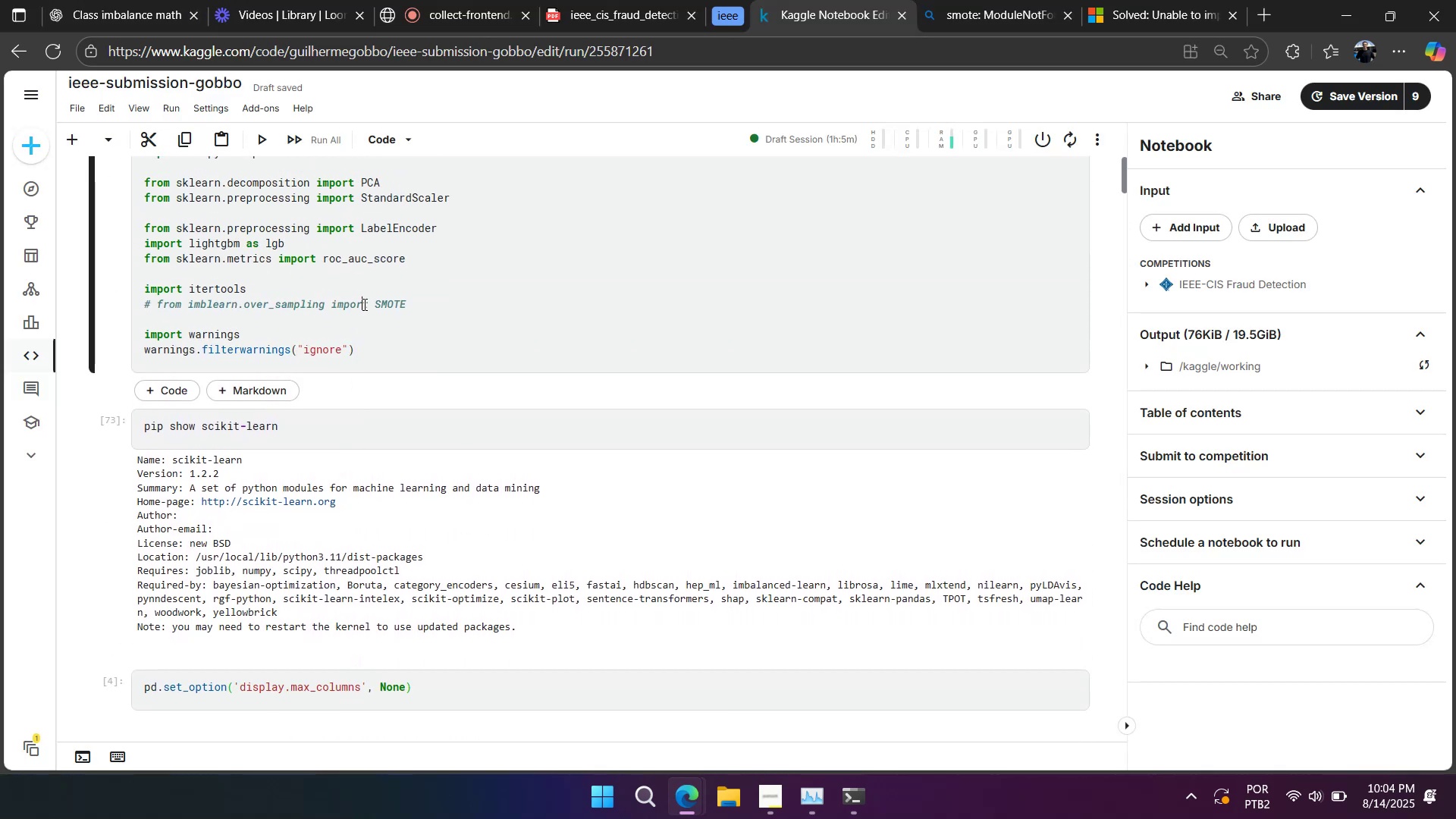 
key(Control+ControlLeft)
 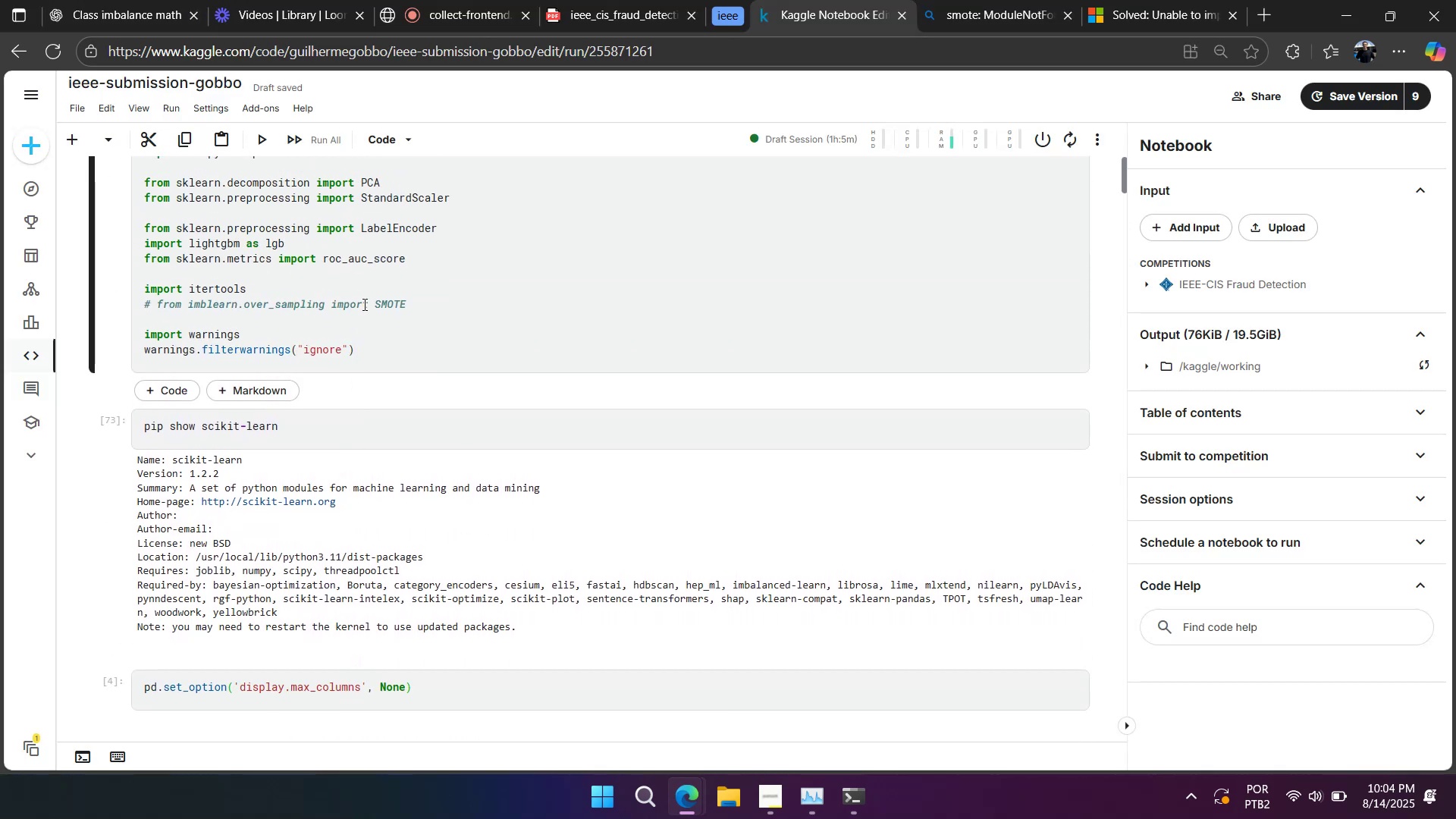 
key(Control+Slash)
 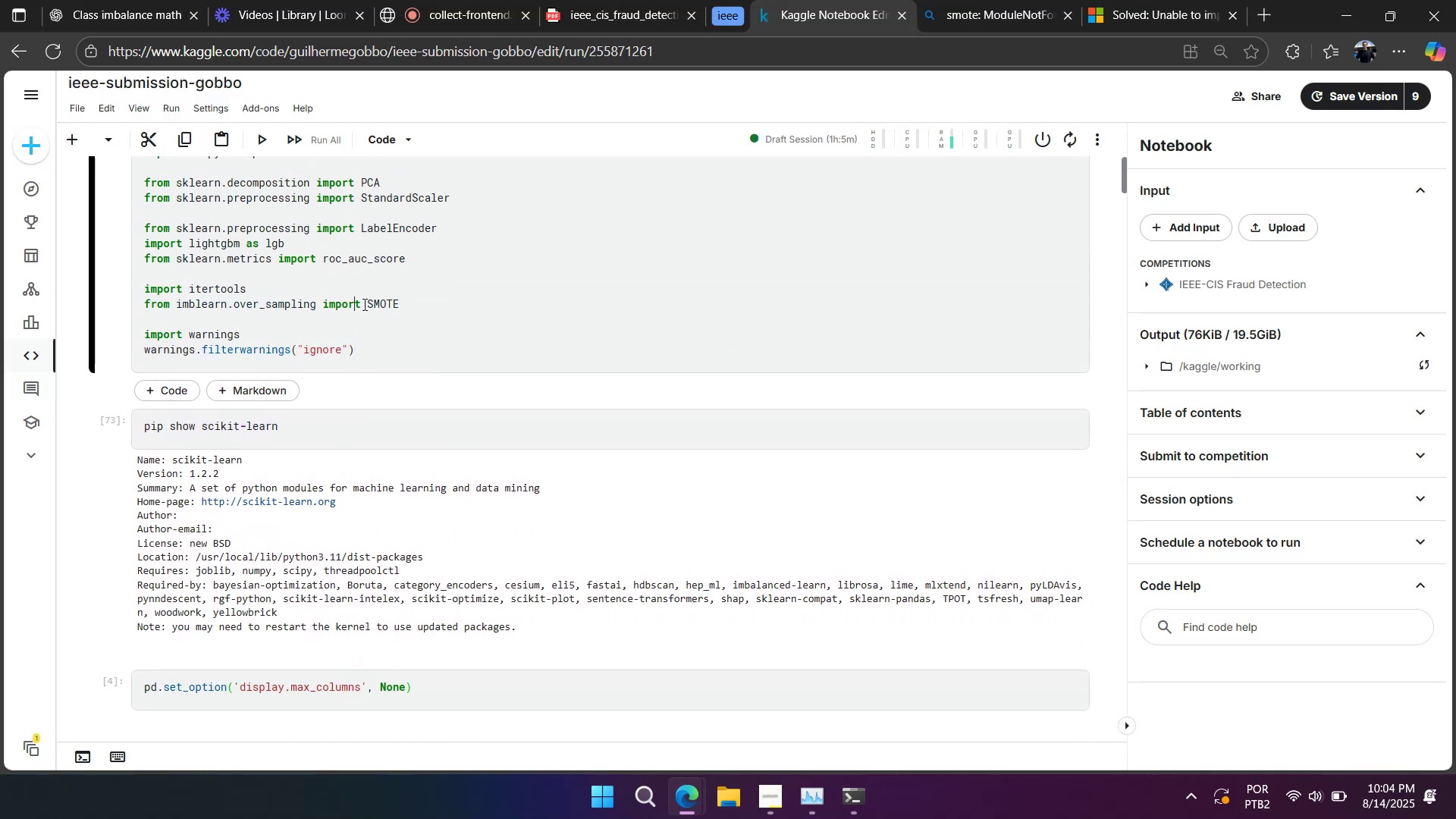 
key(Shift+Enter)
 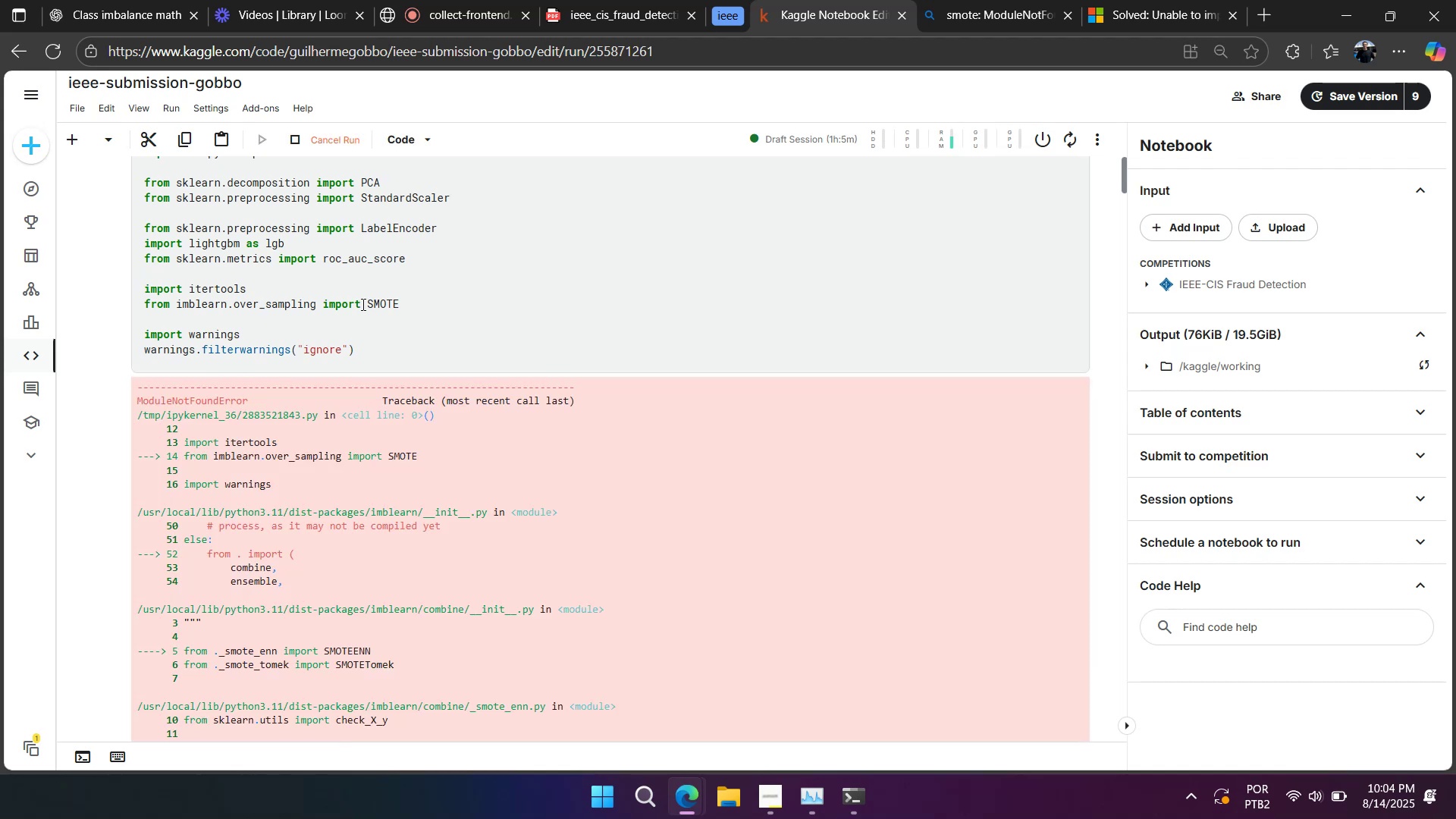 
scroll: coordinate [443, 594], scroll_direction: down, amount: 5.0
 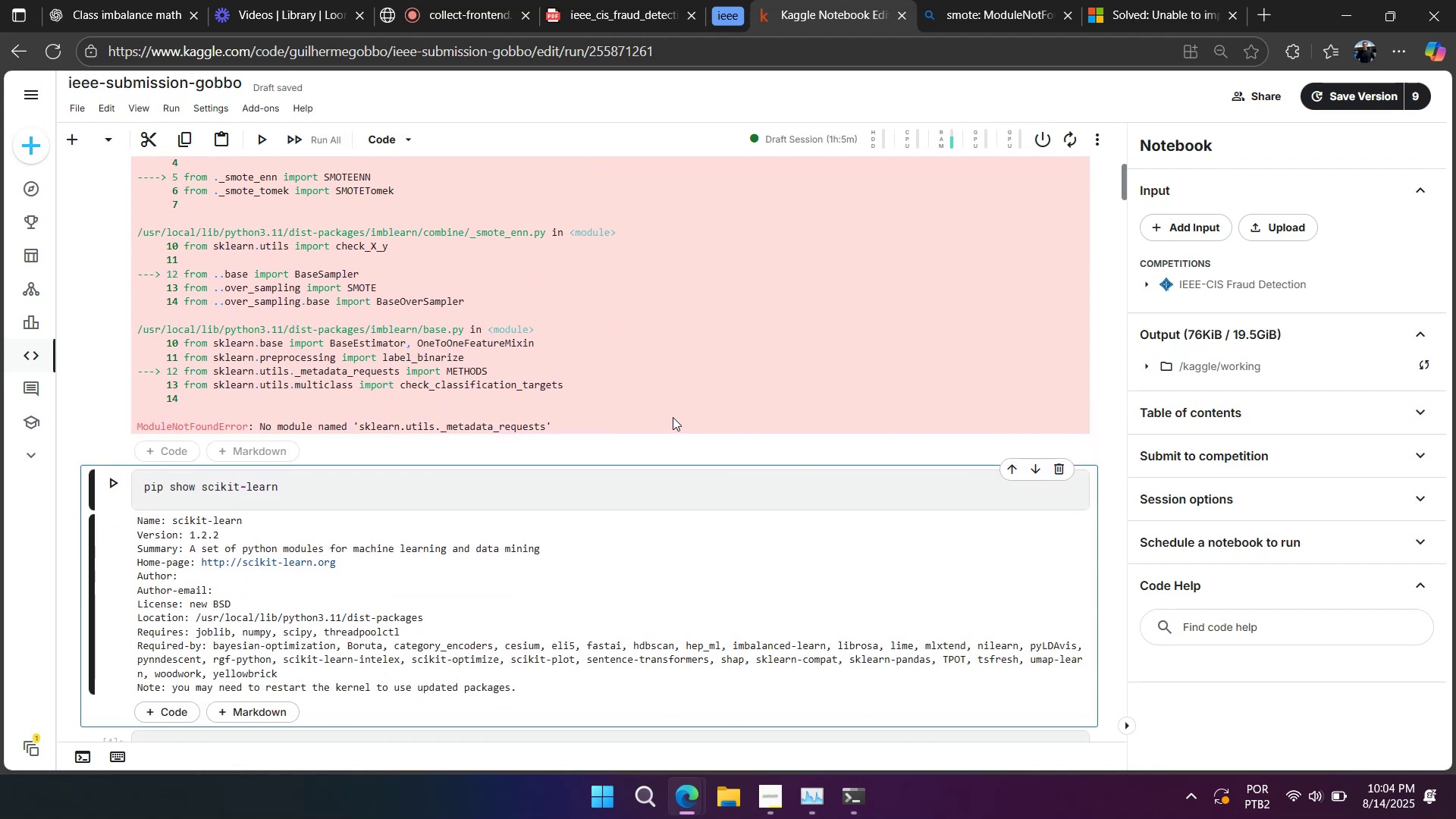 
double_click([652, 418])
 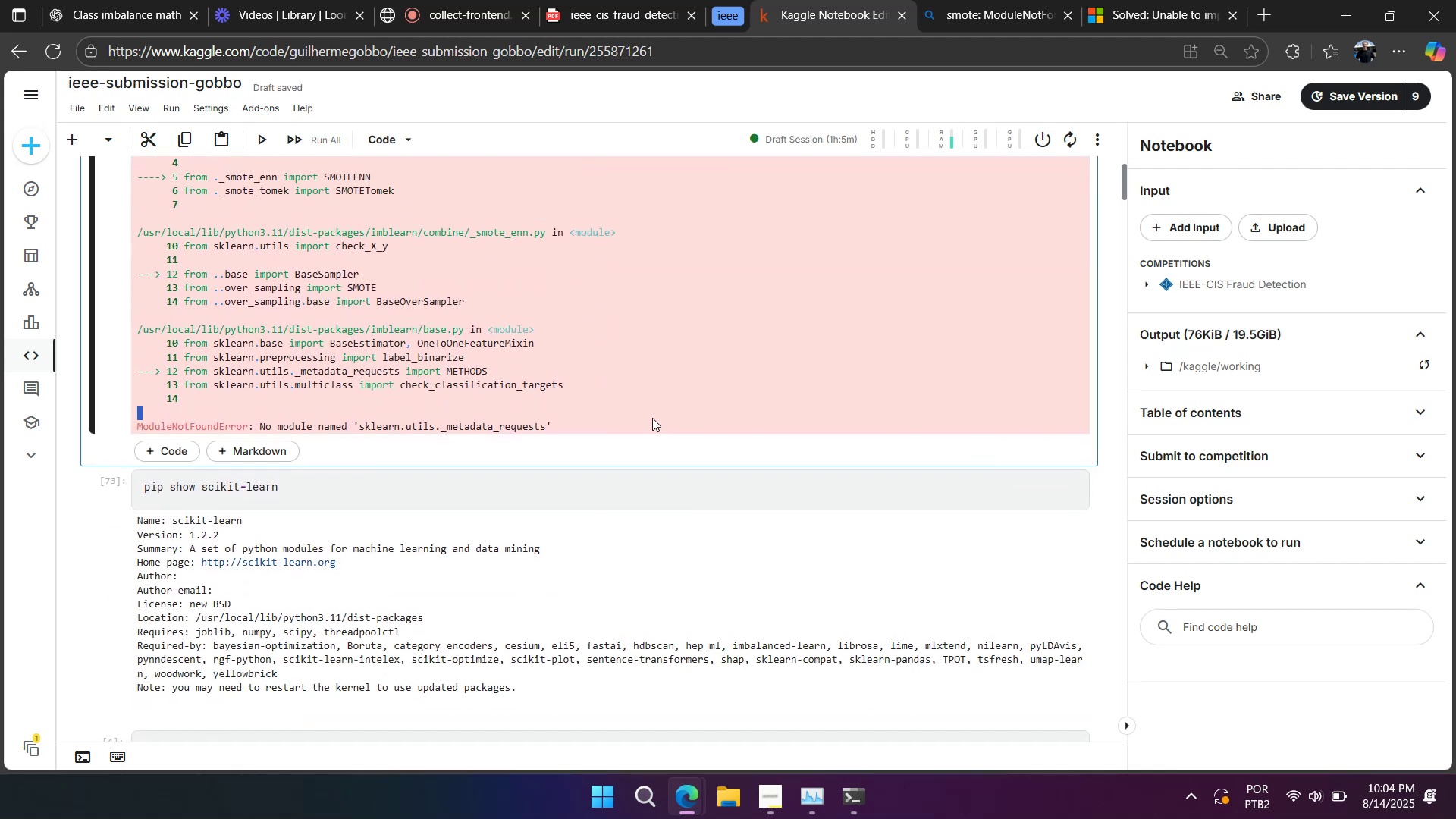 
triple_click([652, 418])
 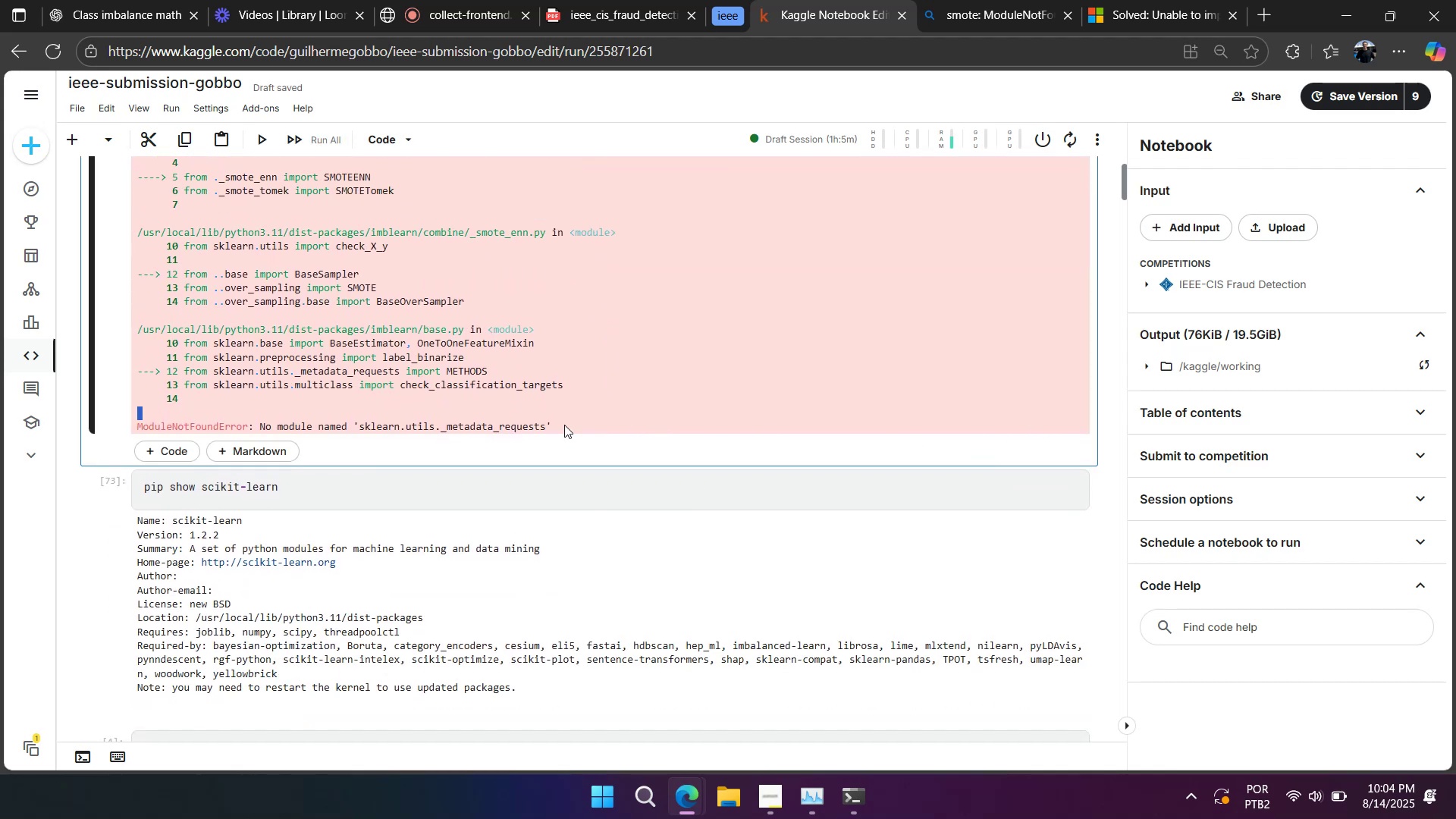 
triple_click([547, 425])
 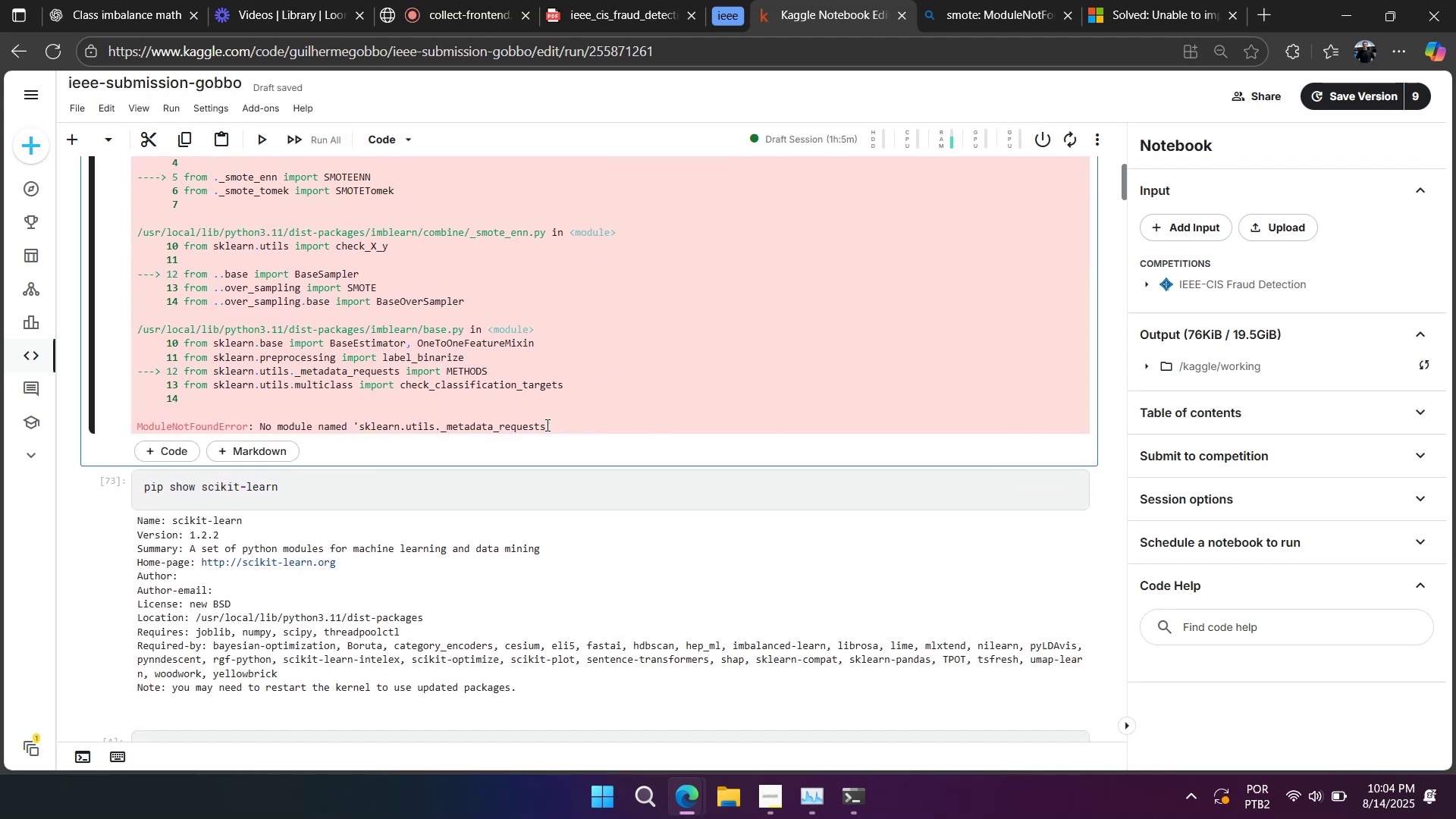 
triple_click([546, 425])
 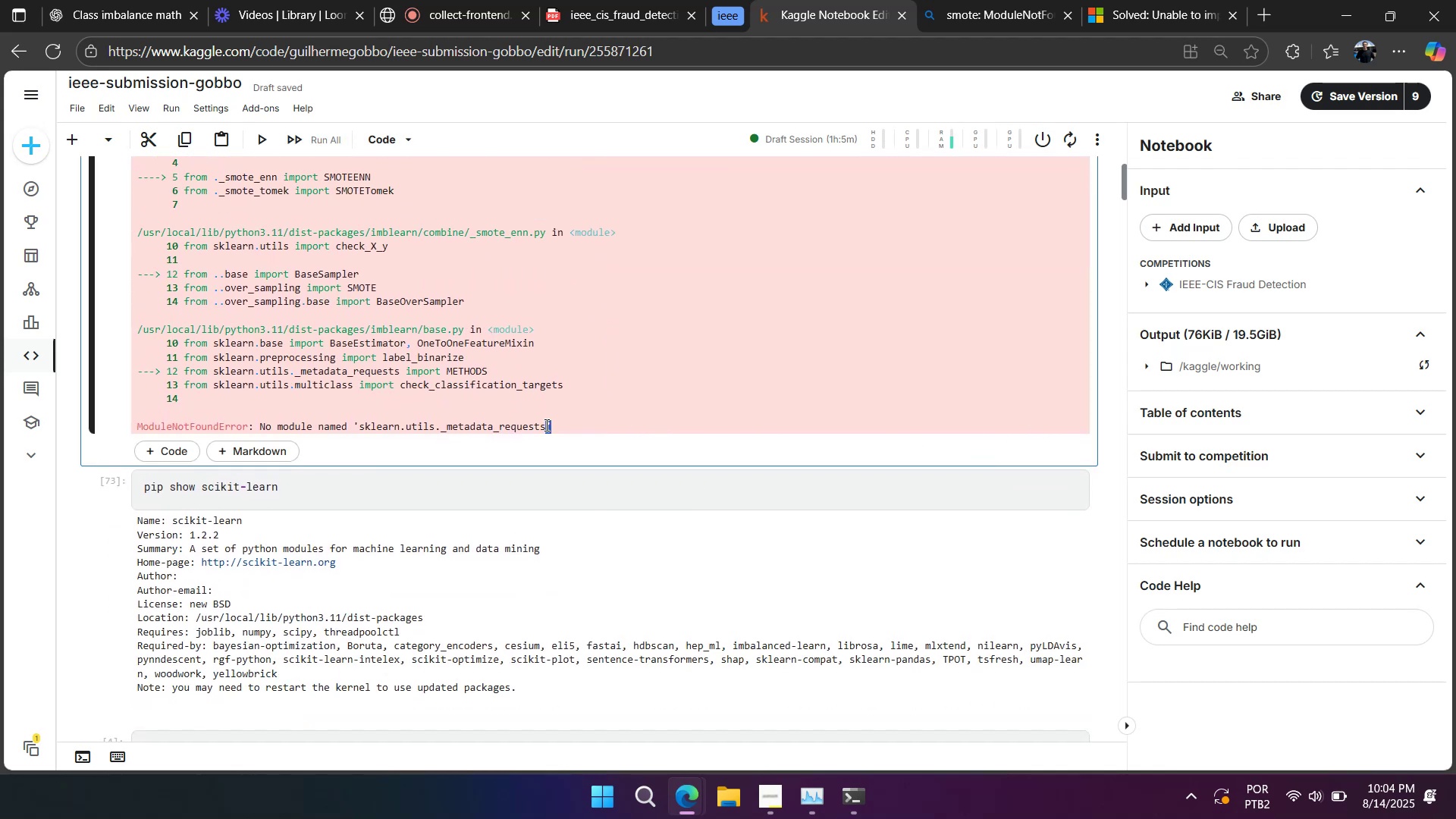 
triple_click([545, 425])
 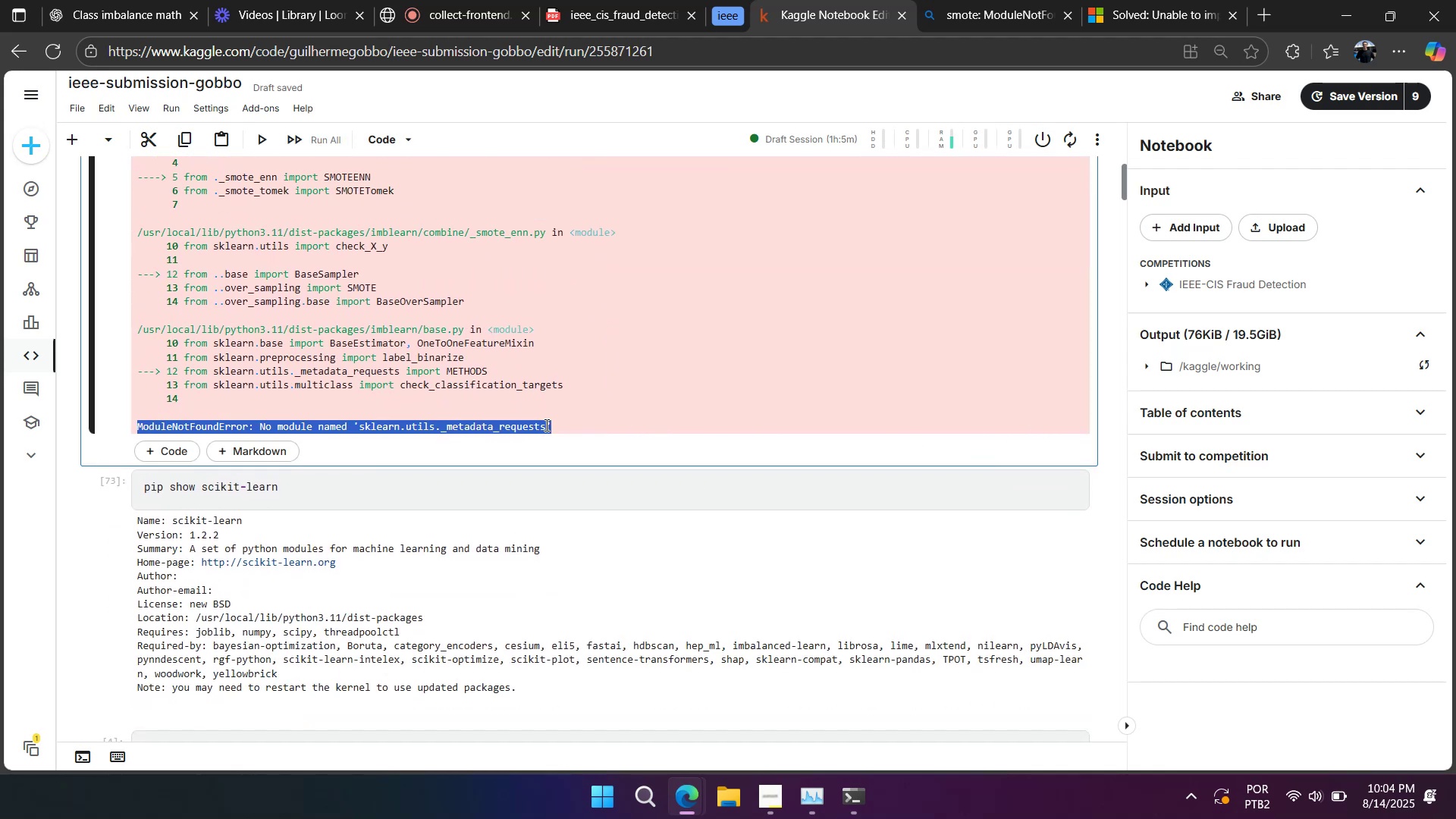 
key(Control+C)
 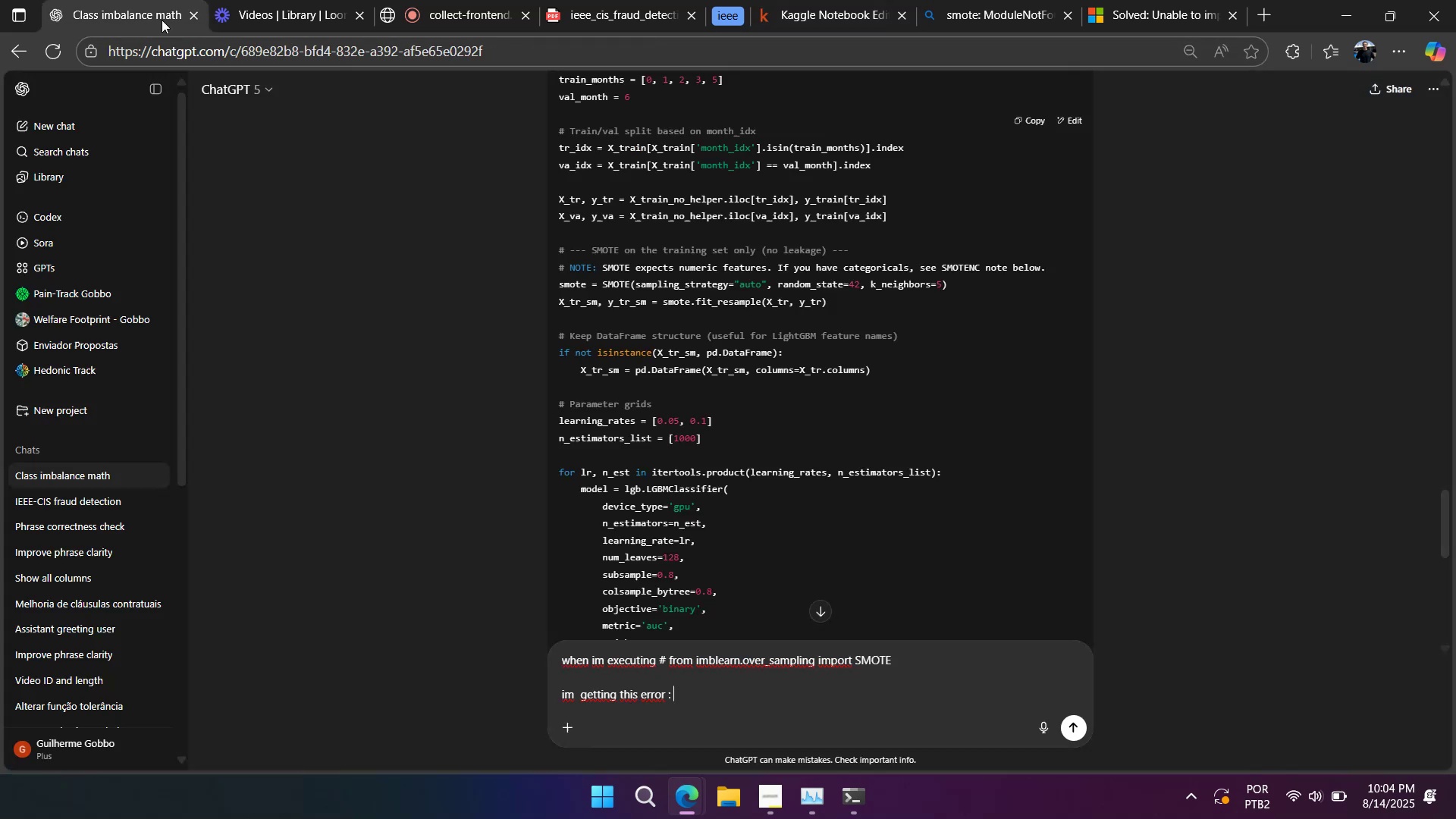 
key(Control+V)
 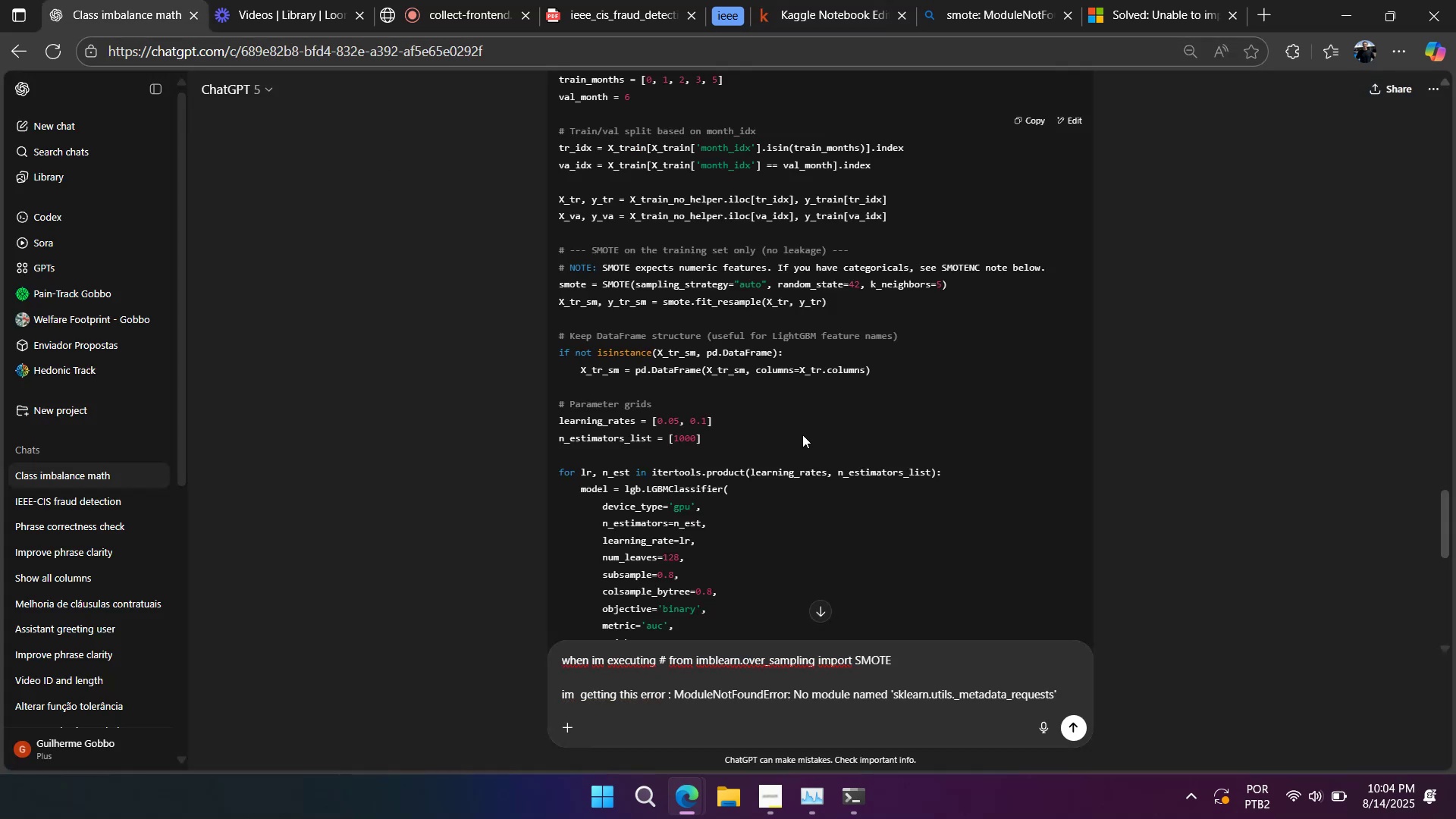 
key(Enter)
 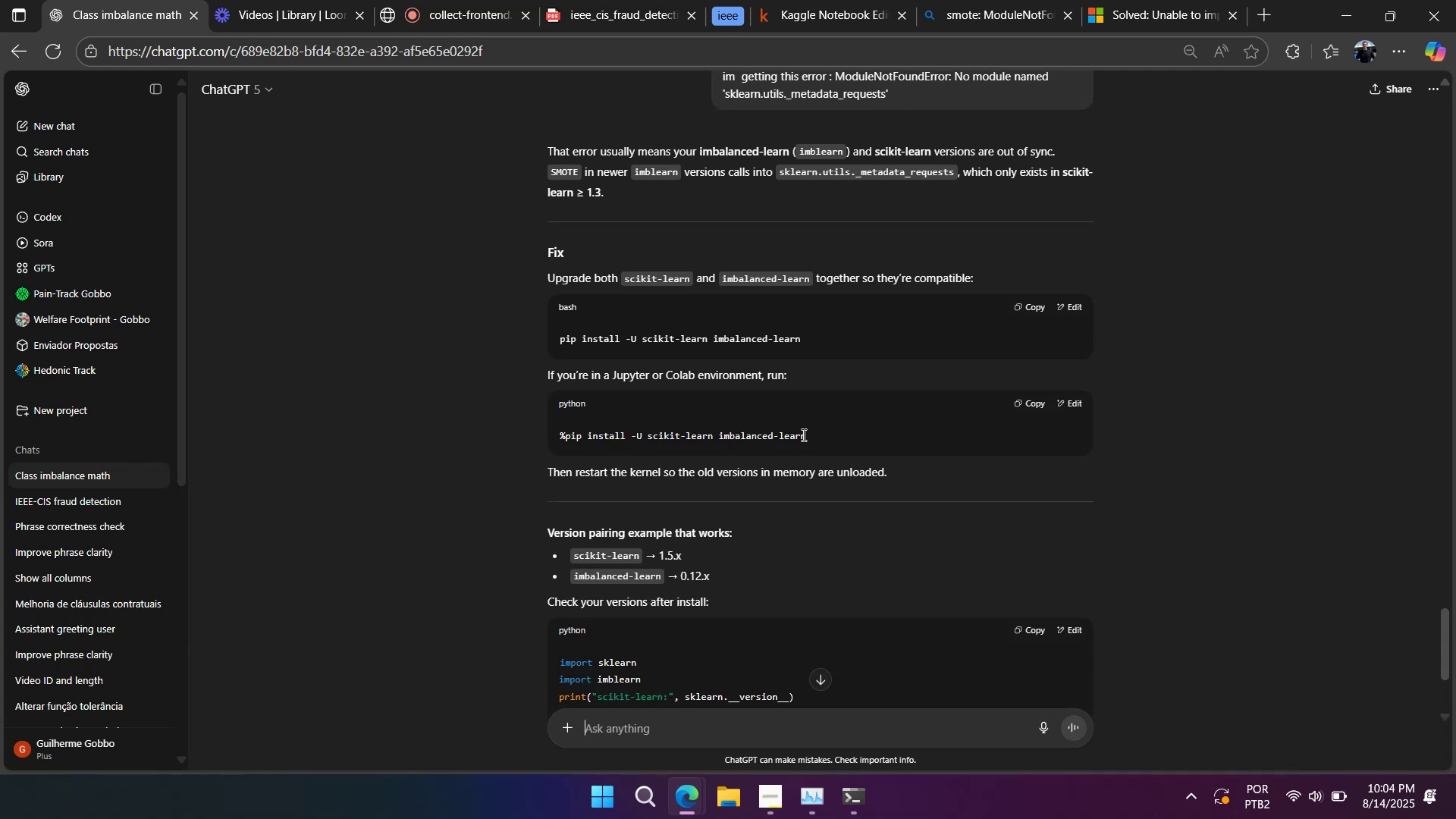 
wait(14.93)
 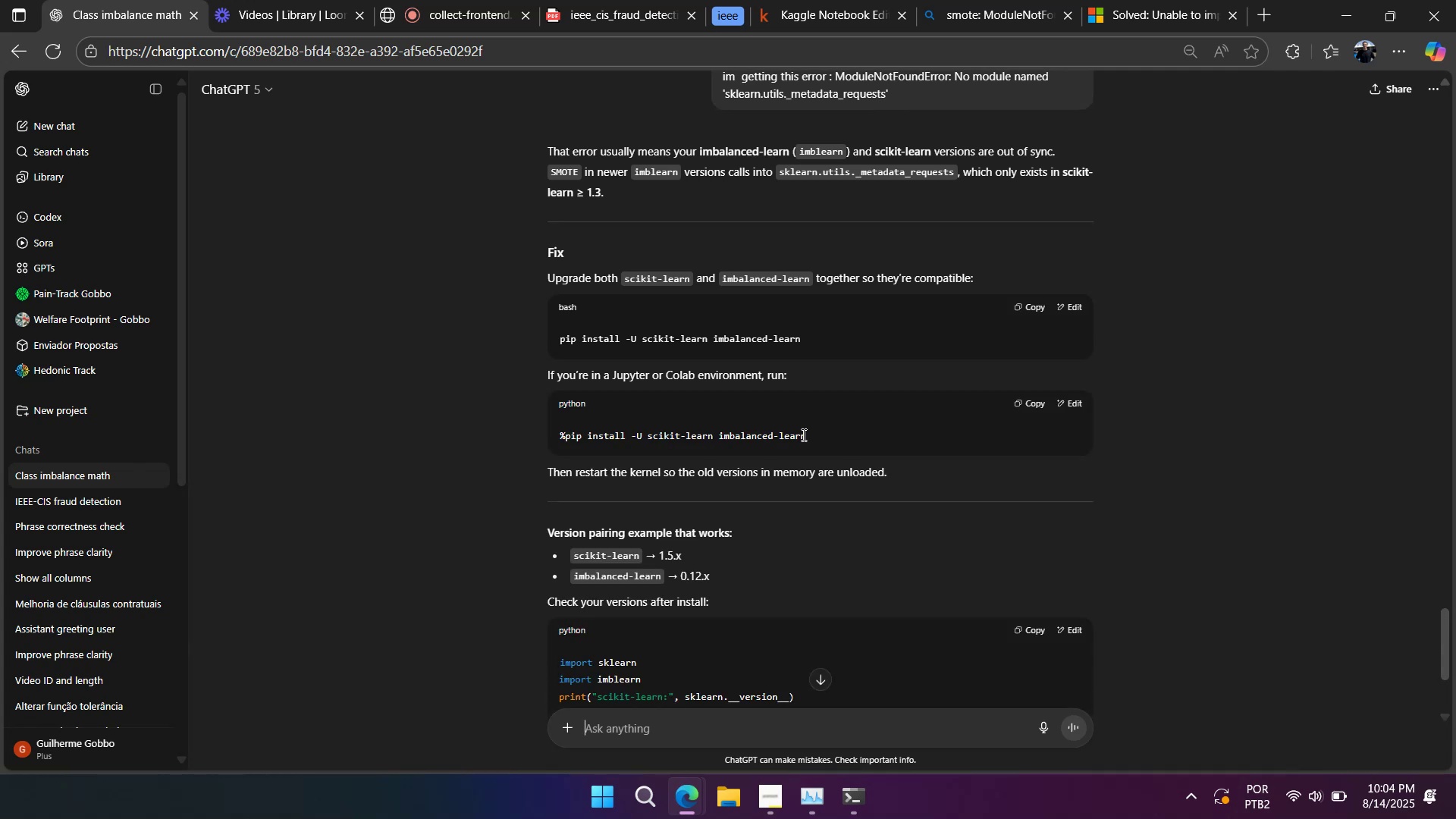 
scroll: coordinate [811, 301], scroll_direction: down, amount: 4.0
 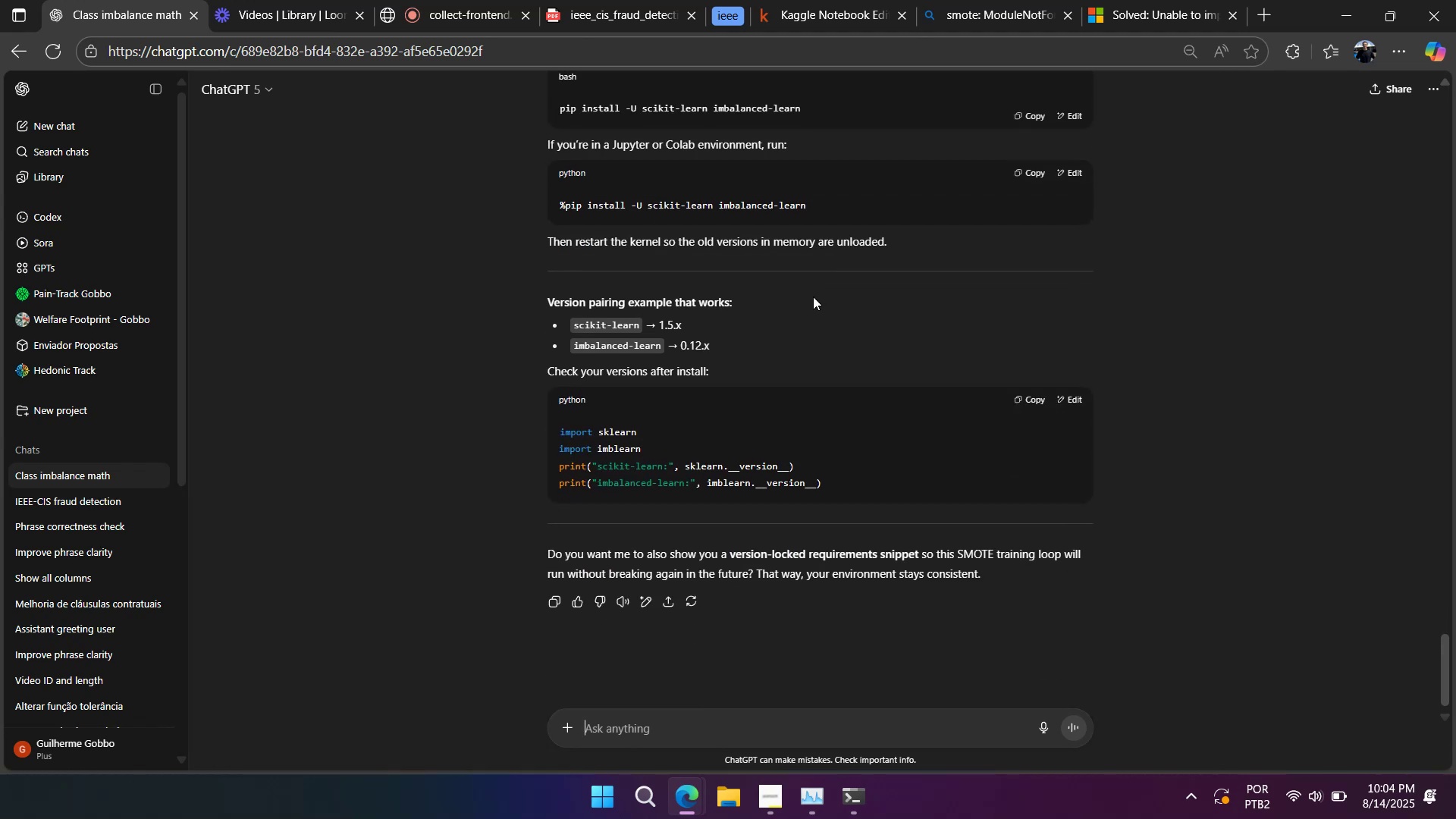 
wait(7.77)
 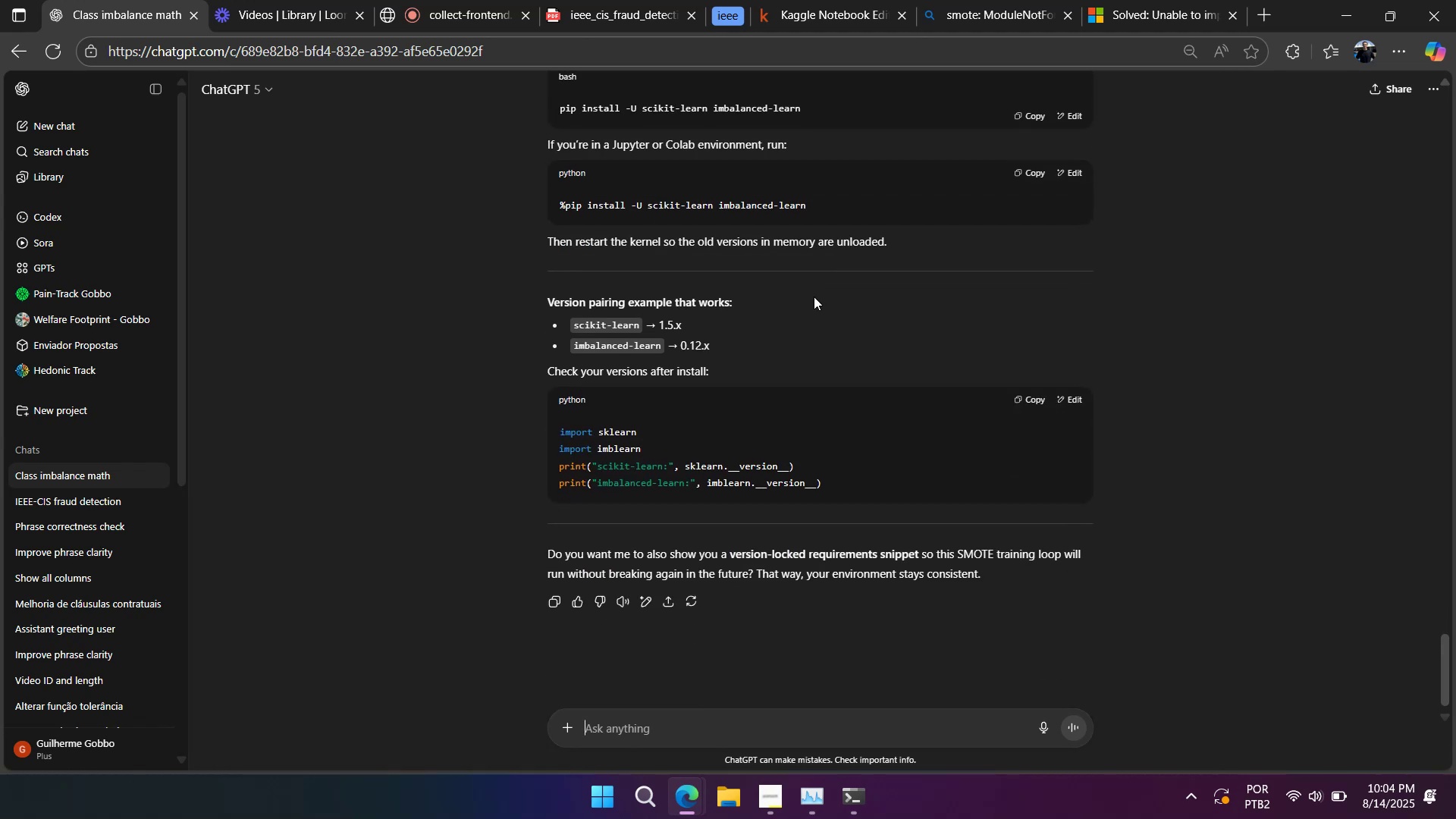 
double_click([792, 205])
 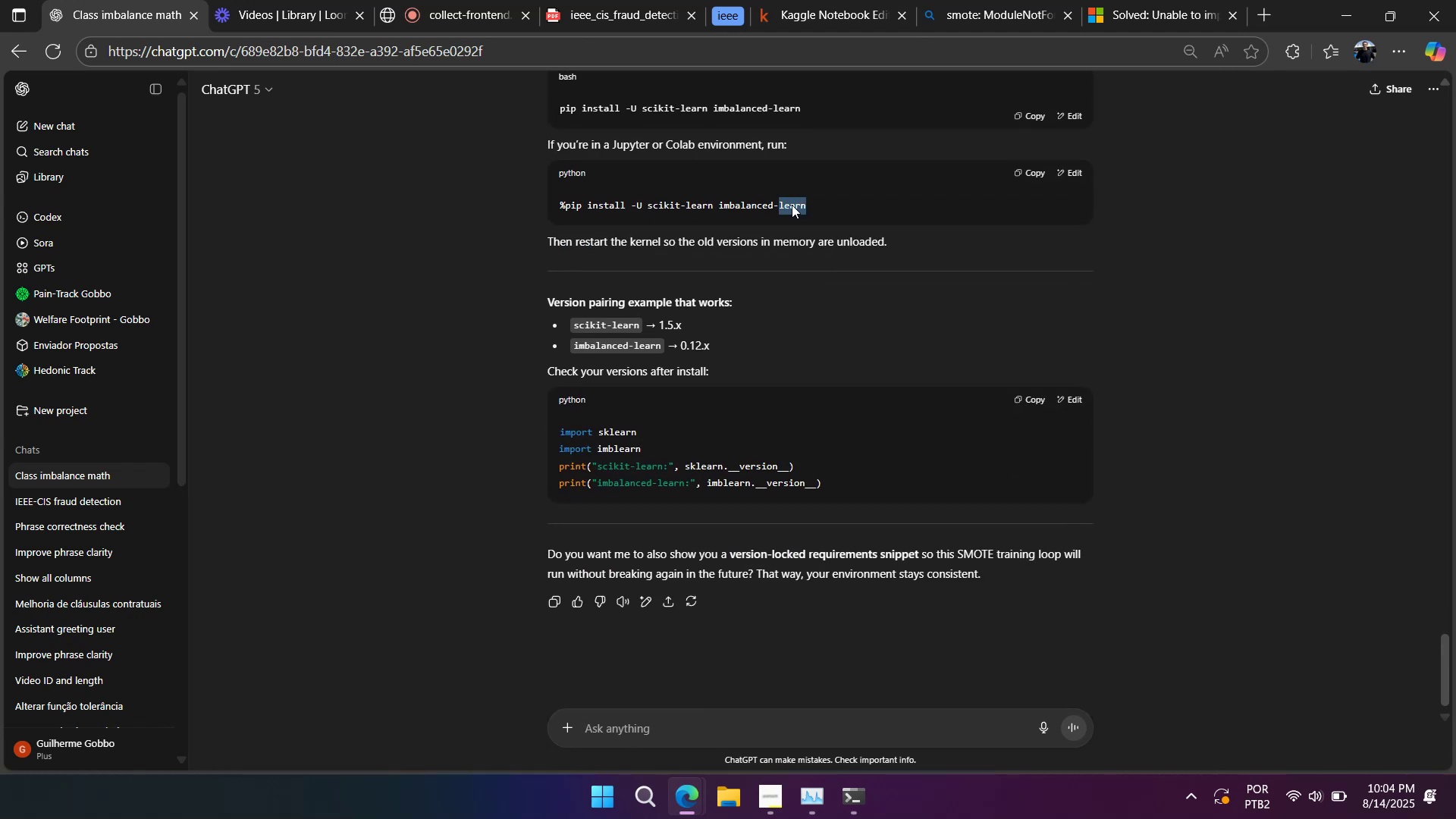 
triple_click([792, 205])
 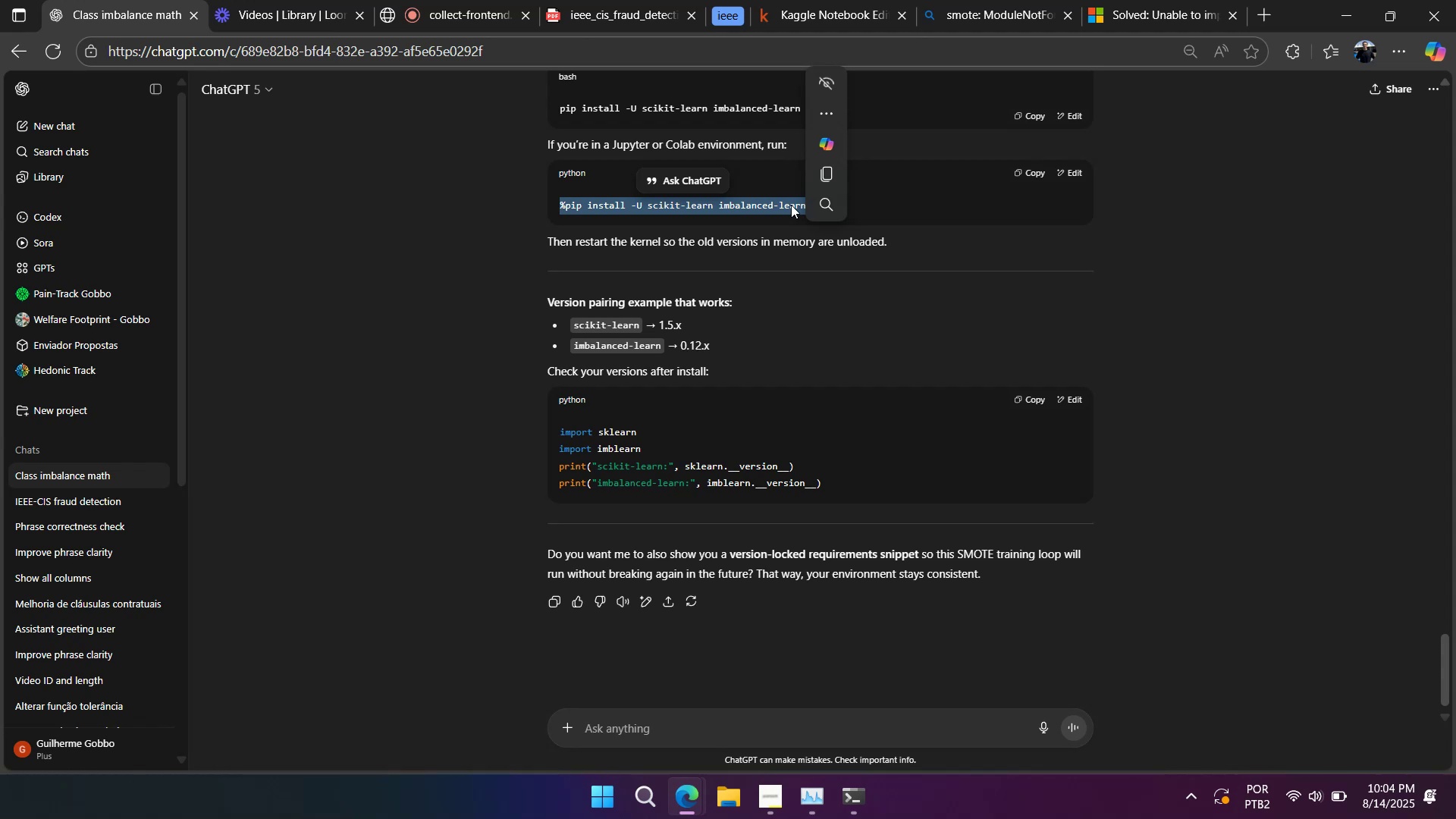 
key(Control+C)
 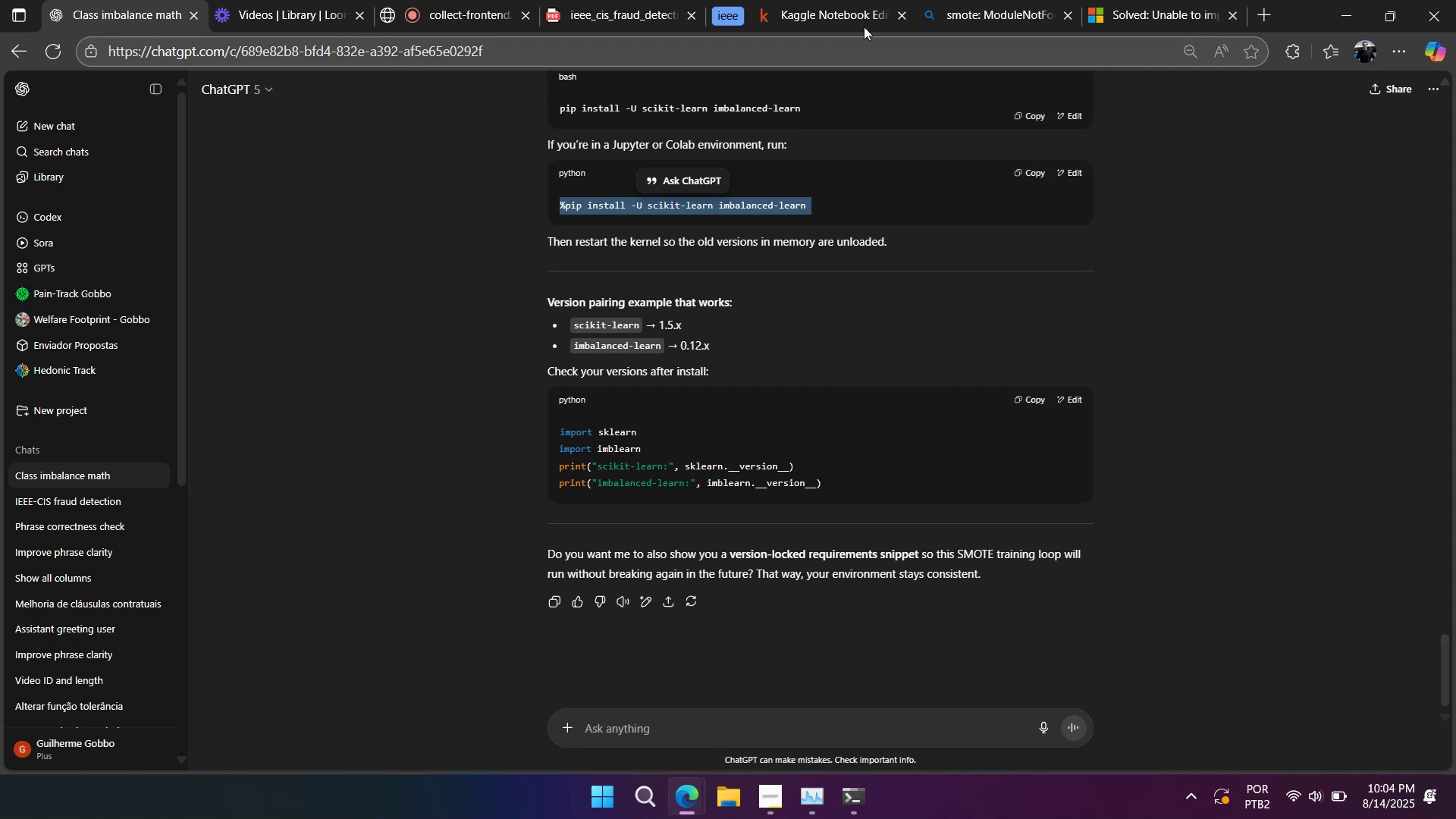 
left_click([859, 16])
 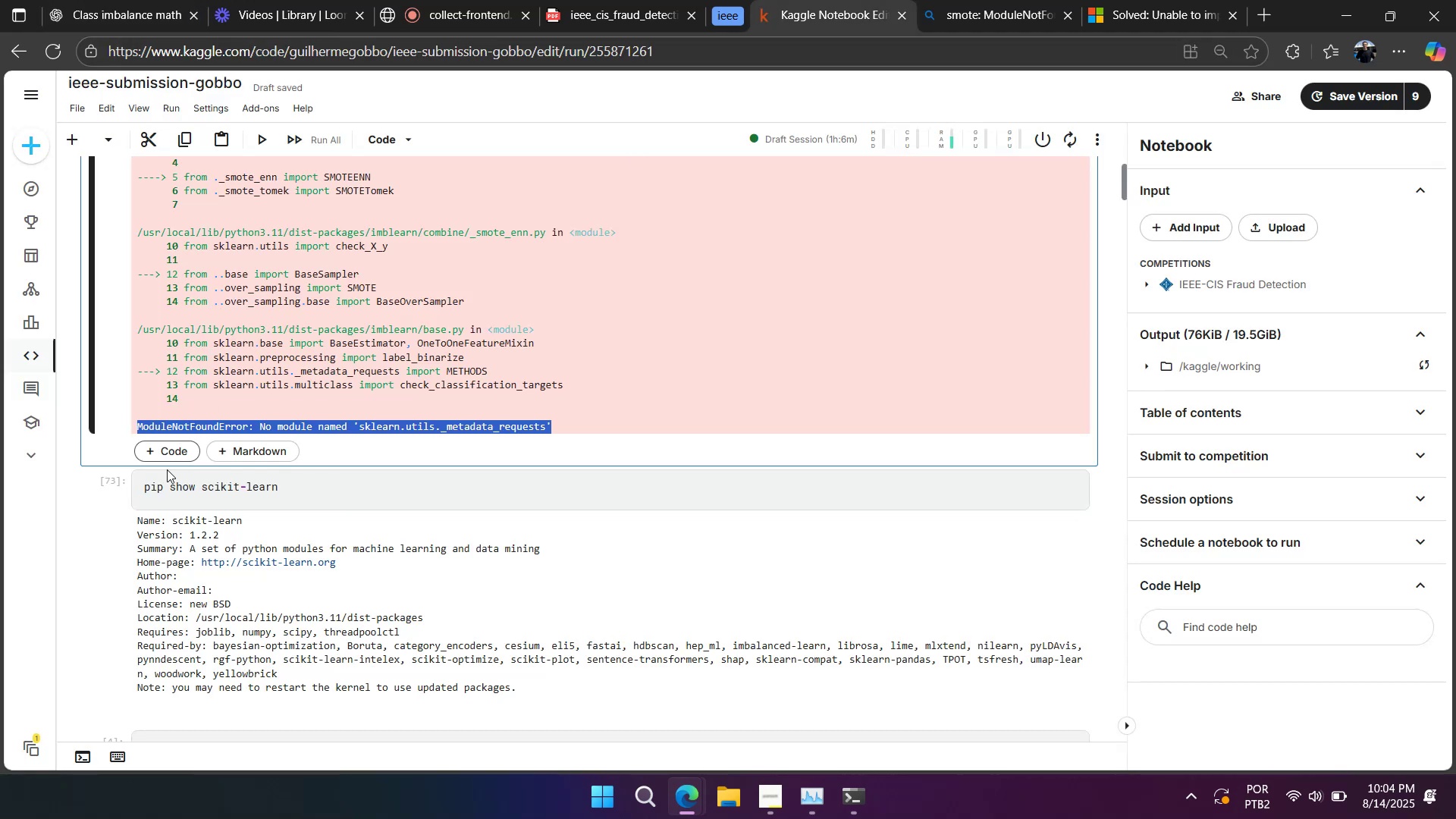 
left_click([168, 480])
 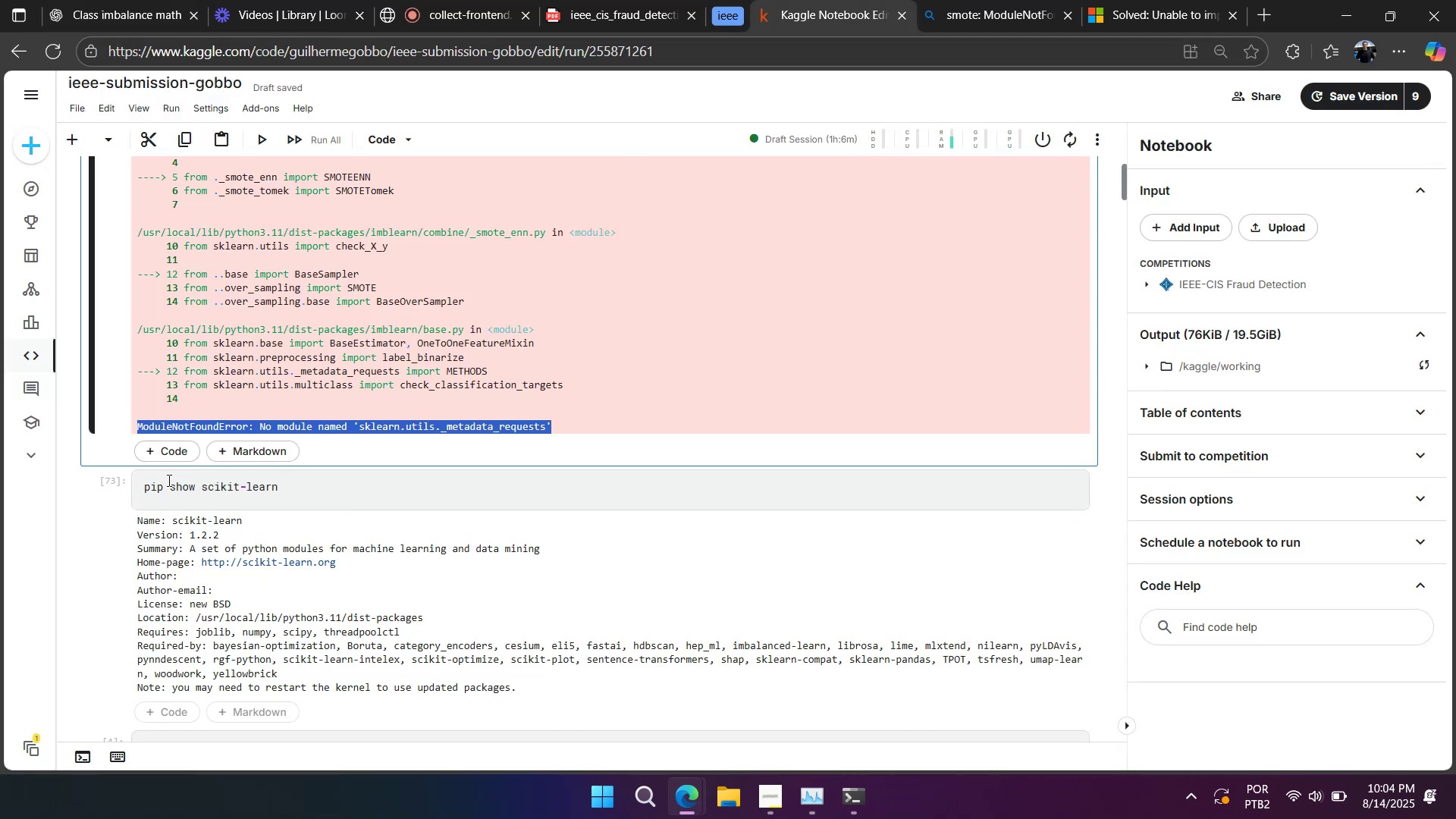 
key(Control+A)
 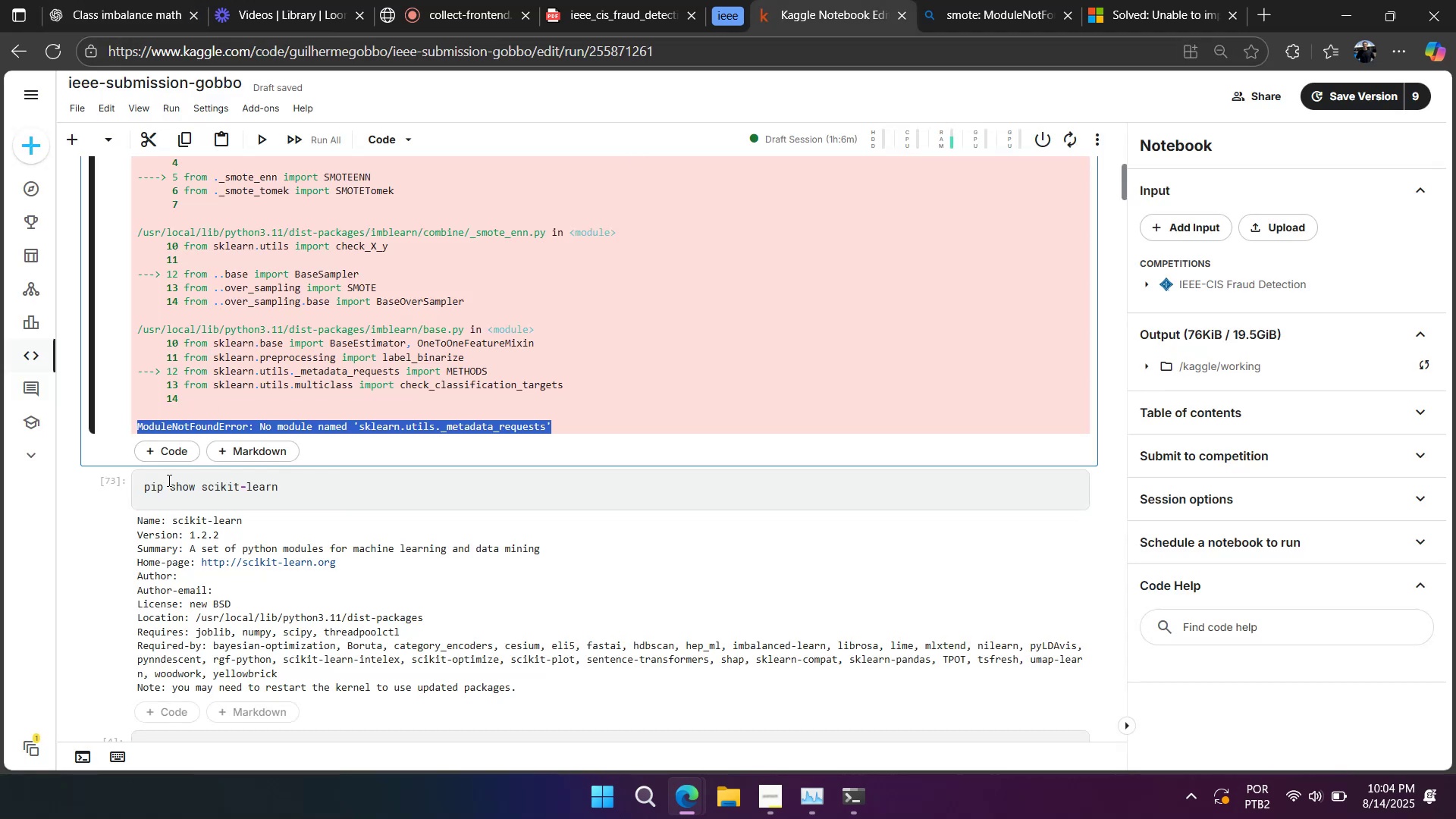 
key(Control+V)
 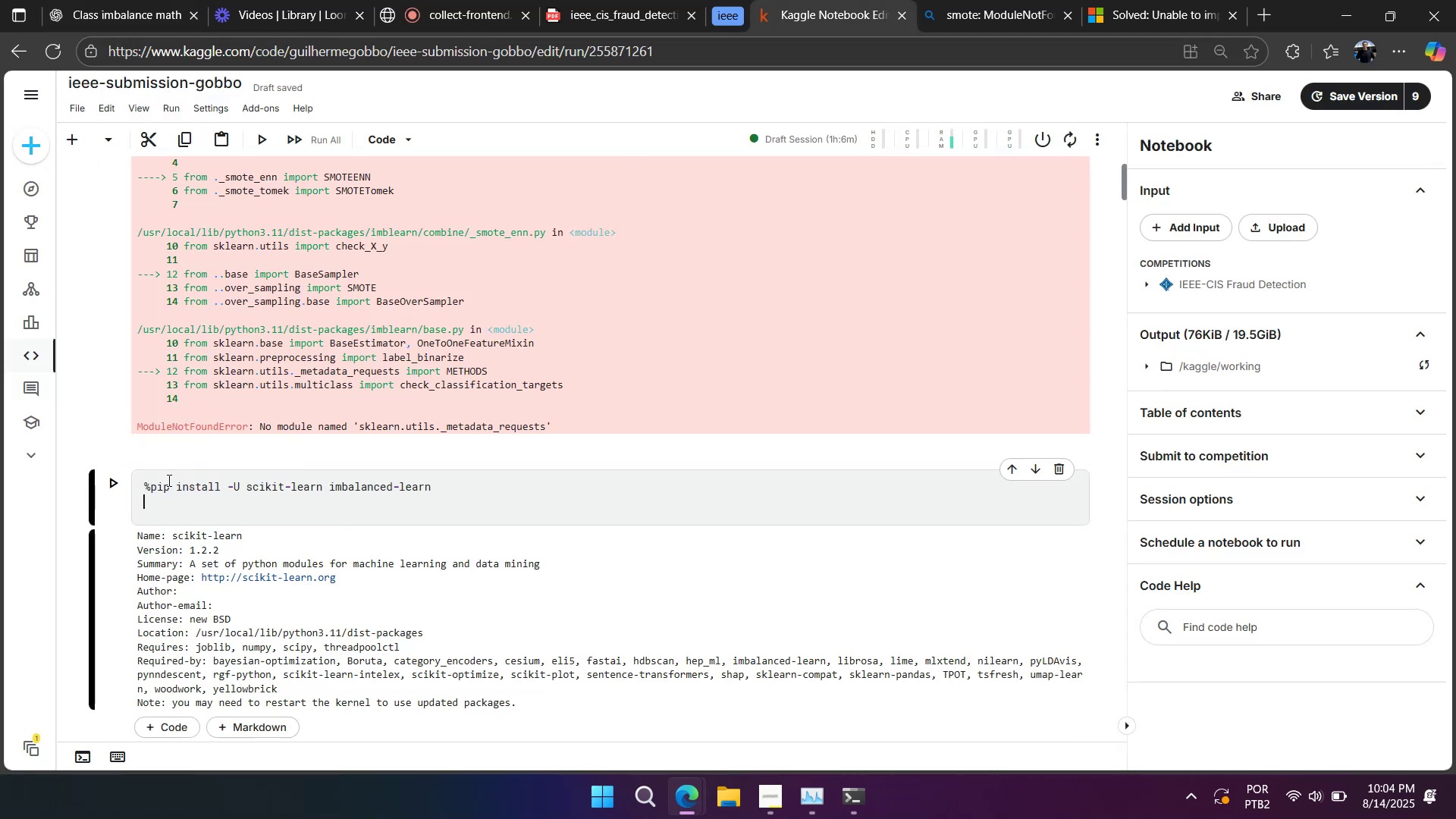 
key(Shift+ShiftLeft)
 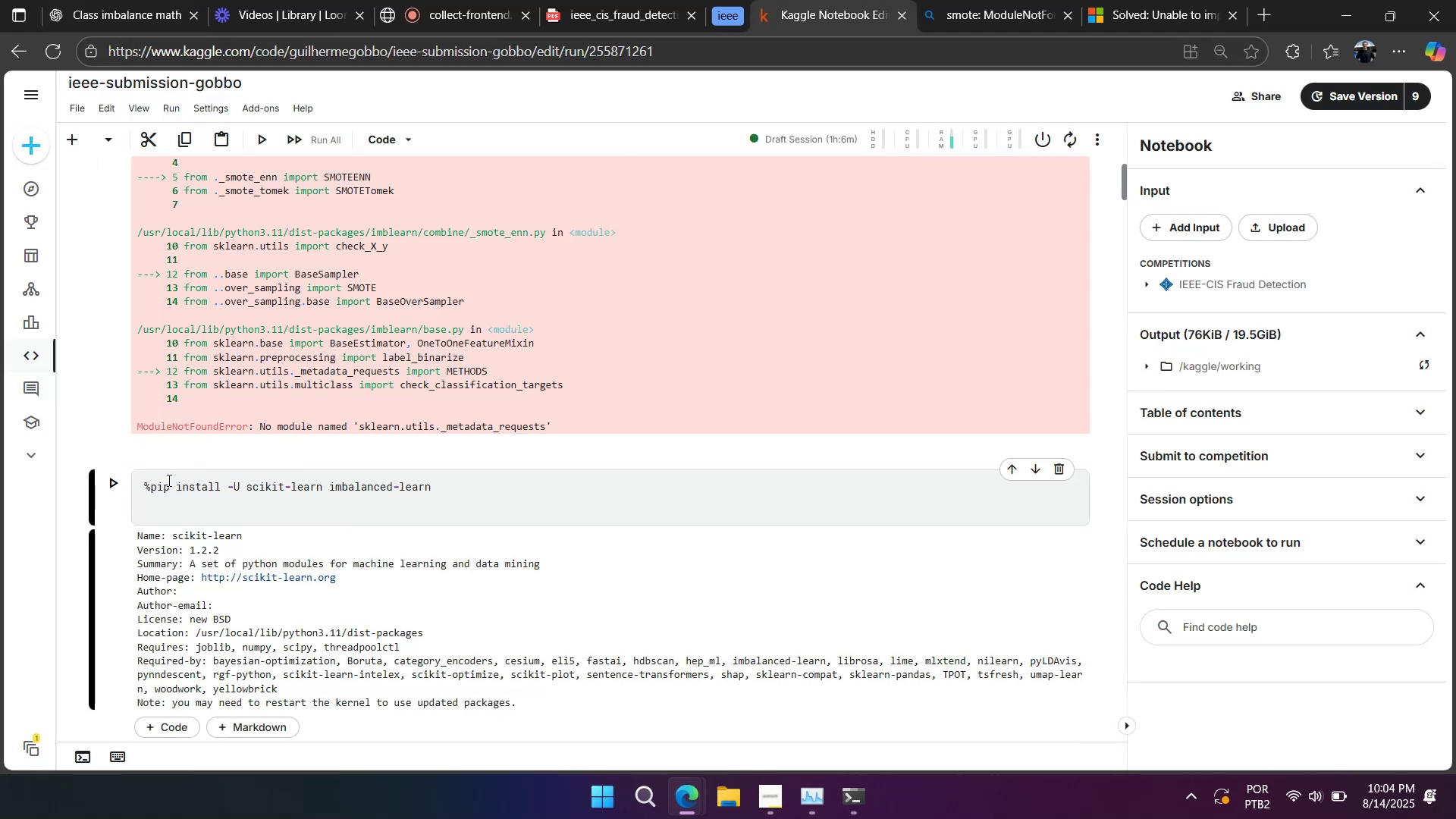 
key(Backspace)
 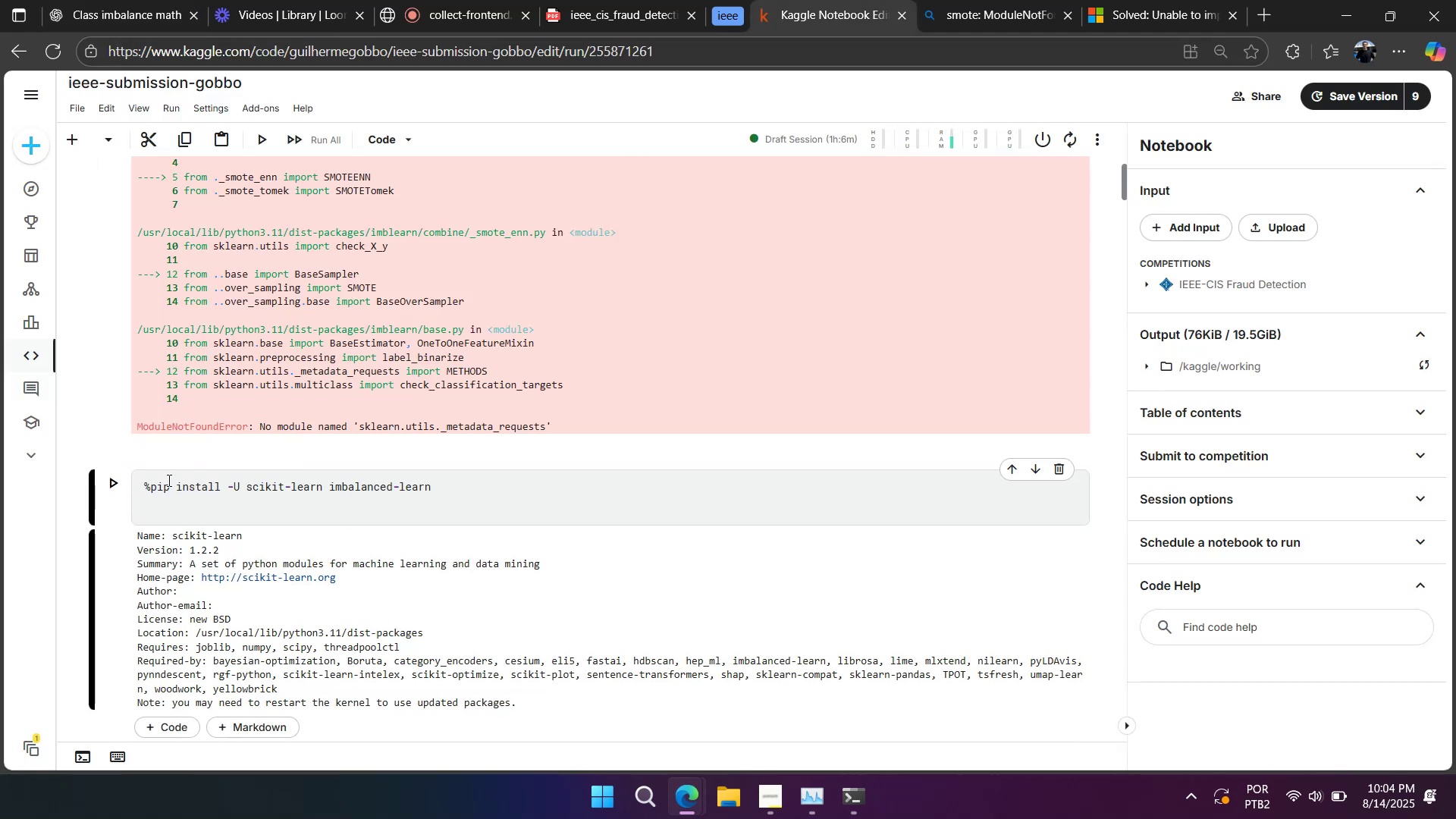 
key(Shift+Enter)
 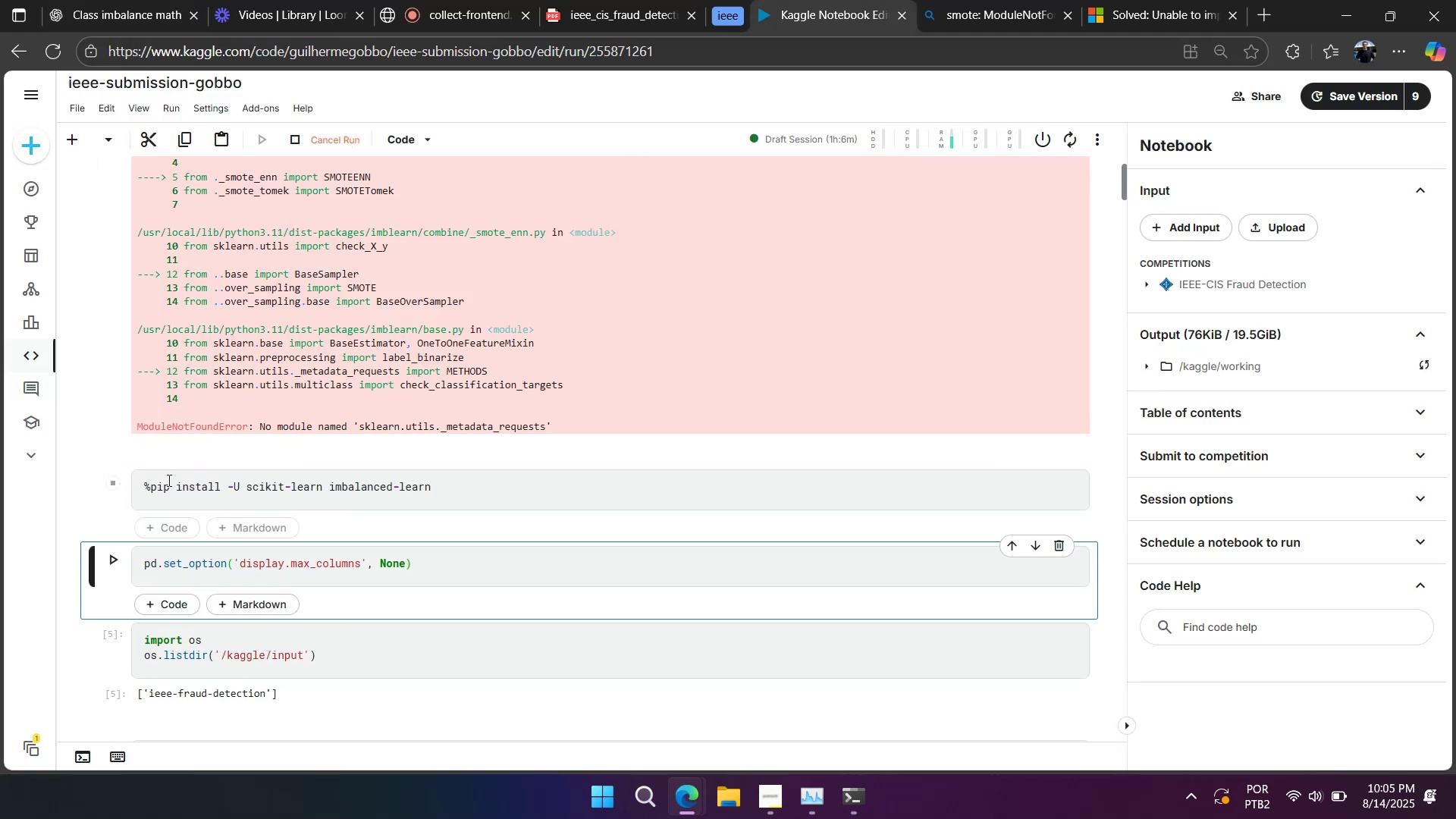 
key(Control+A)
 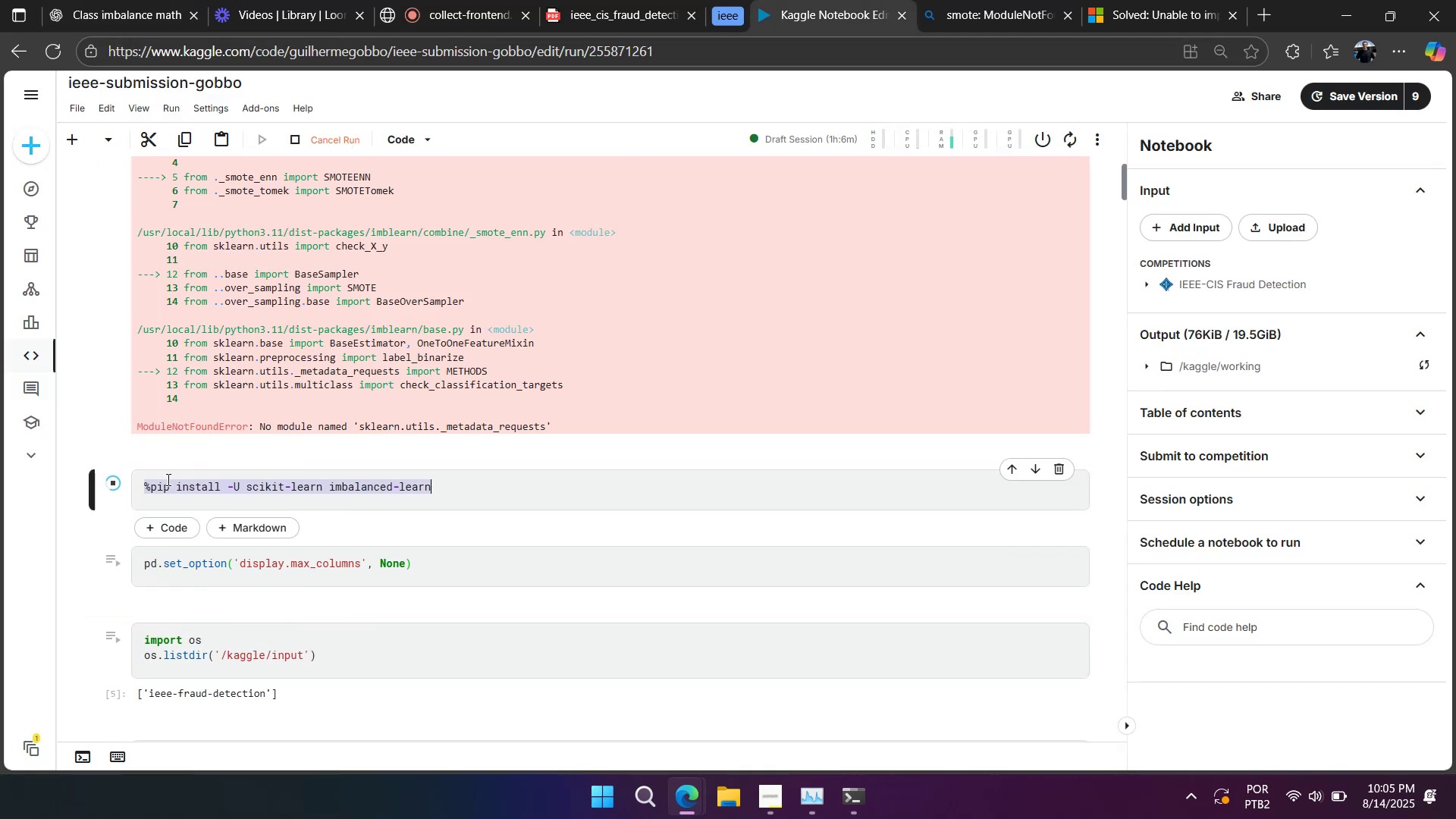 
key(Control+X)
 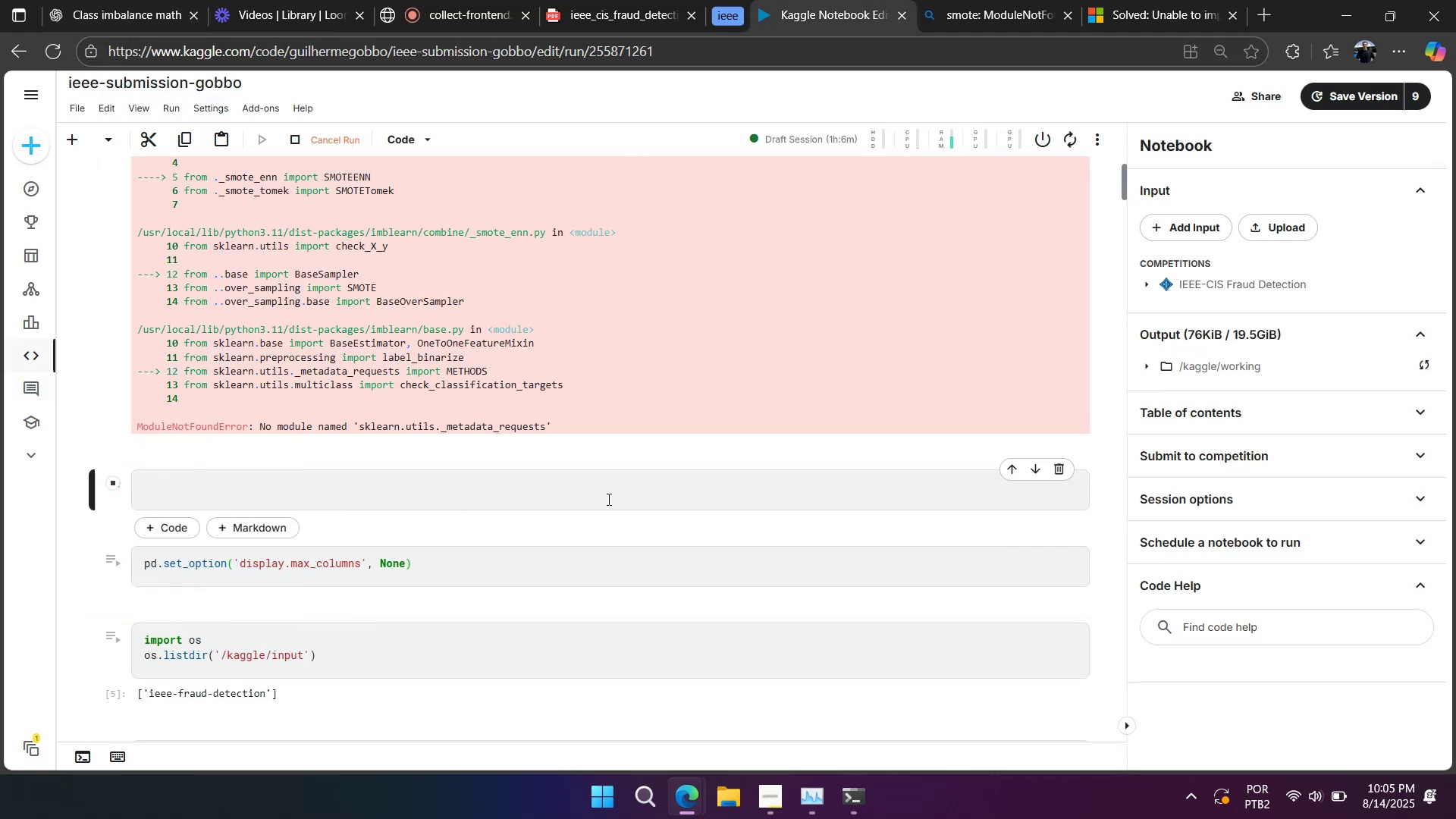 
scroll: coordinate [115, 344], scroll_direction: up, amount: 8.0
 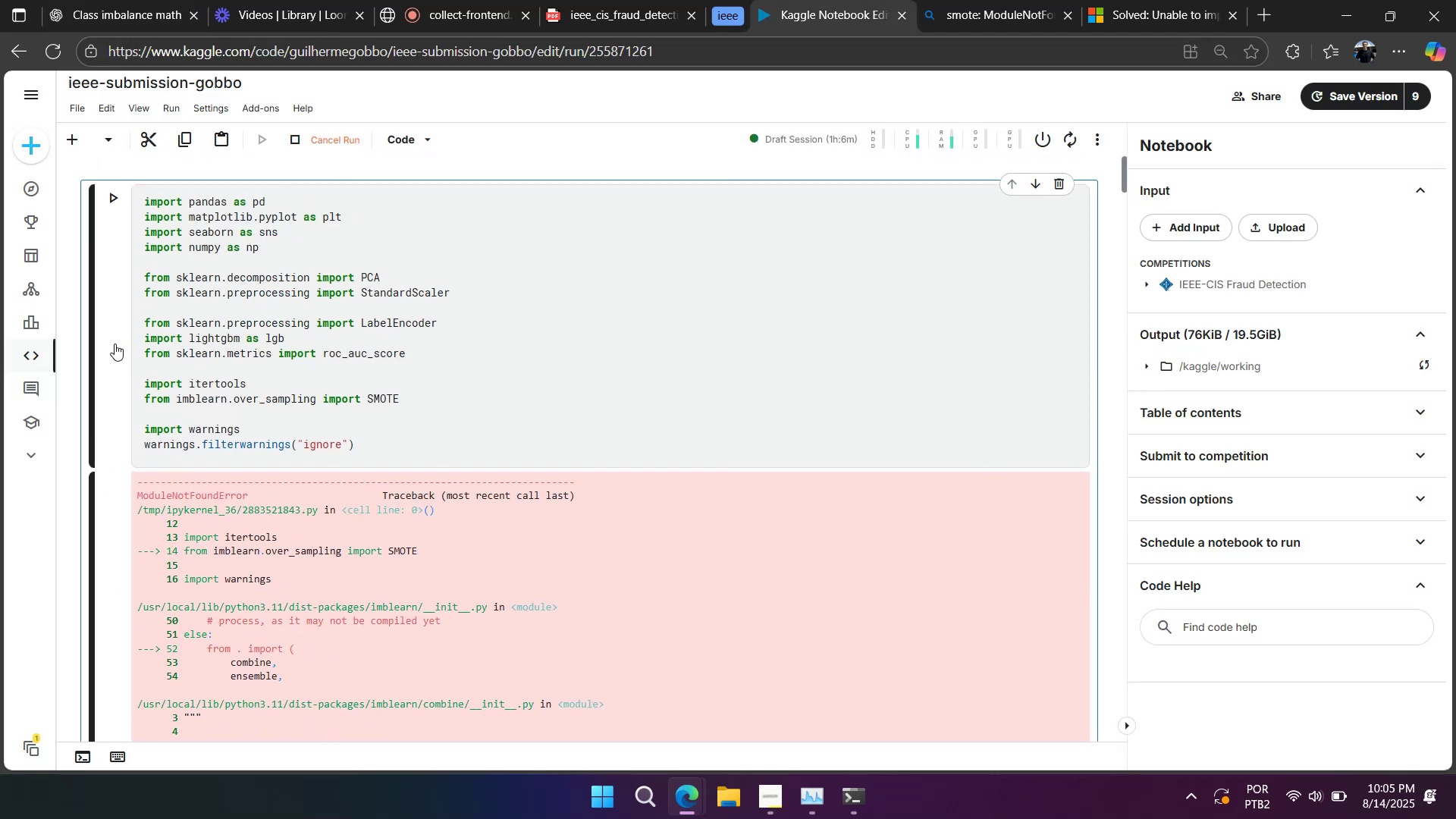 
left_click([113, 345])
 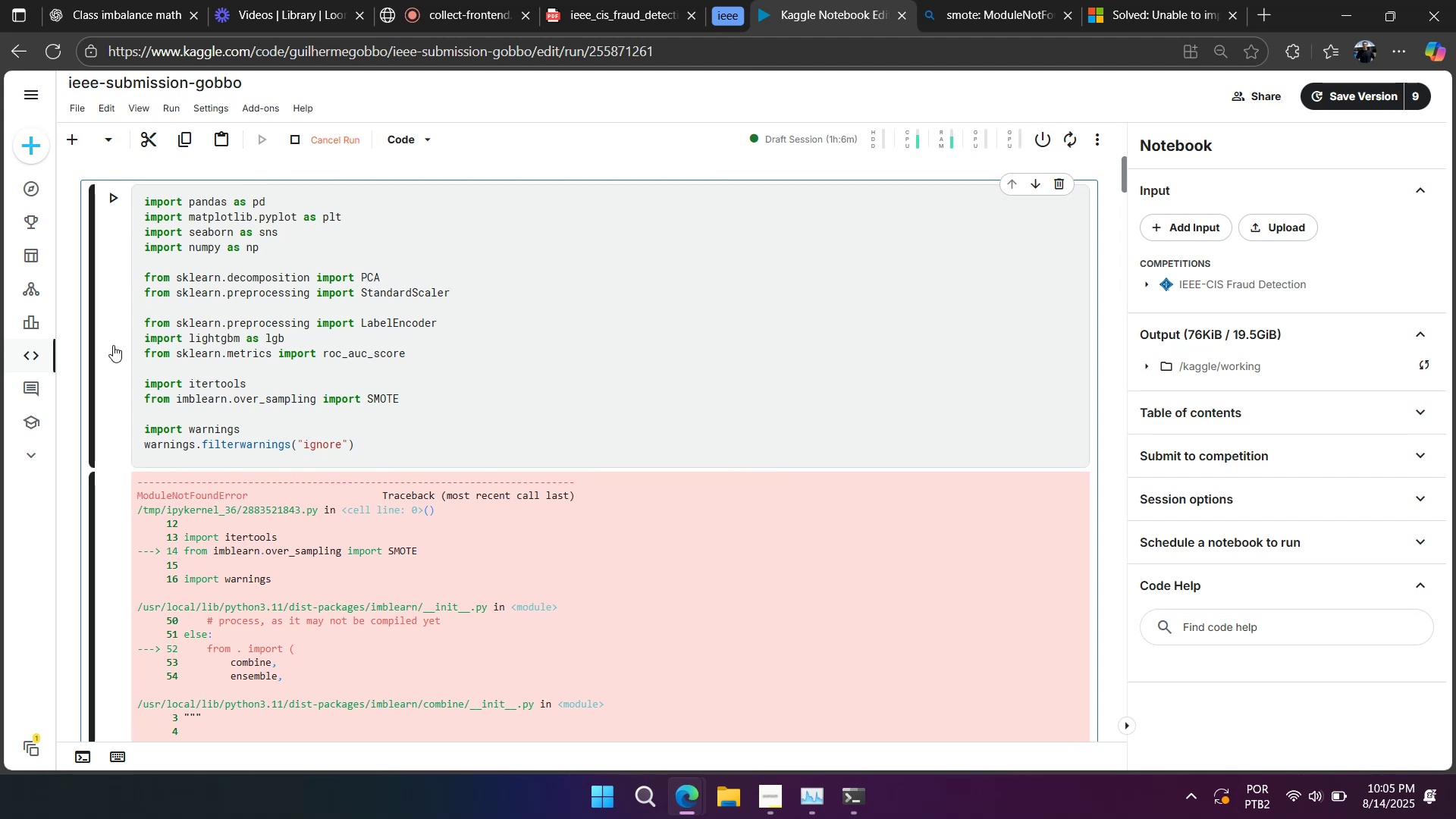 
key(A)
 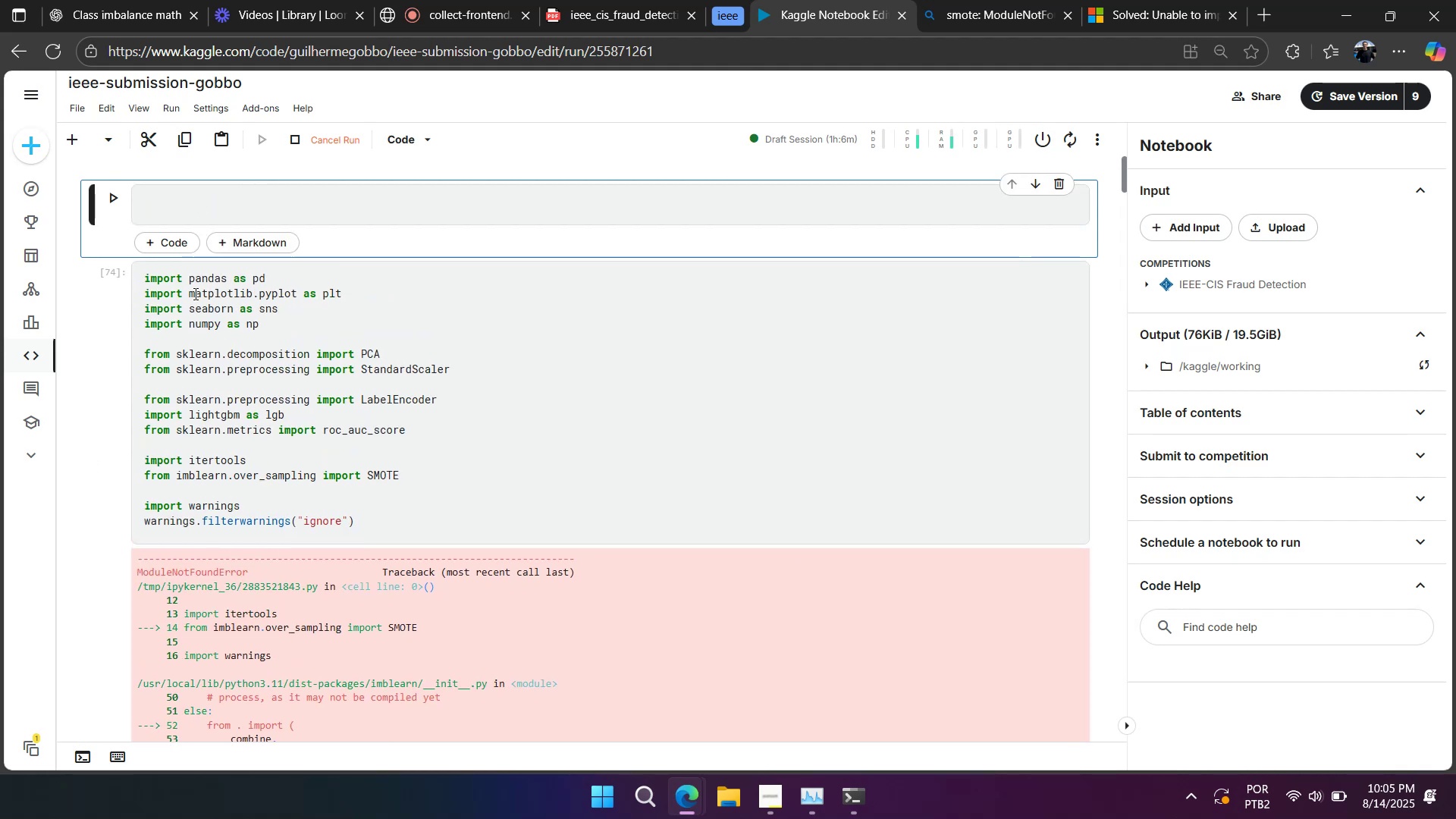 
left_click([193, 482])
 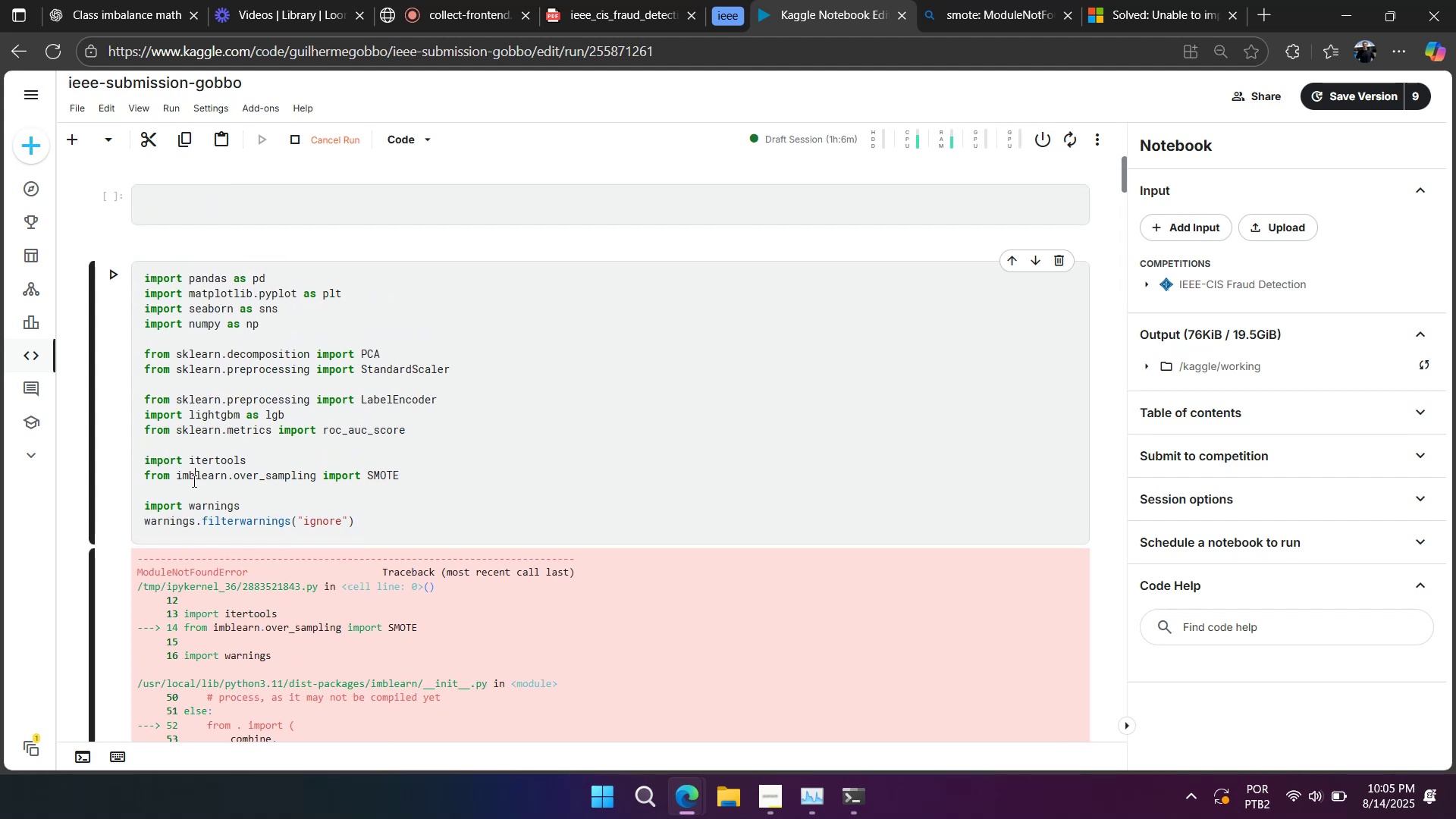 
key(Control+Slash)
 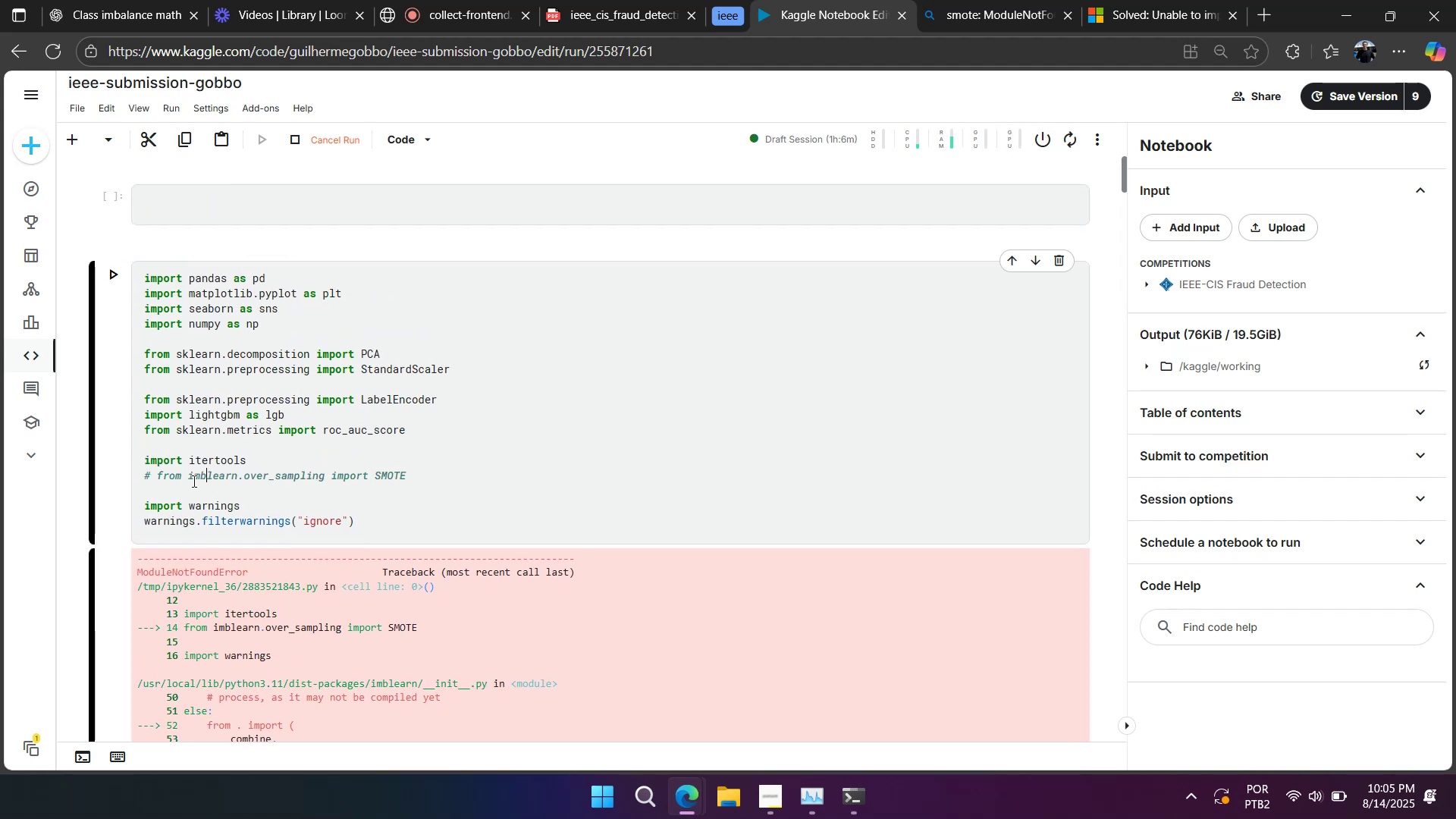 
key(Shift+Enter)
 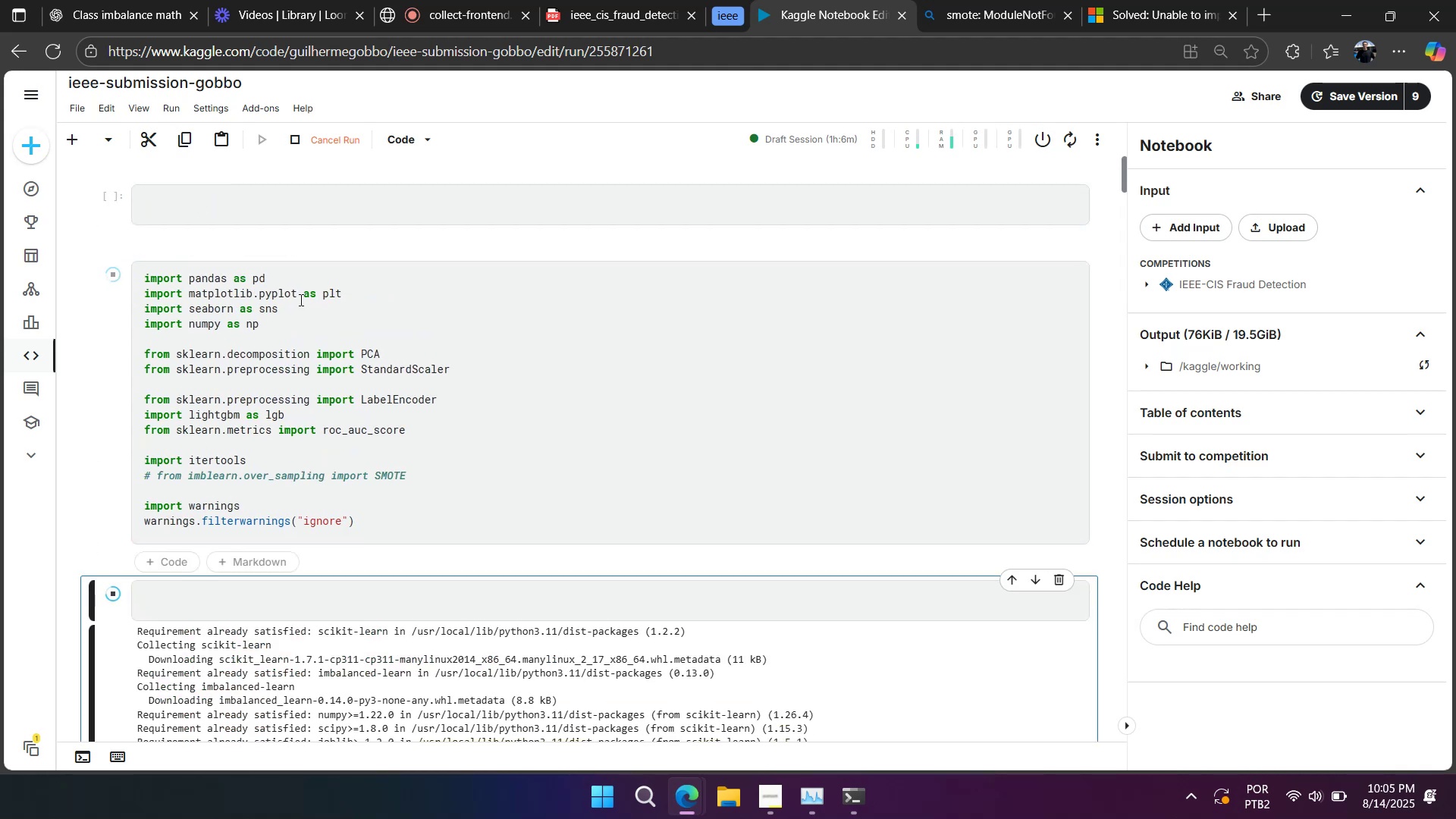 
left_click([330, 199])
 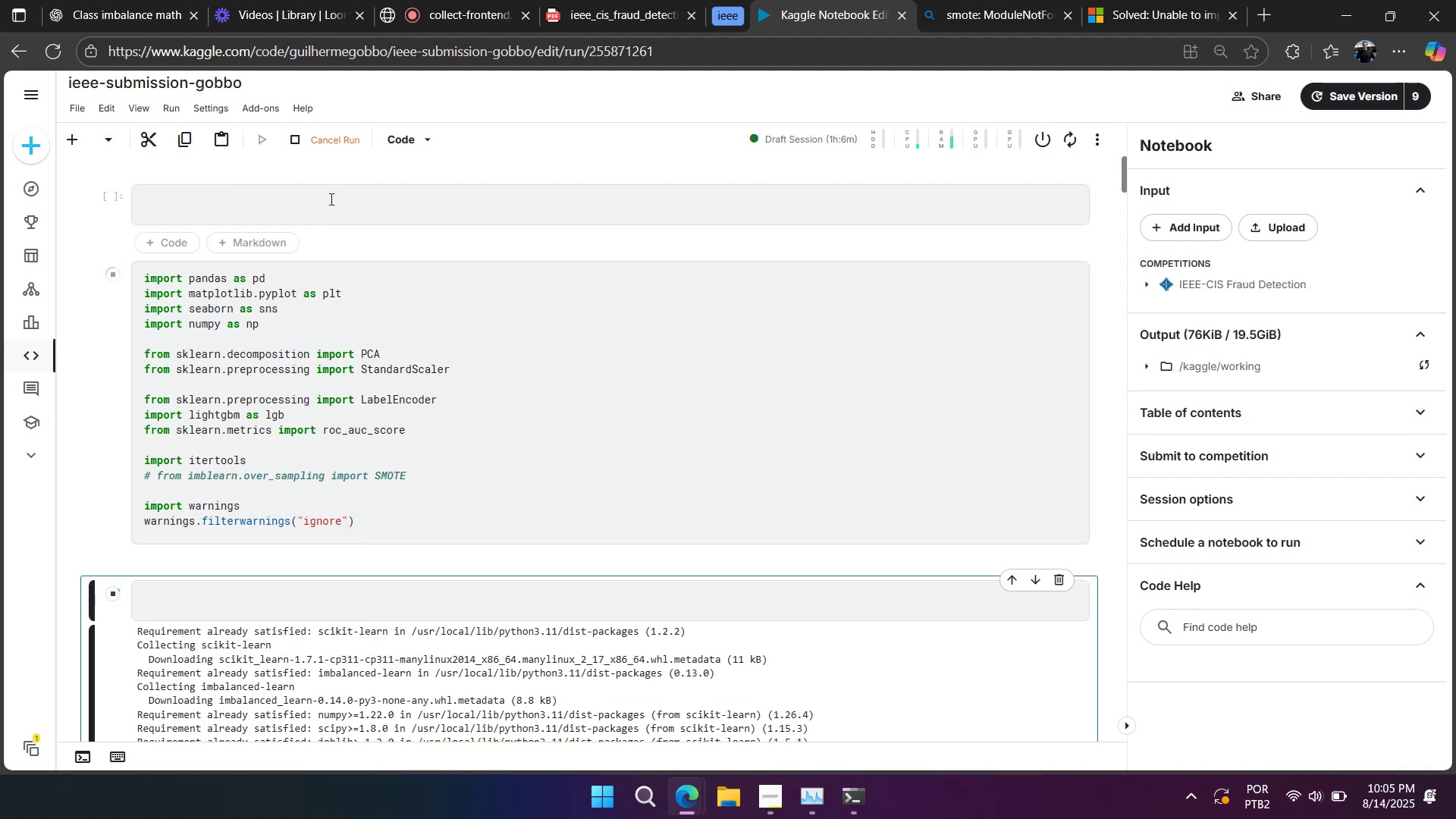 
key(Control+V)
 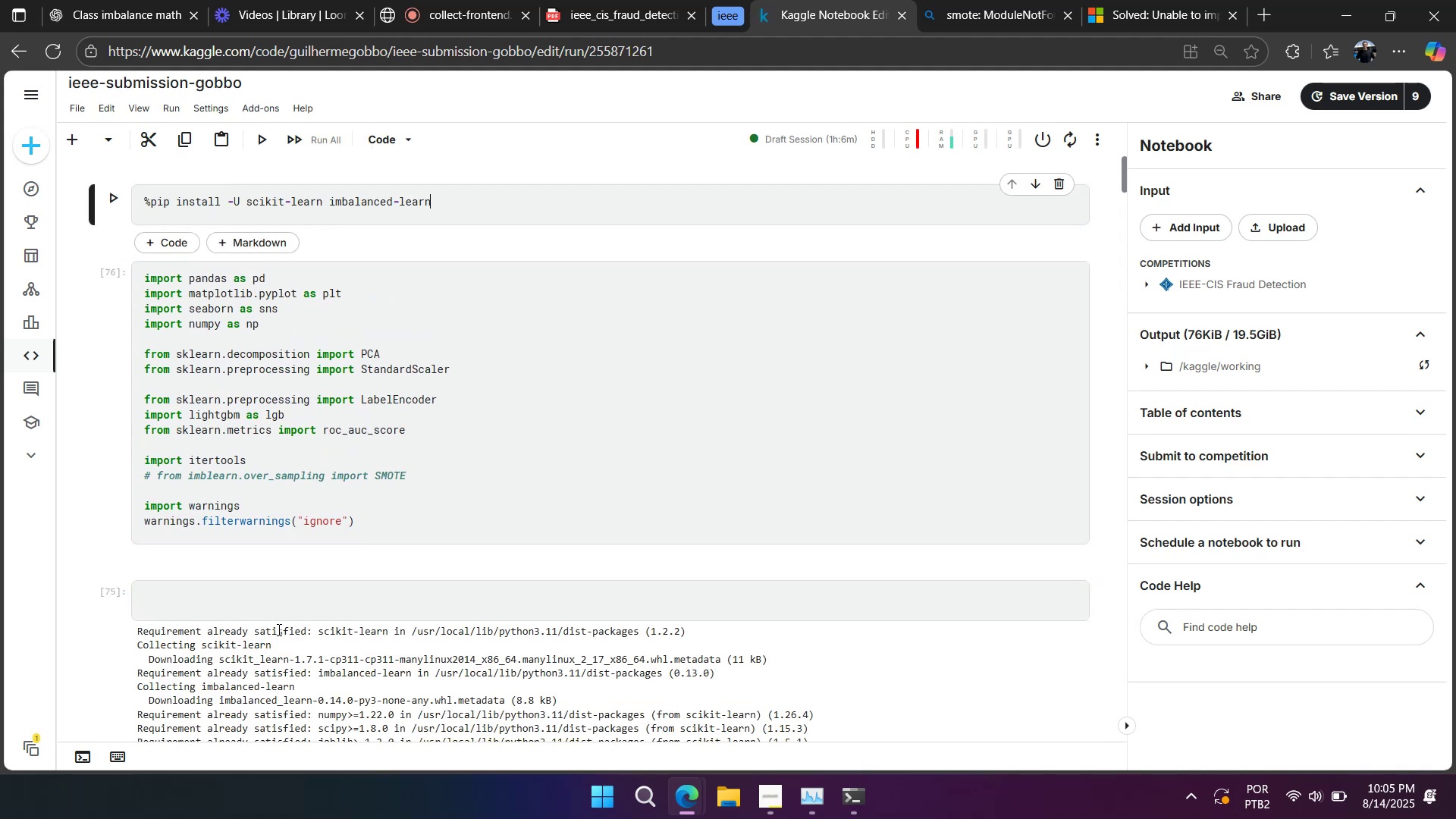 
left_click([292, 609])
 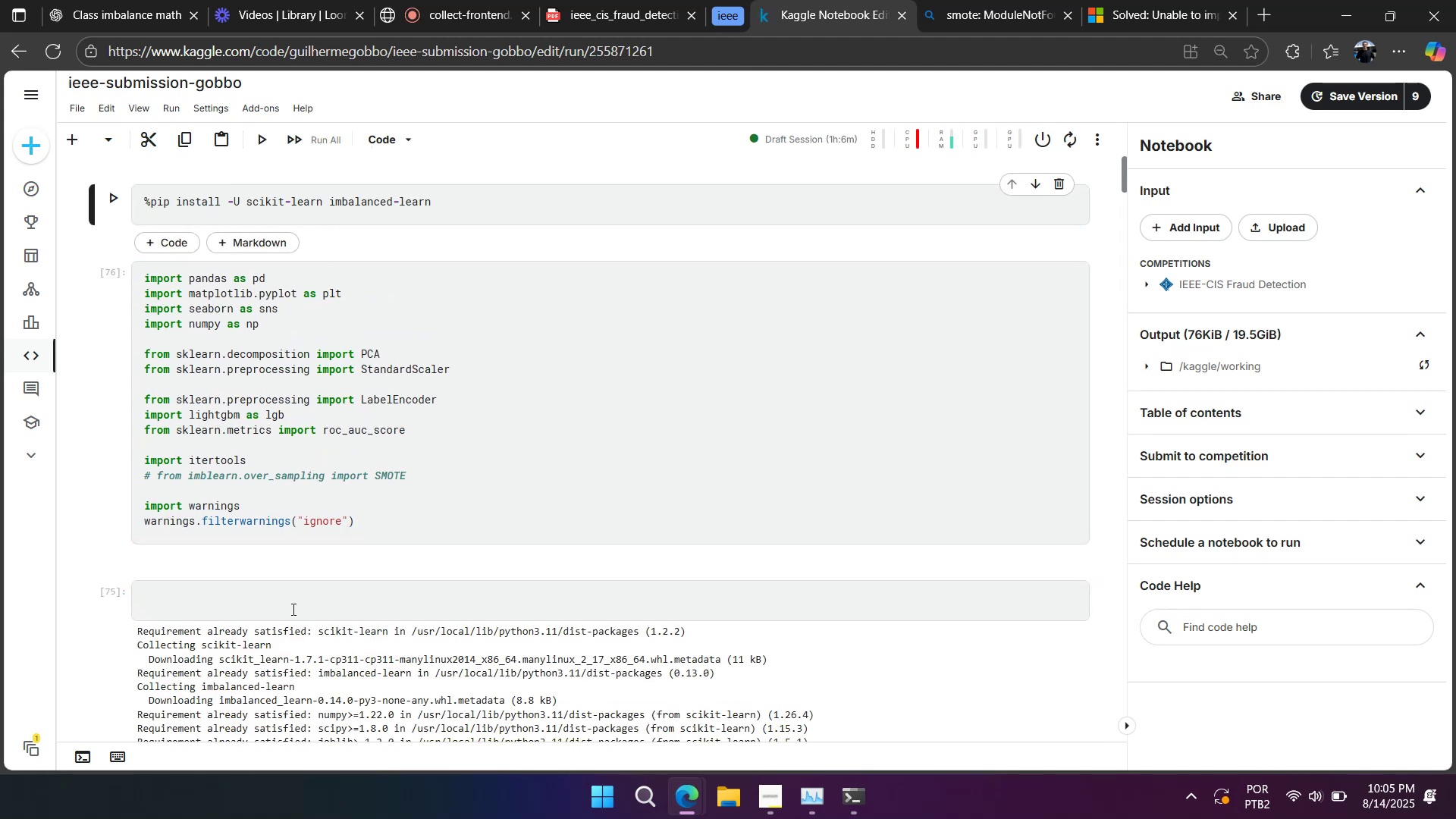 
scroll: coordinate [292, 609], scroll_direction: down, amount: 5.0
 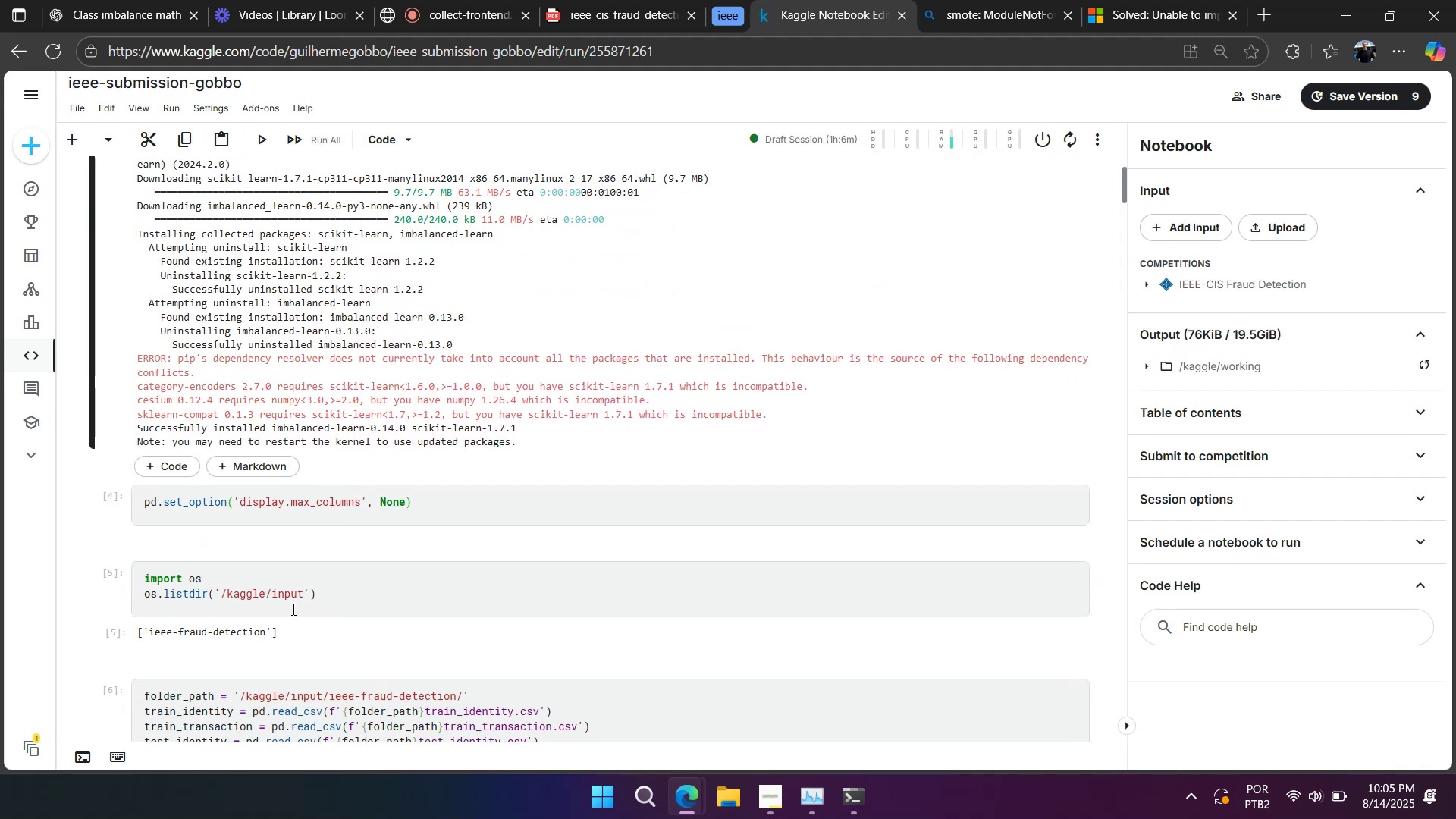 
scroll: coordinate [347, 542], scroll_direction: up, amount: 10.0
 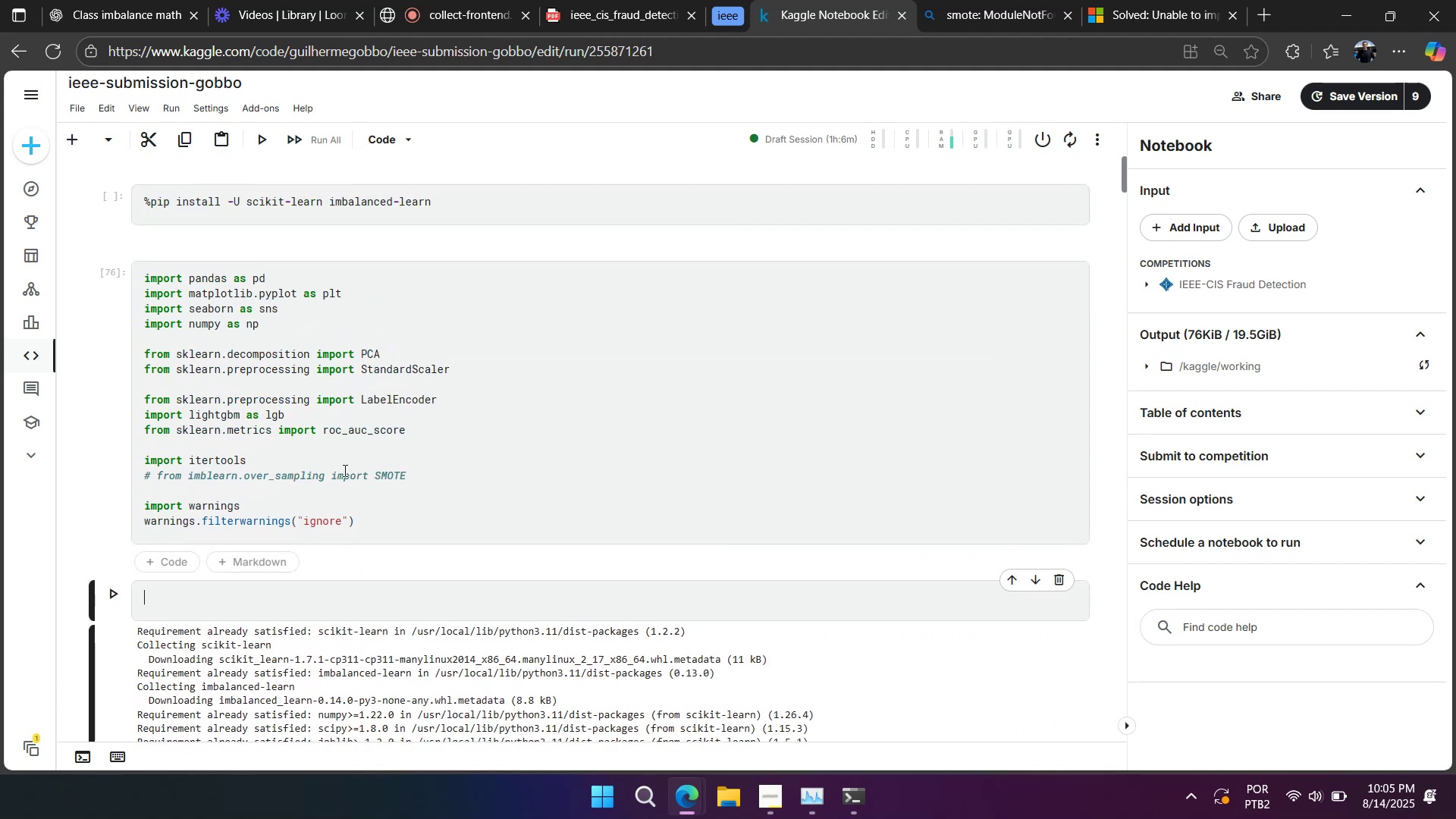 
key(Control+Slash)
 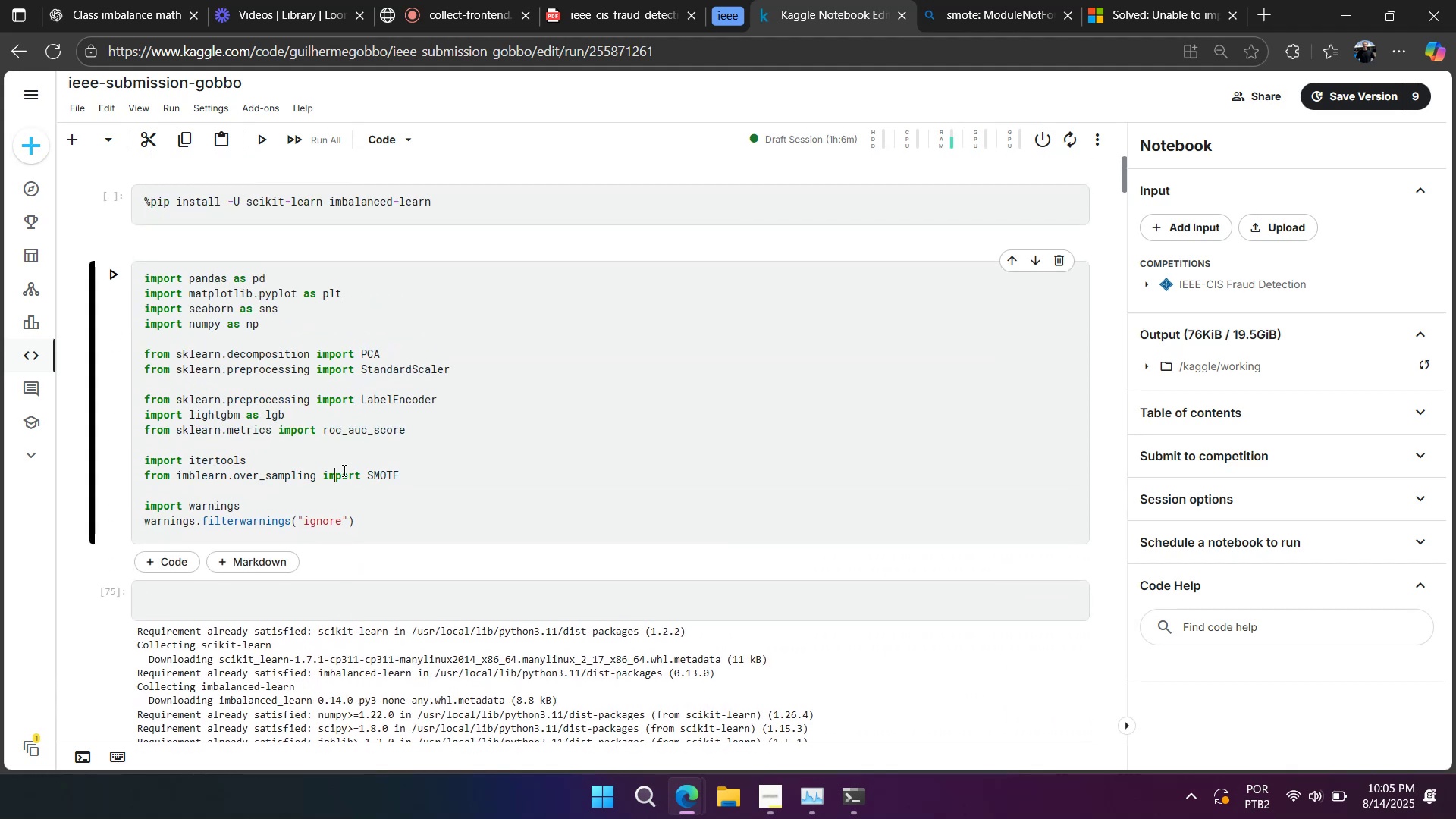 
key(Shift+Enter)
 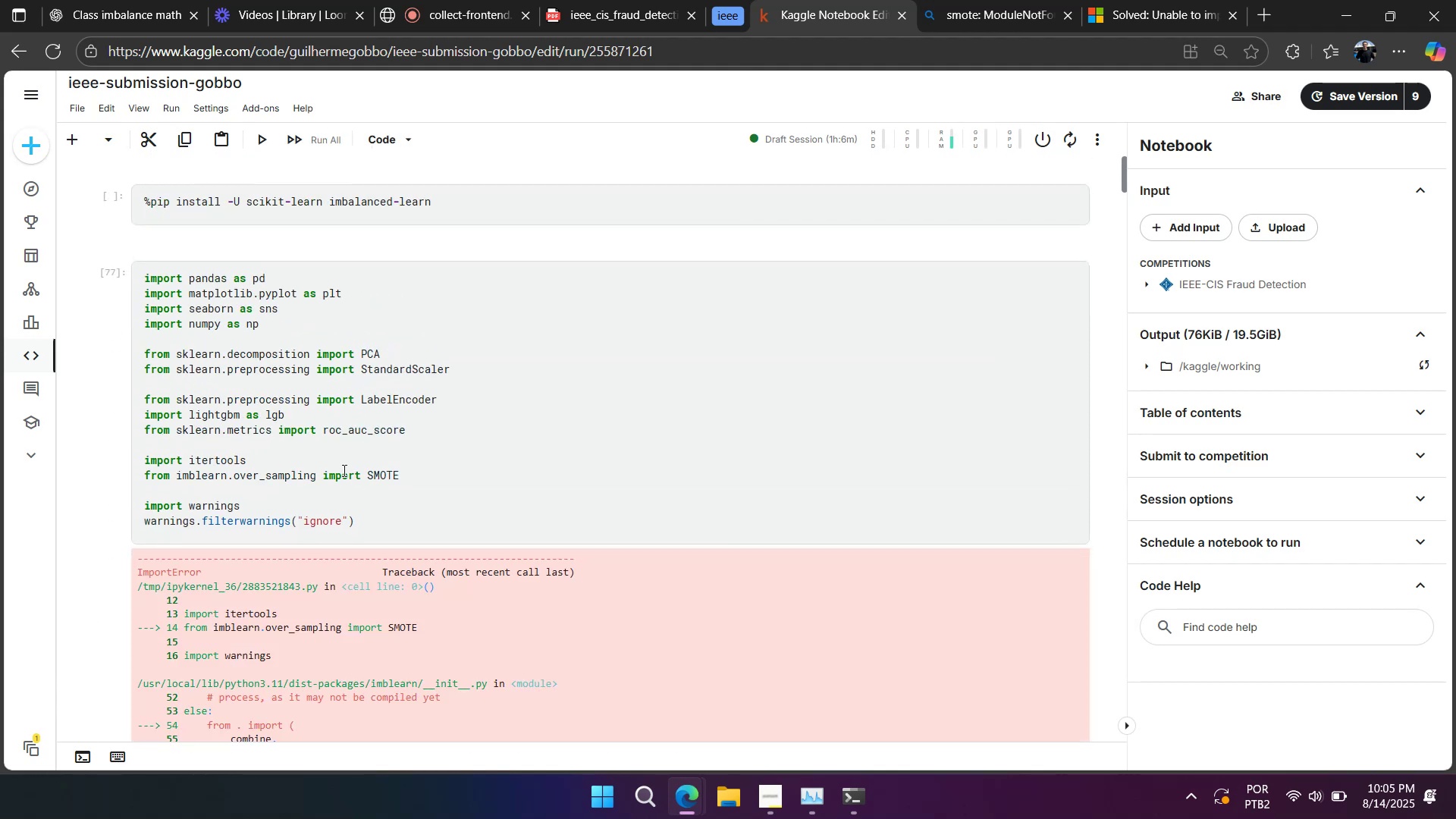 
scroll: coordinate [340, 498], scroll_direction: down, amount: 6.0
 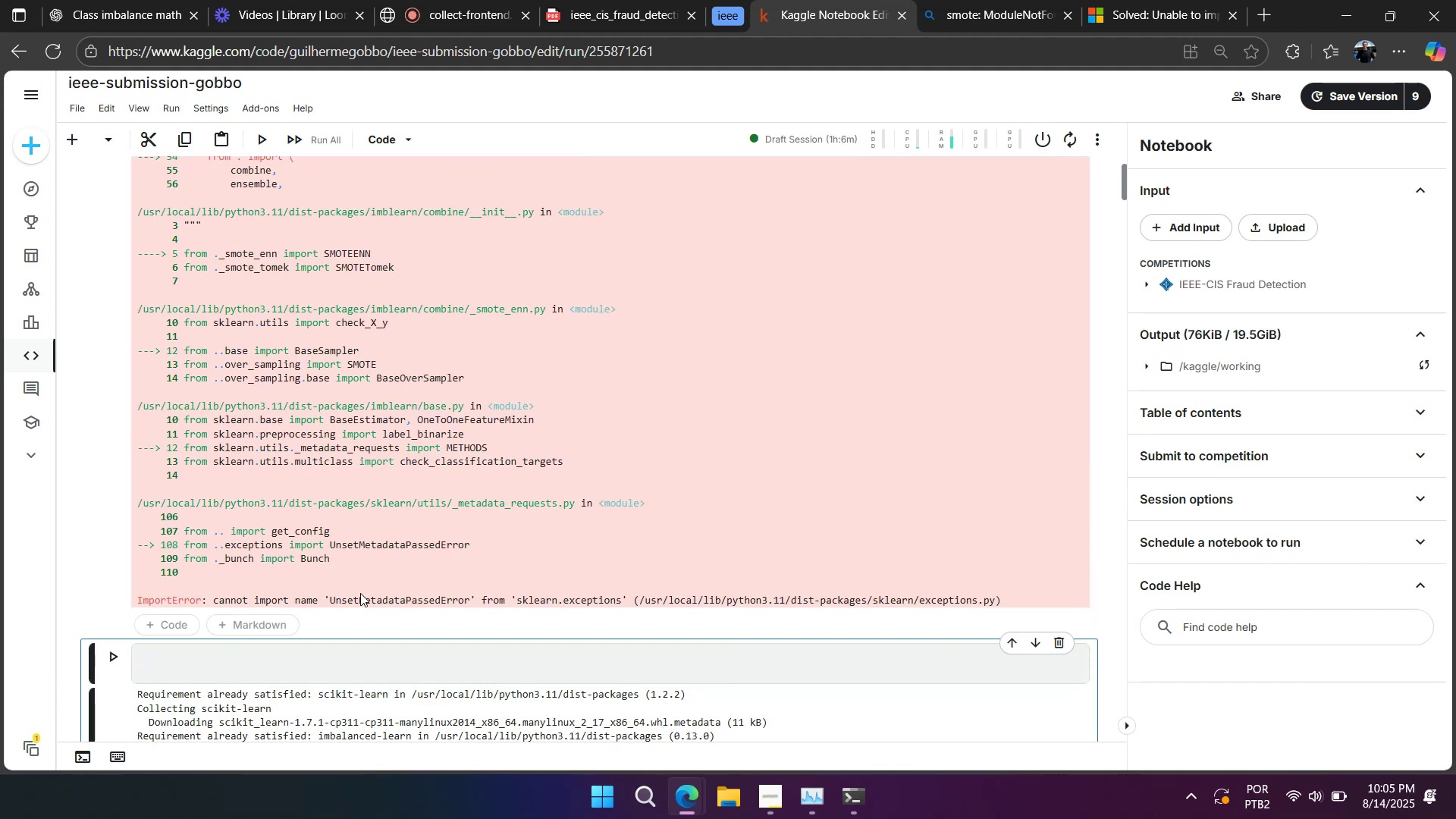 
double_click([365, 604])
 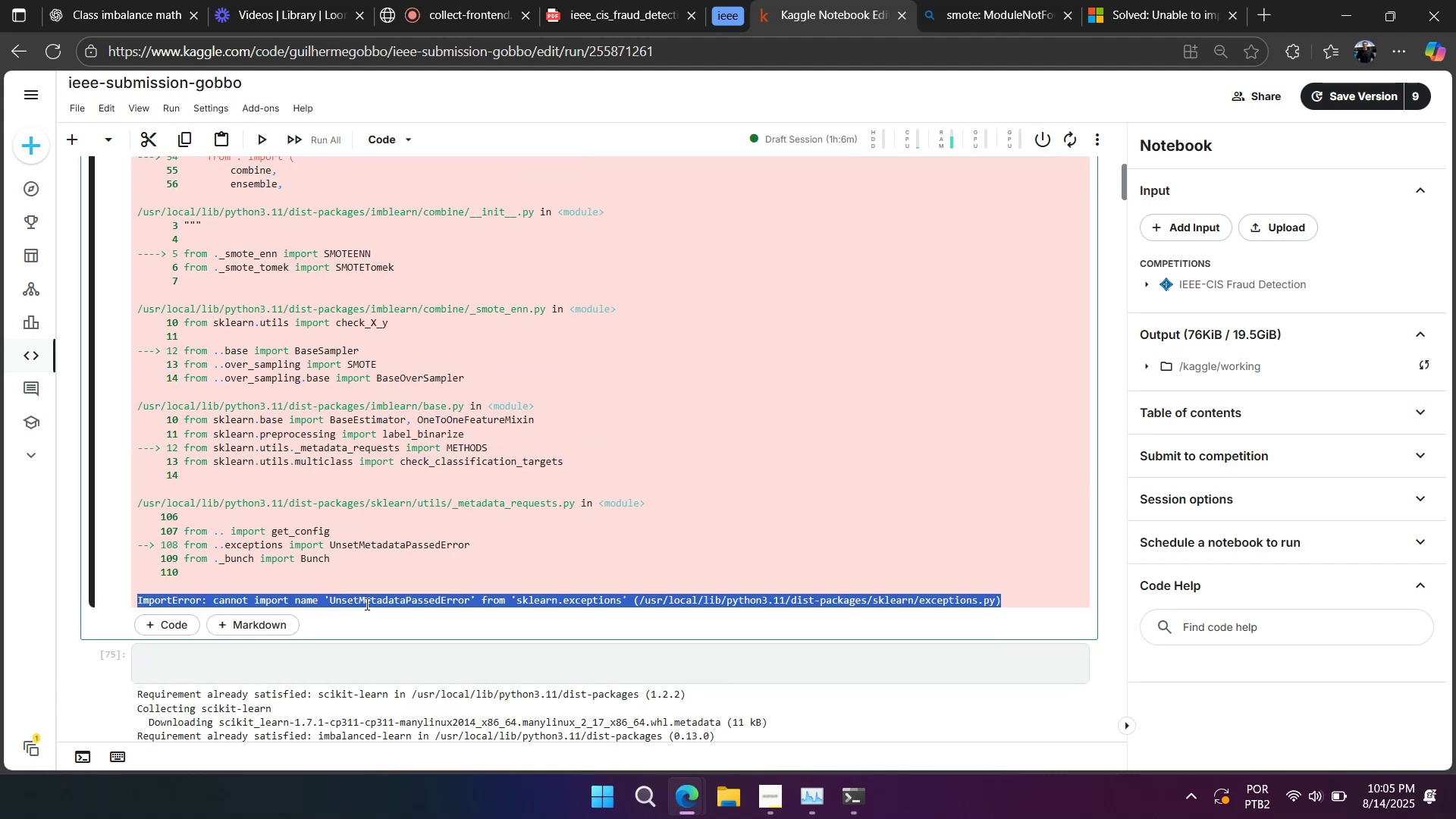 
key(Control+C)
 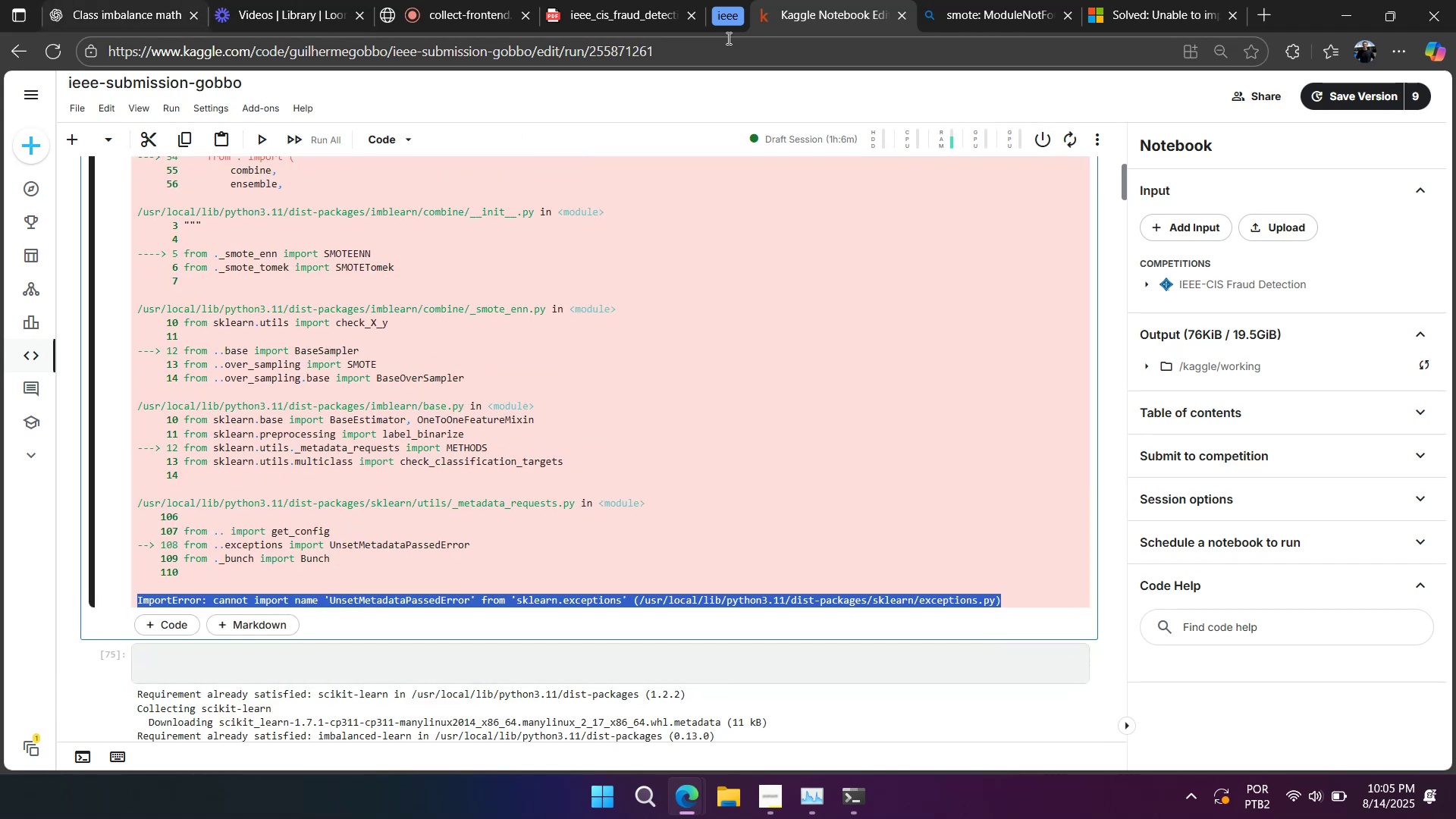 
left_click([1125, 11])
 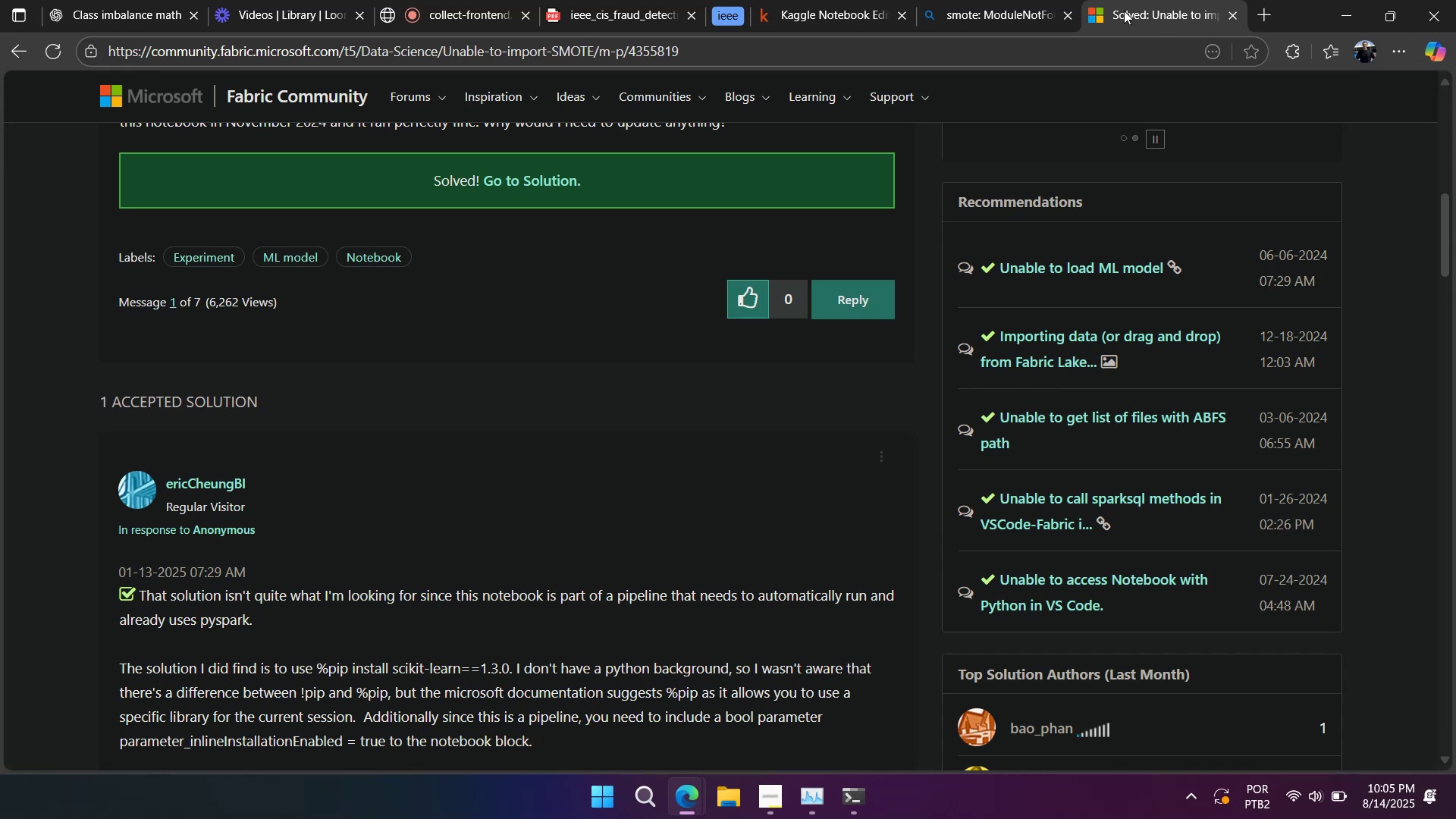 
scroll: coordinate [759, 420], scroll_direction: up, amount: 4.0
 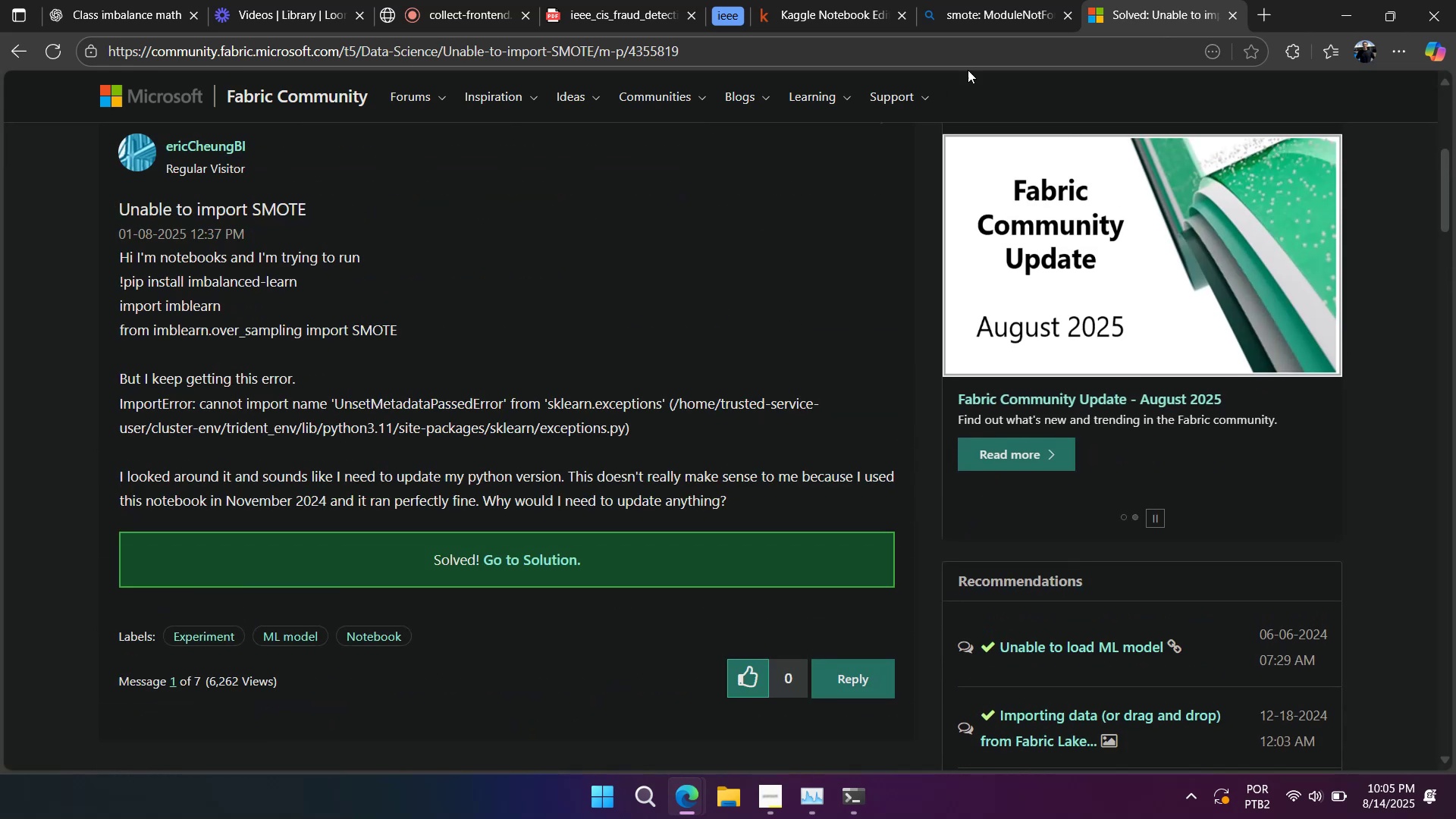 
left_click([1014, 10])
 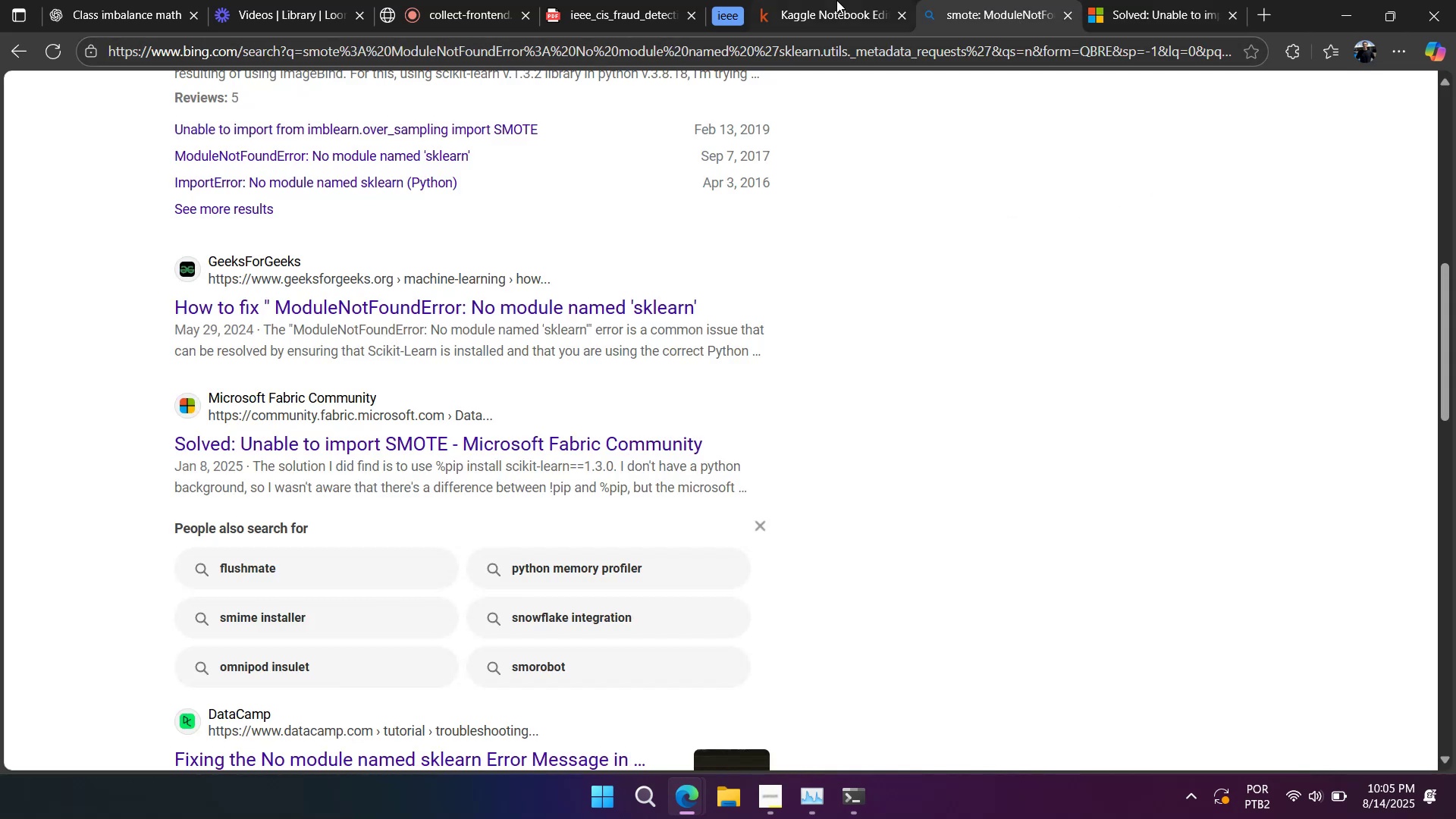 
left_click([811, 10])
 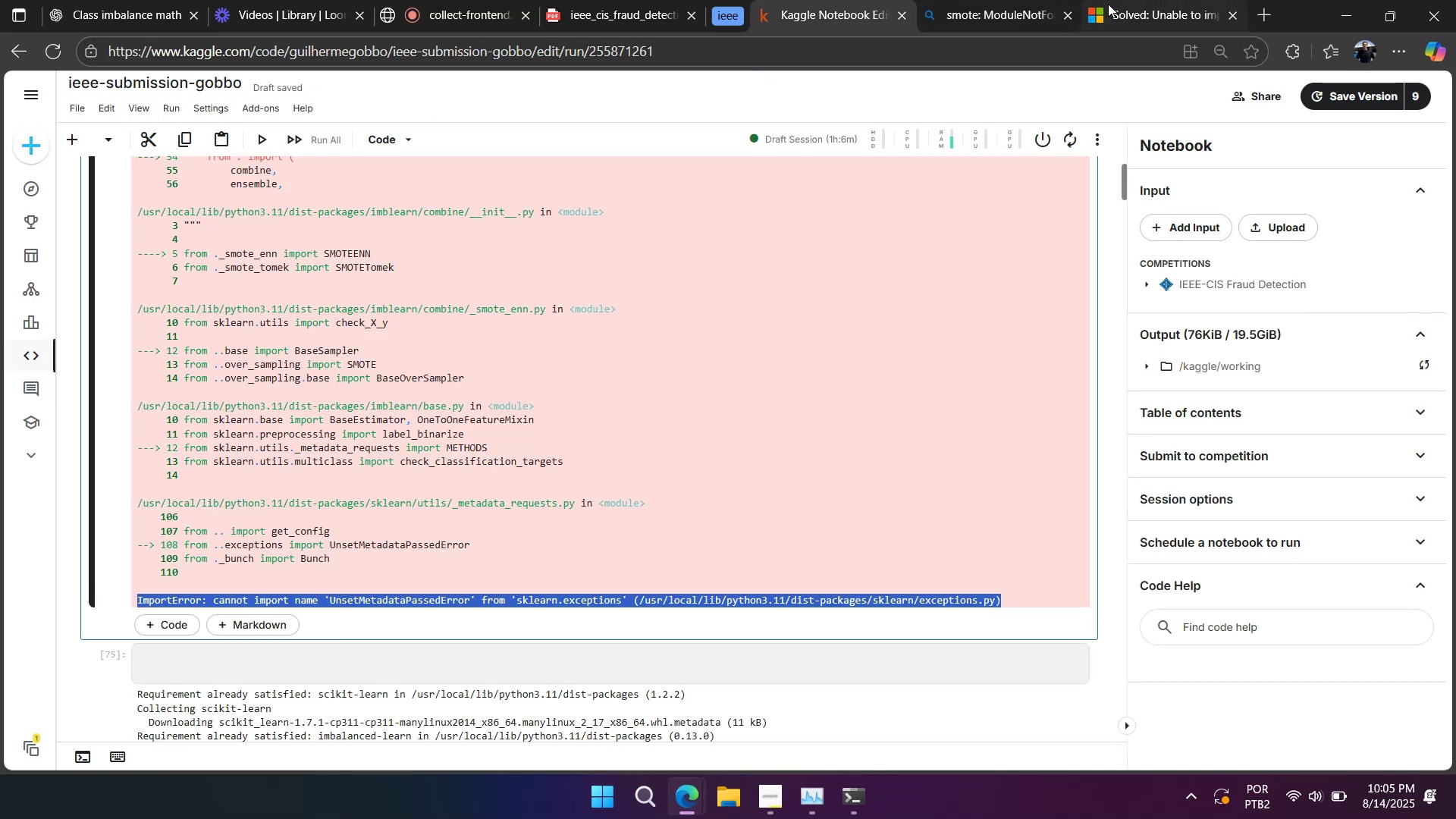 
scroll: coordinate [799, 466], scroll_direction: down, amount: 2.0
 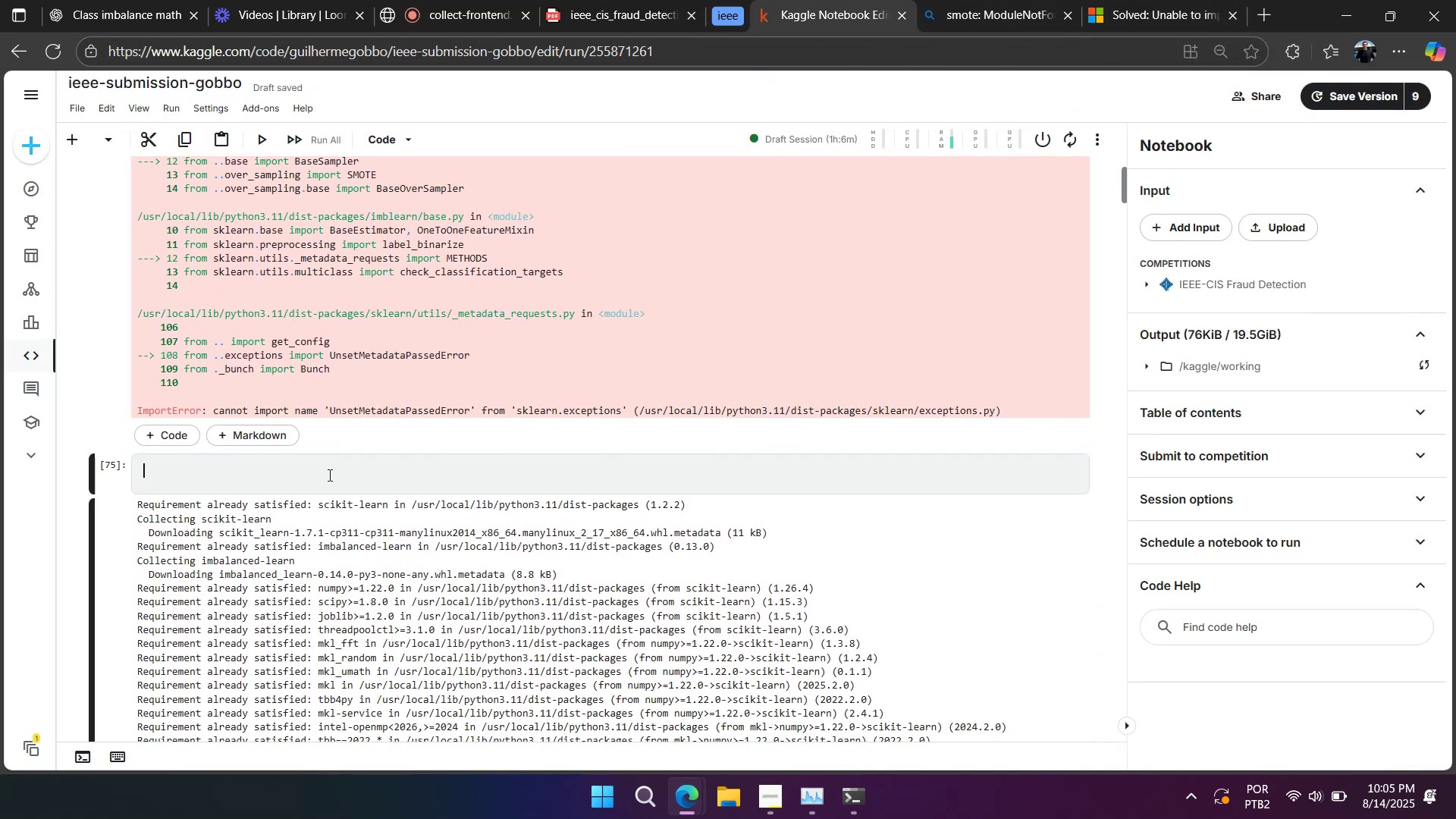 
type(pip shw)
key(Backspace)
type(ow scikit-learn)
 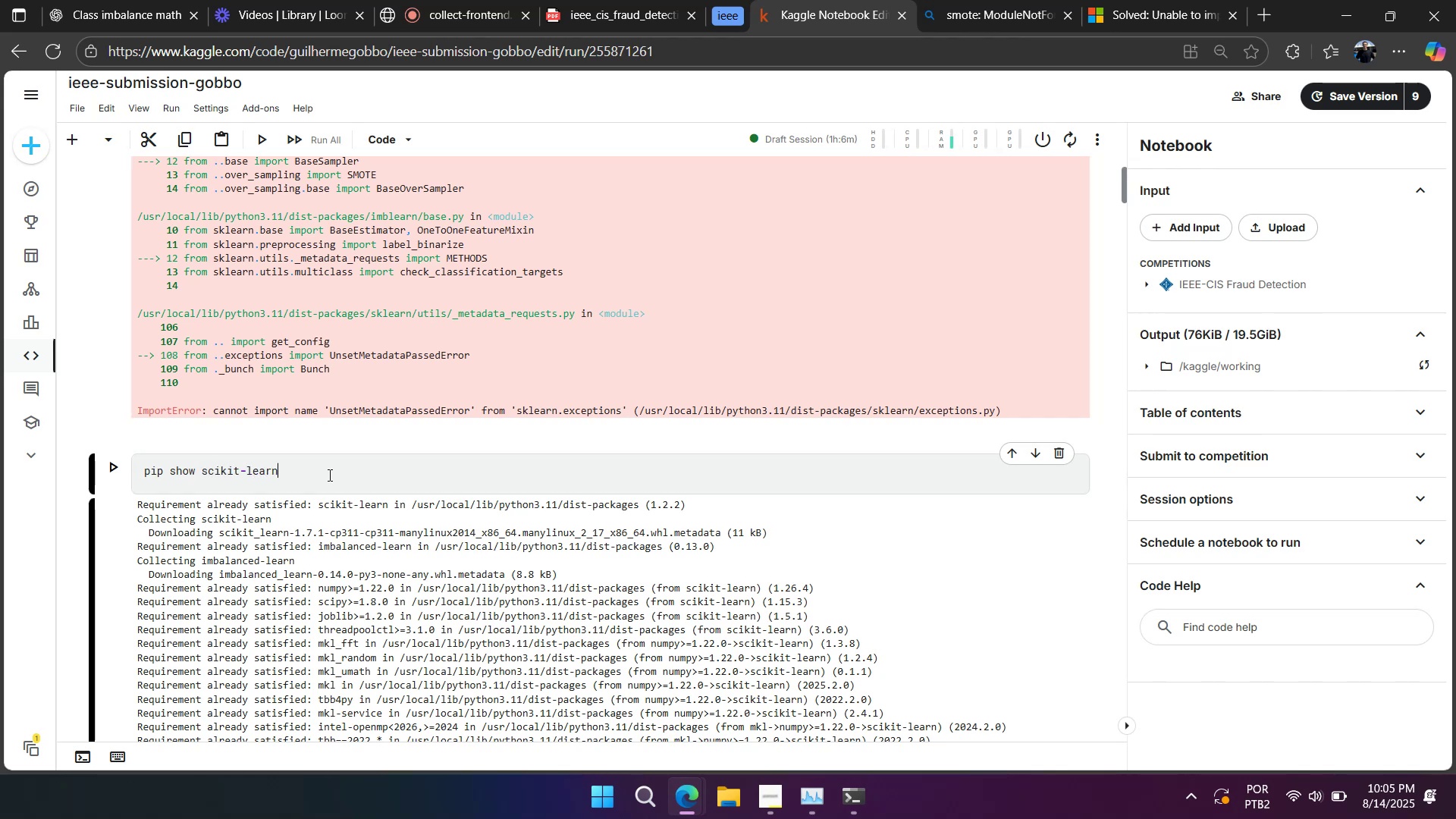 
key(Shift+Enter)
 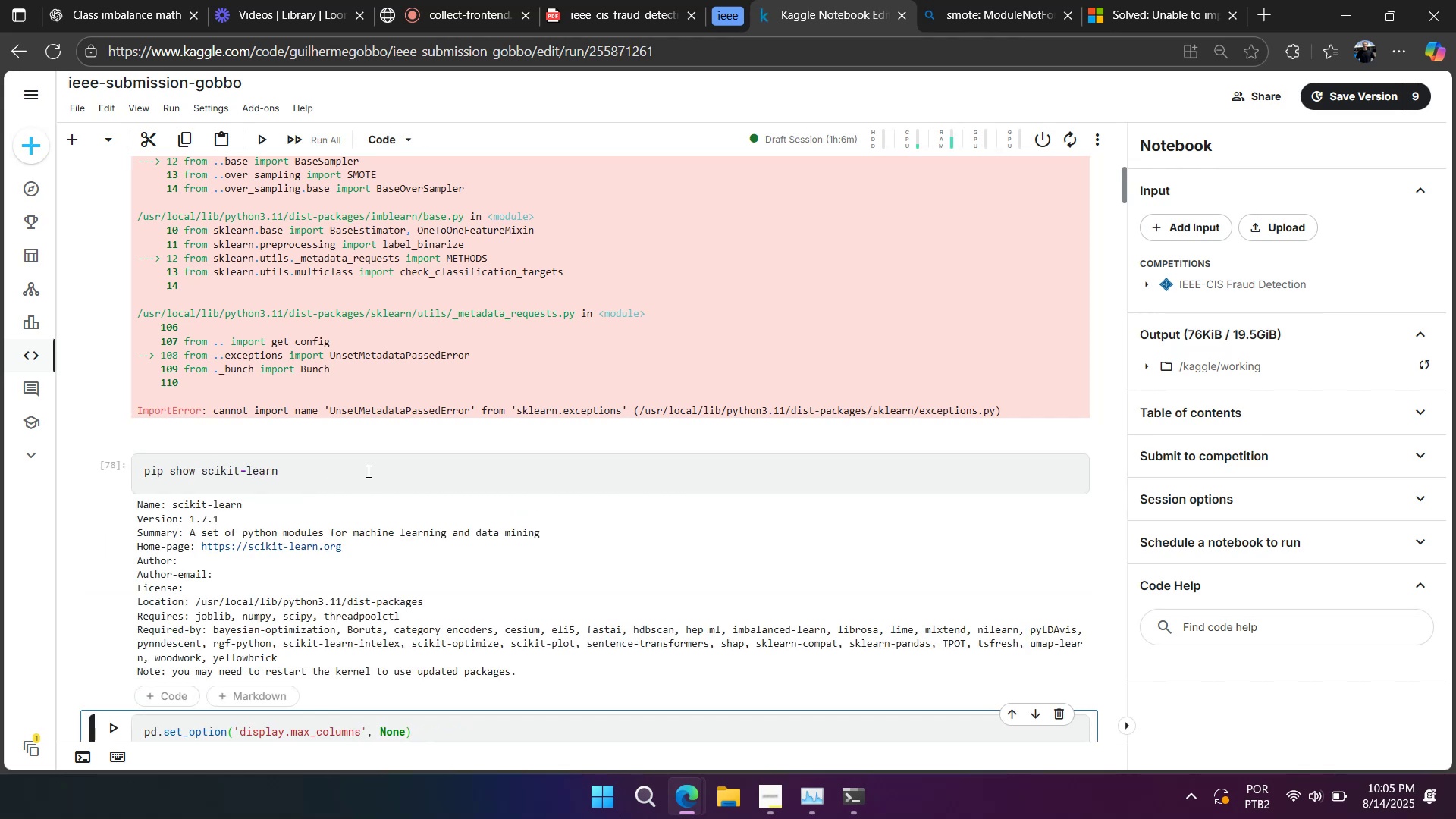 
wait(7.05)
 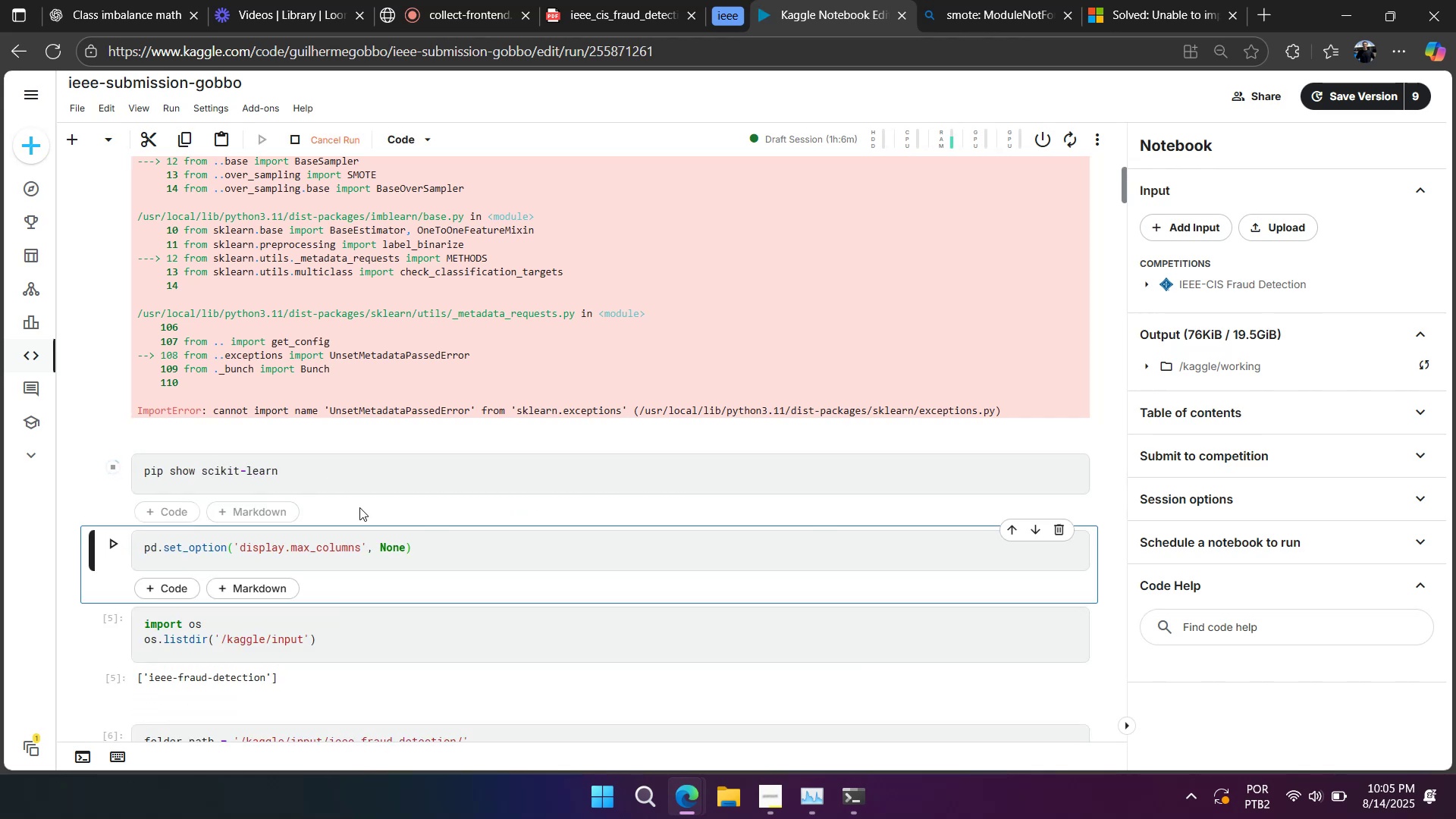 
left_click([1116, 8])
 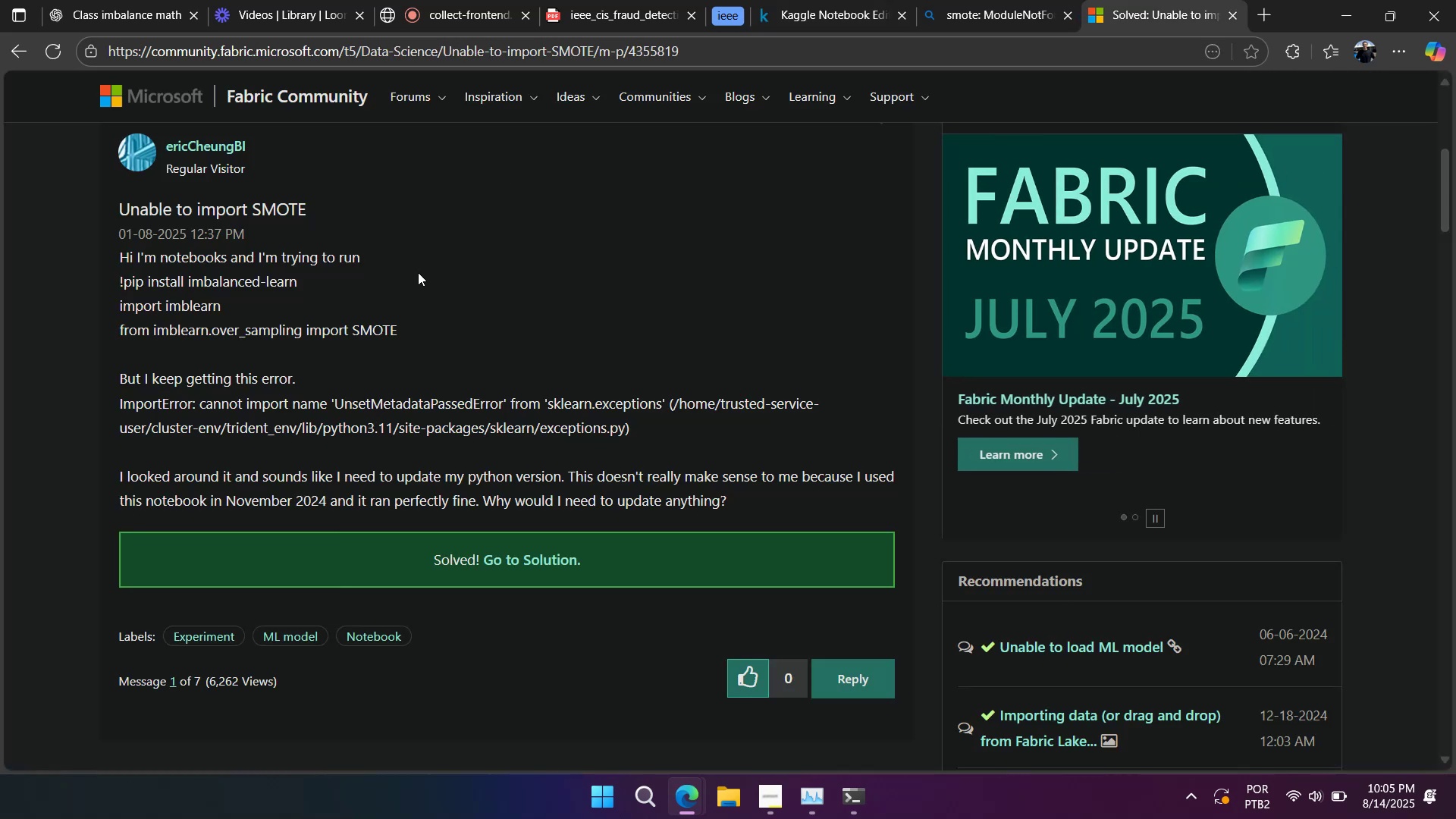 
scroll: coordinate [401, 284], scroll_direction: down, amount: 7.0
 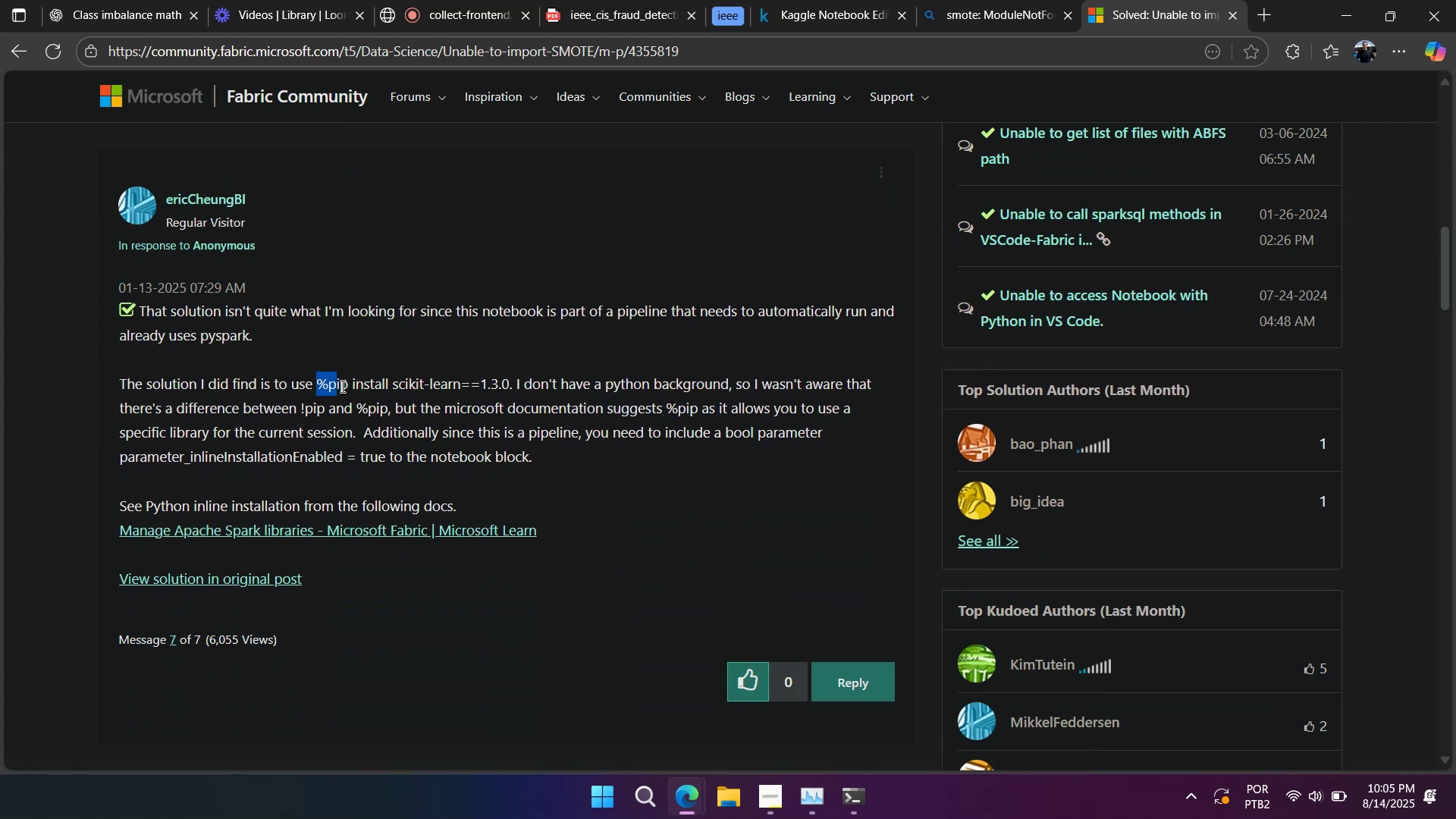 
key(Control+C)
 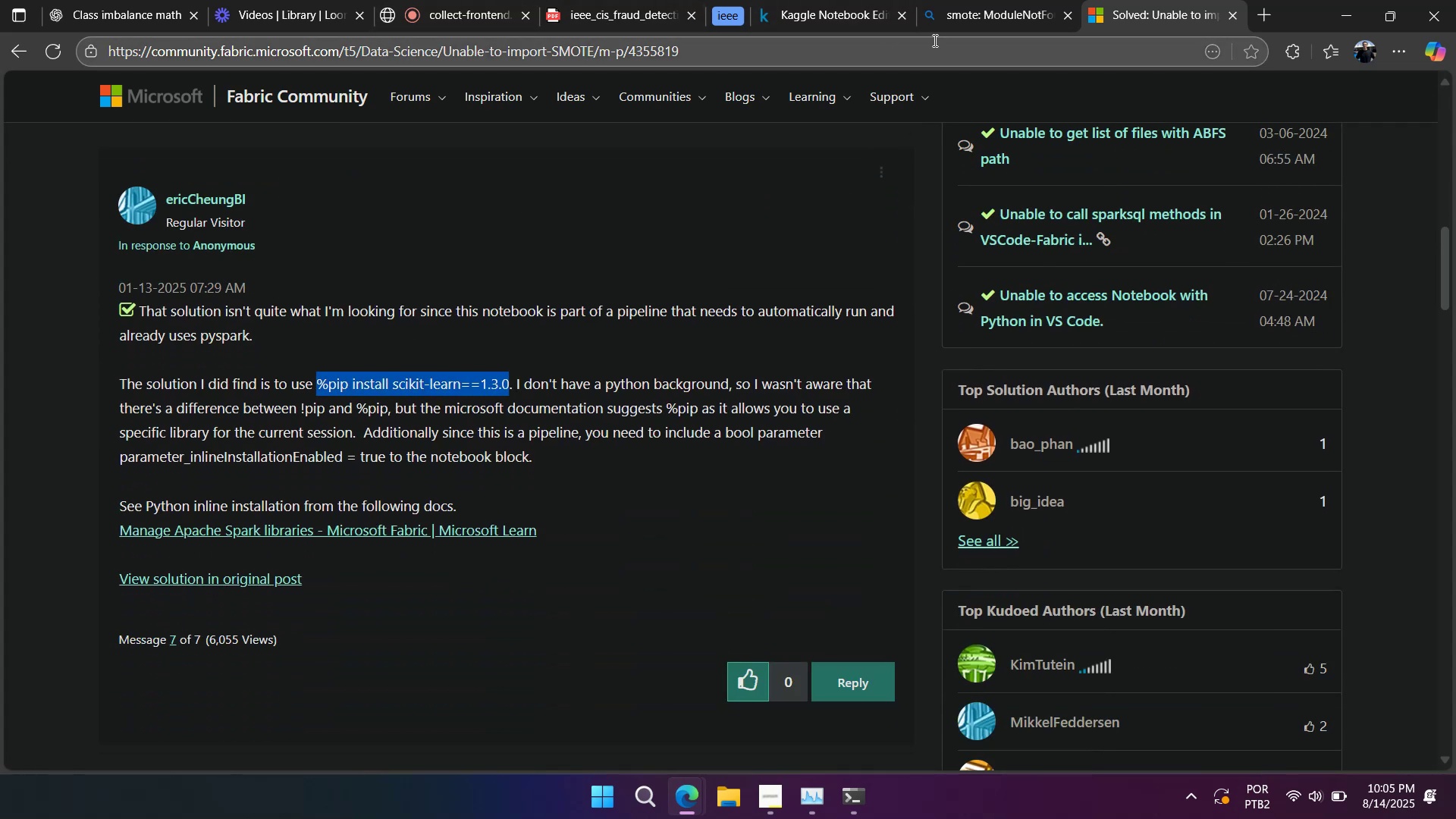 
left_click([855, 23])
 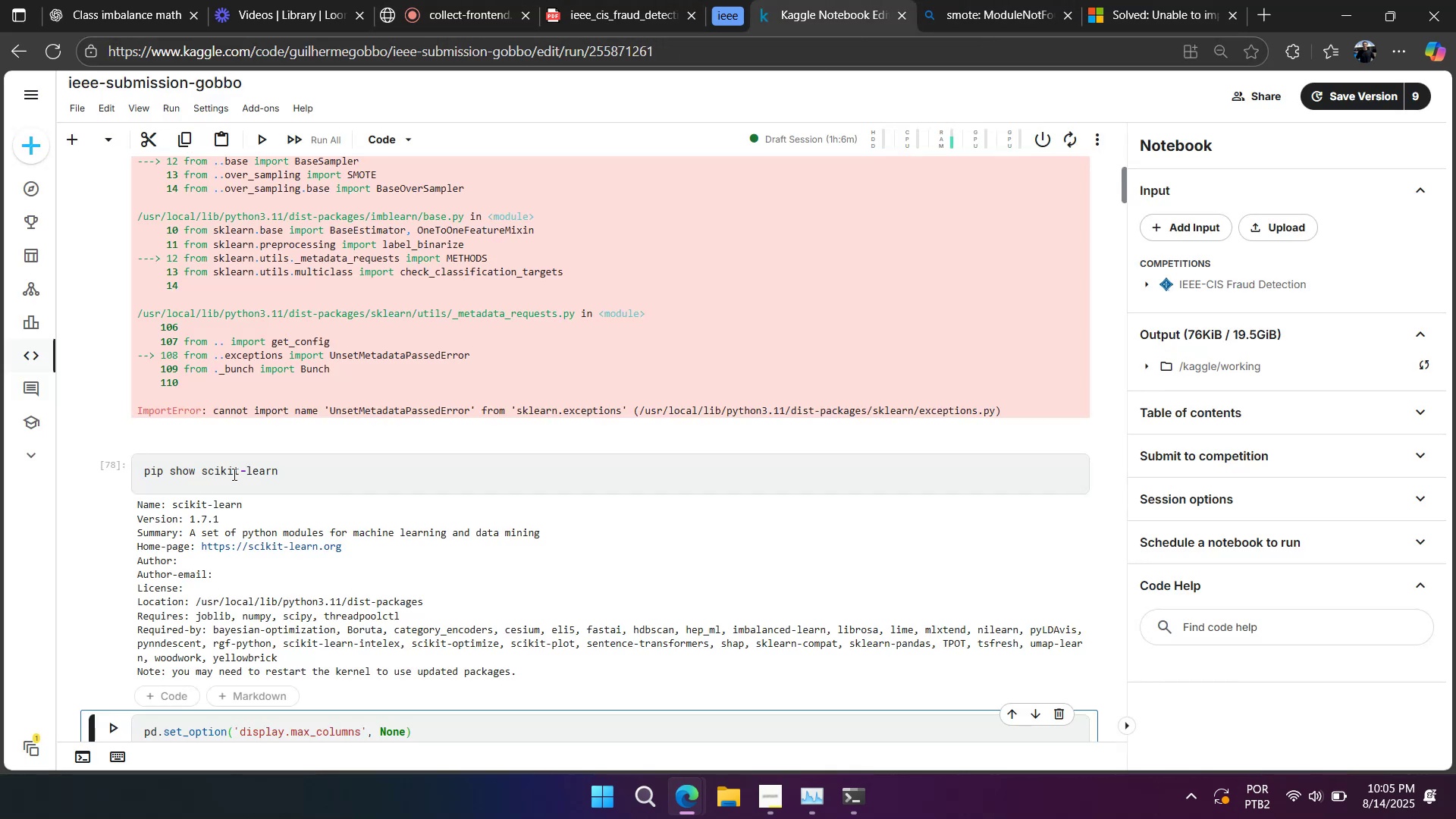 
scroll: coordinate [238, 384], scroll_direction: up, amount: 14.0
 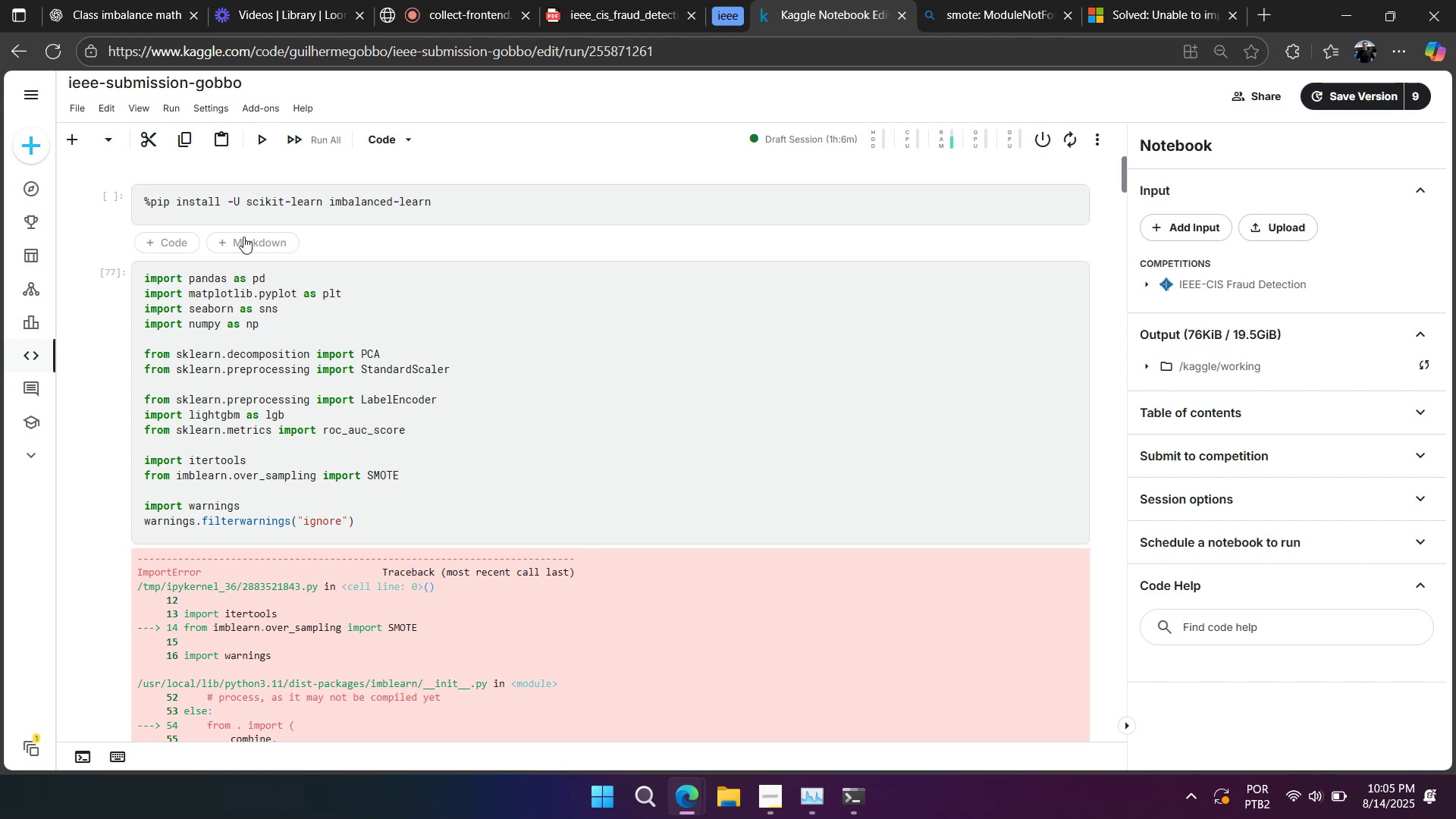 
left_click([115, 334])
 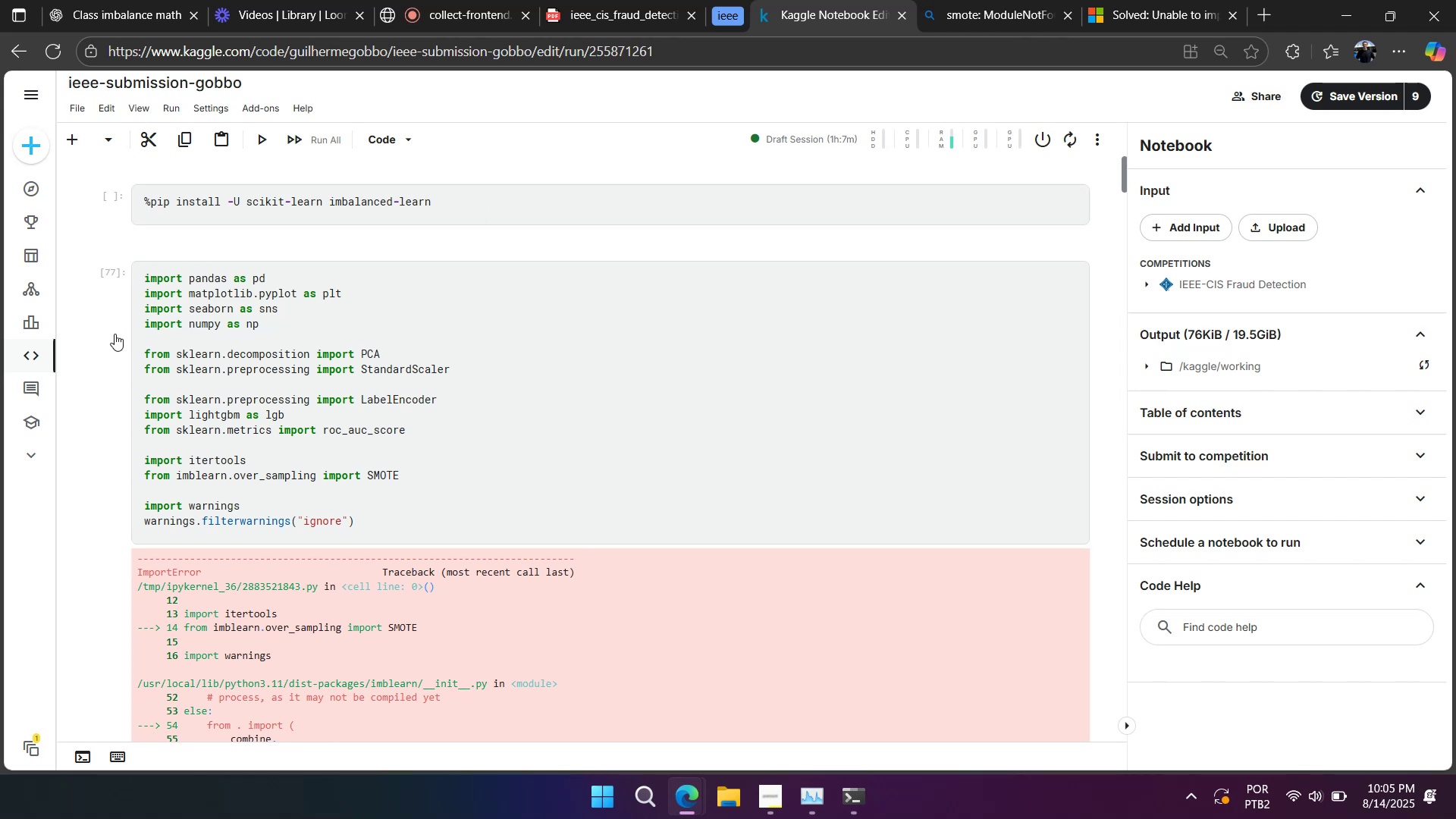 
key(A)
 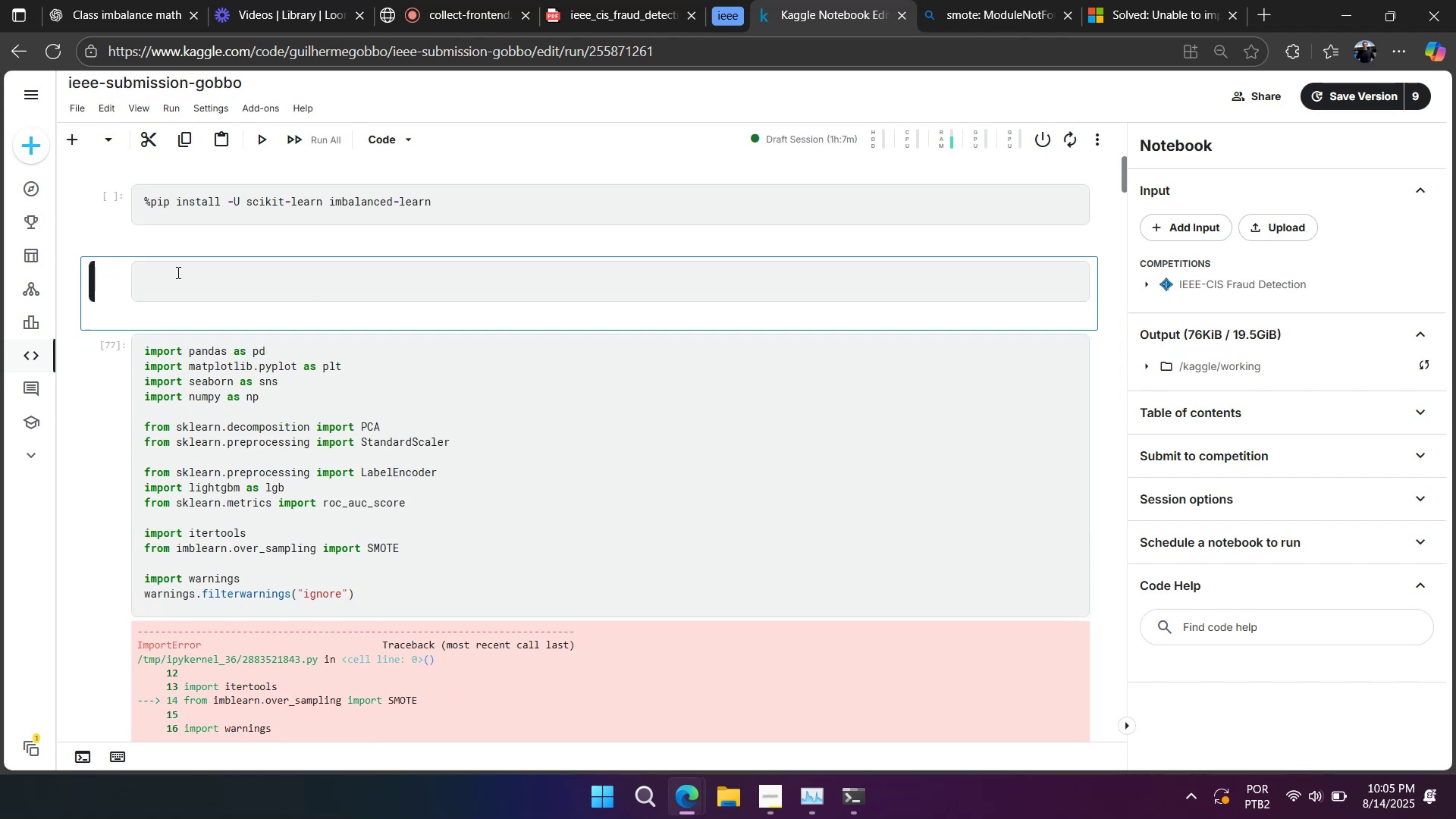 
key(Control+V)
 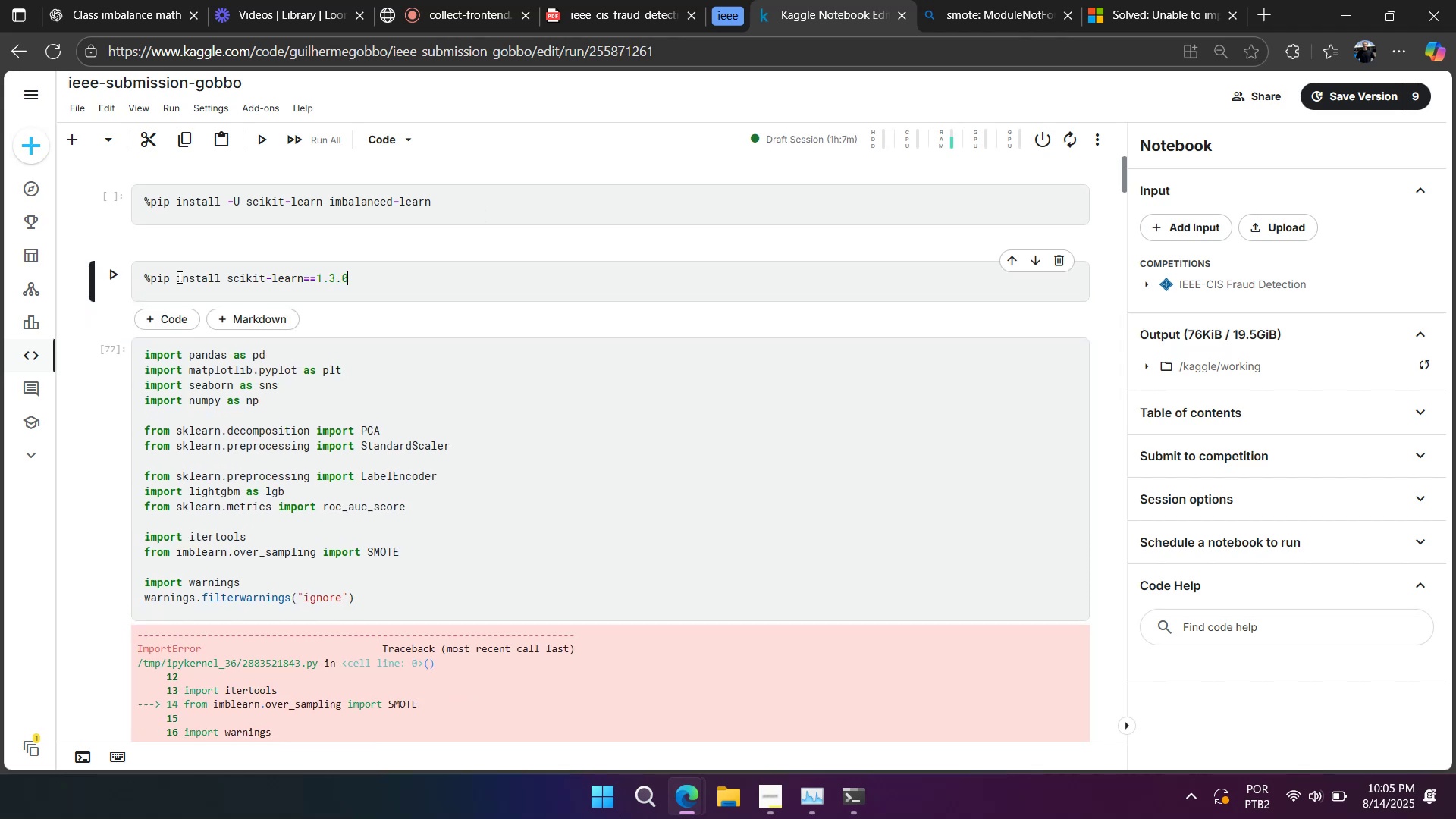 
key(Shift+Enter)
 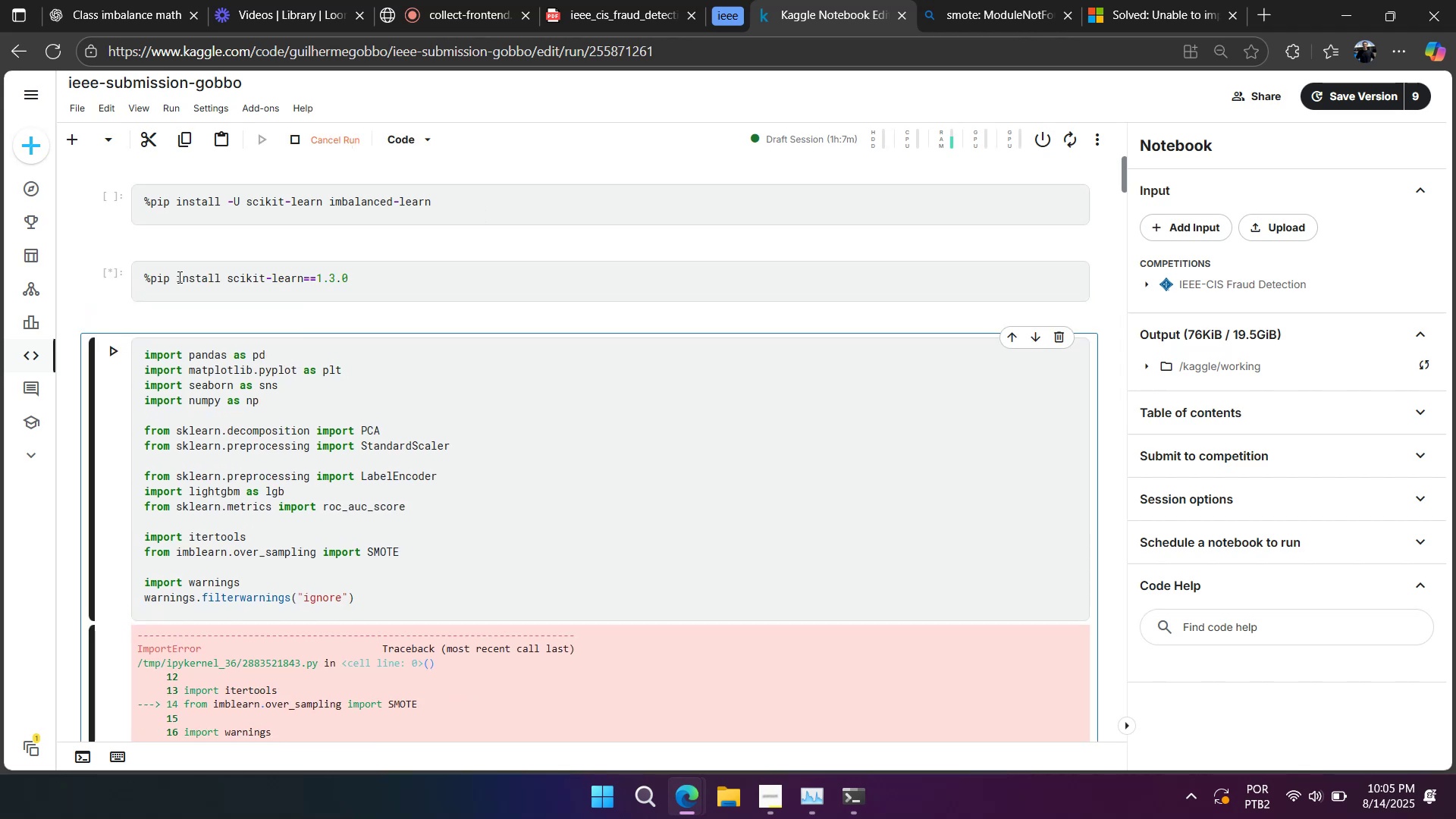 
scroll: coordinate [178, 276], scroll_direction: down, amount: 11.0
 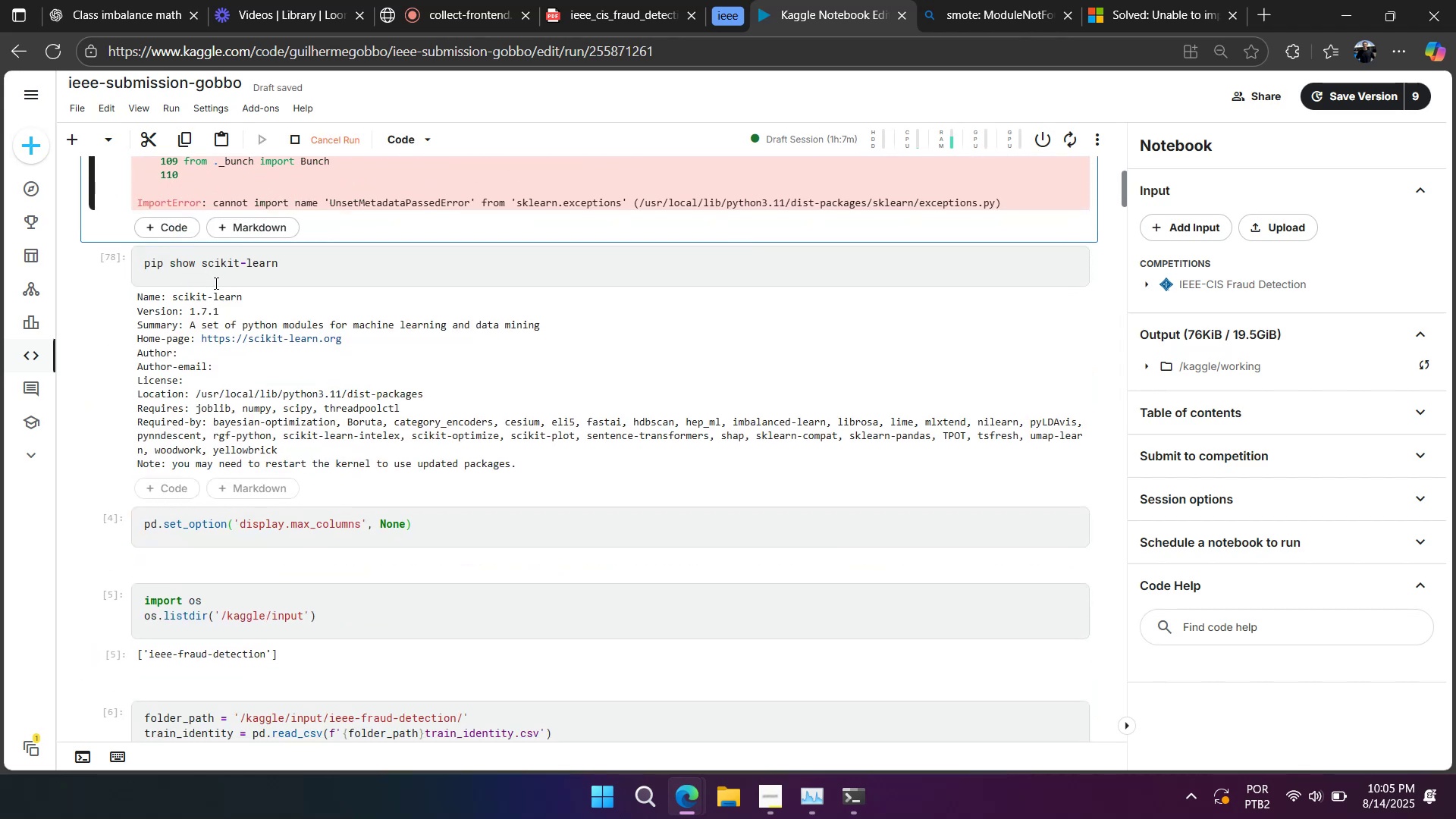 
scroll: coordinate [397, 356], scroll_direction: up, amount: 12.0
 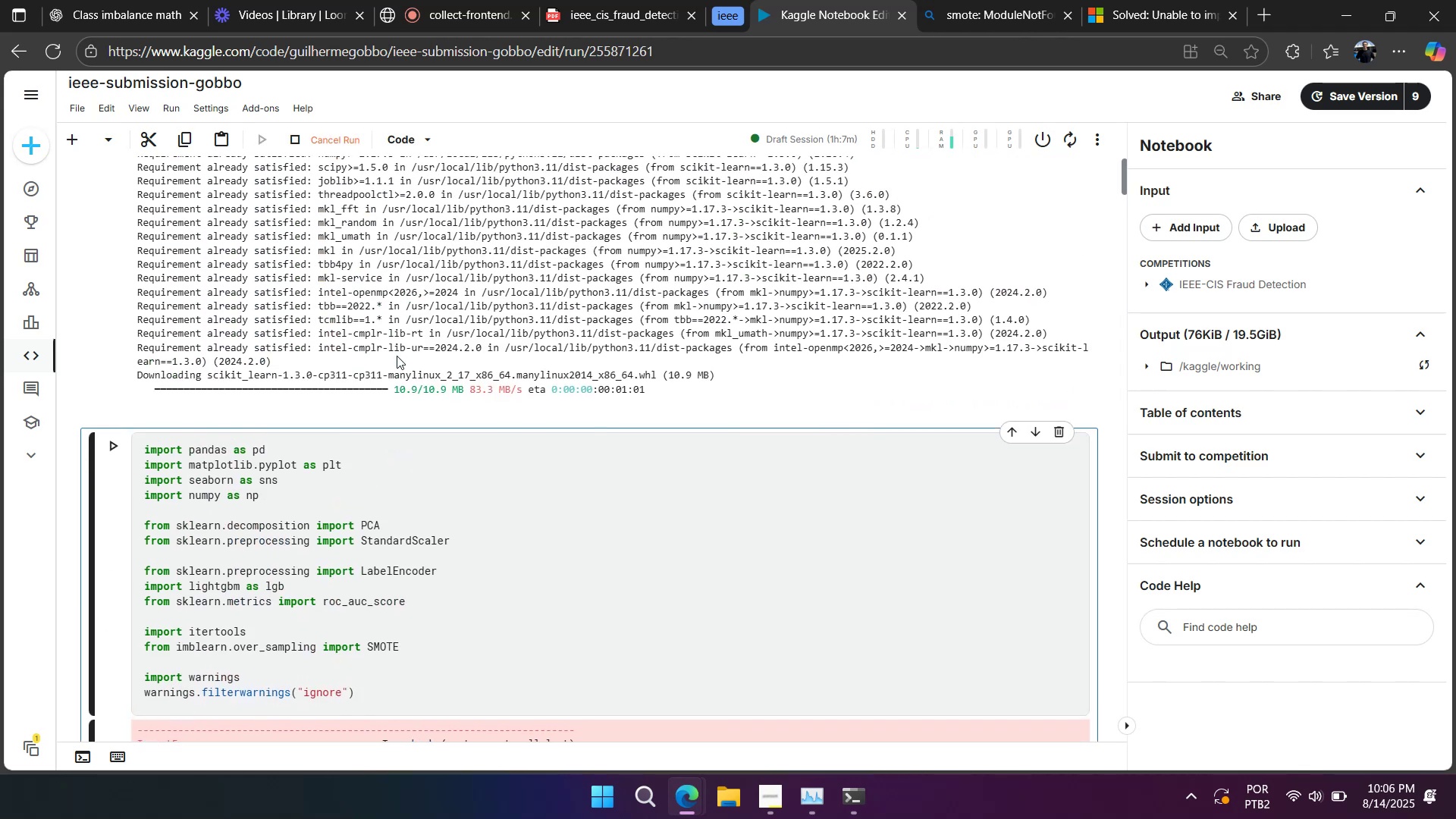 
scroll: coordinate [395, 356], scroll_direction: down, amount: 11.0
 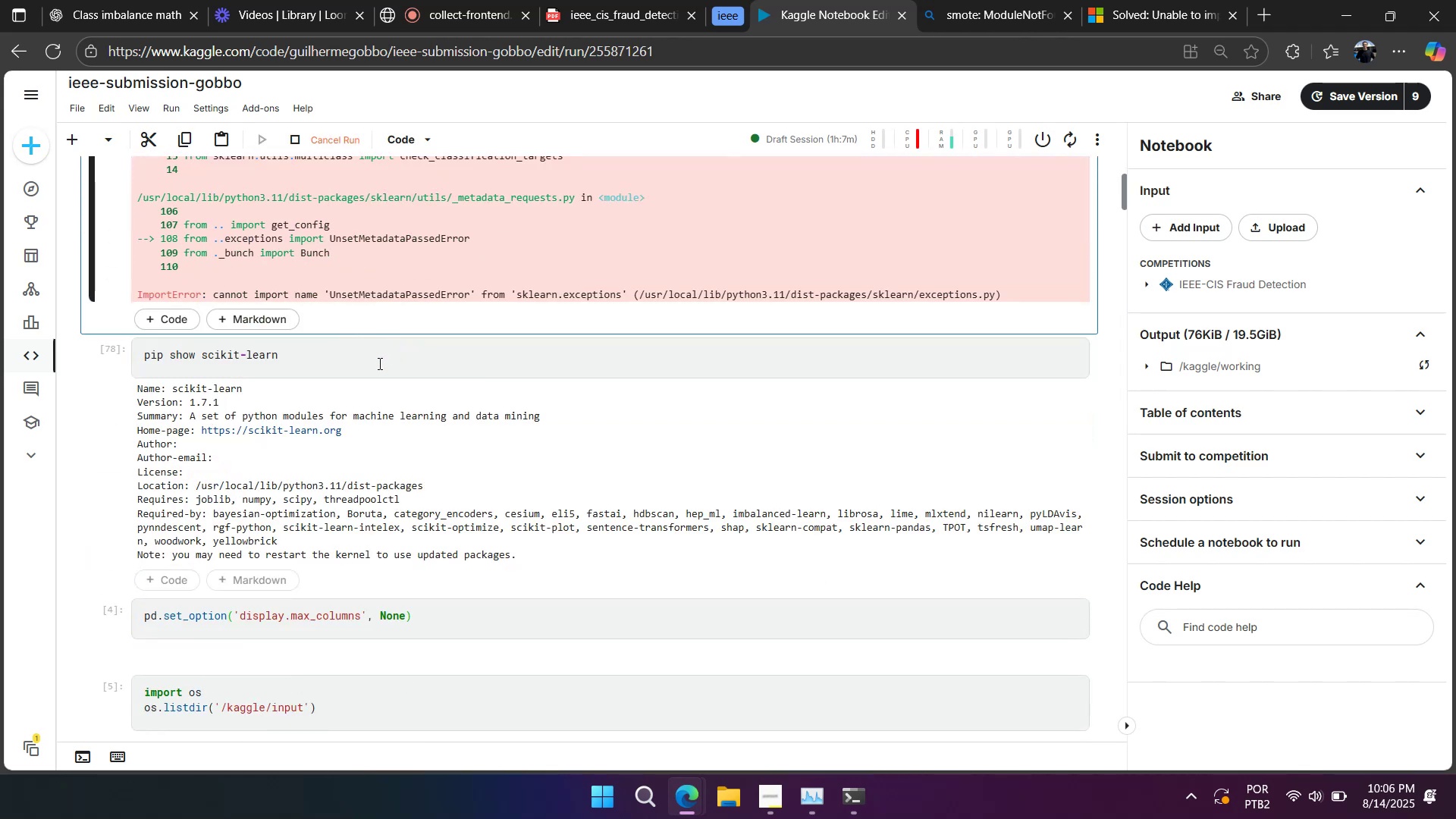 
left_click([376, 360])
 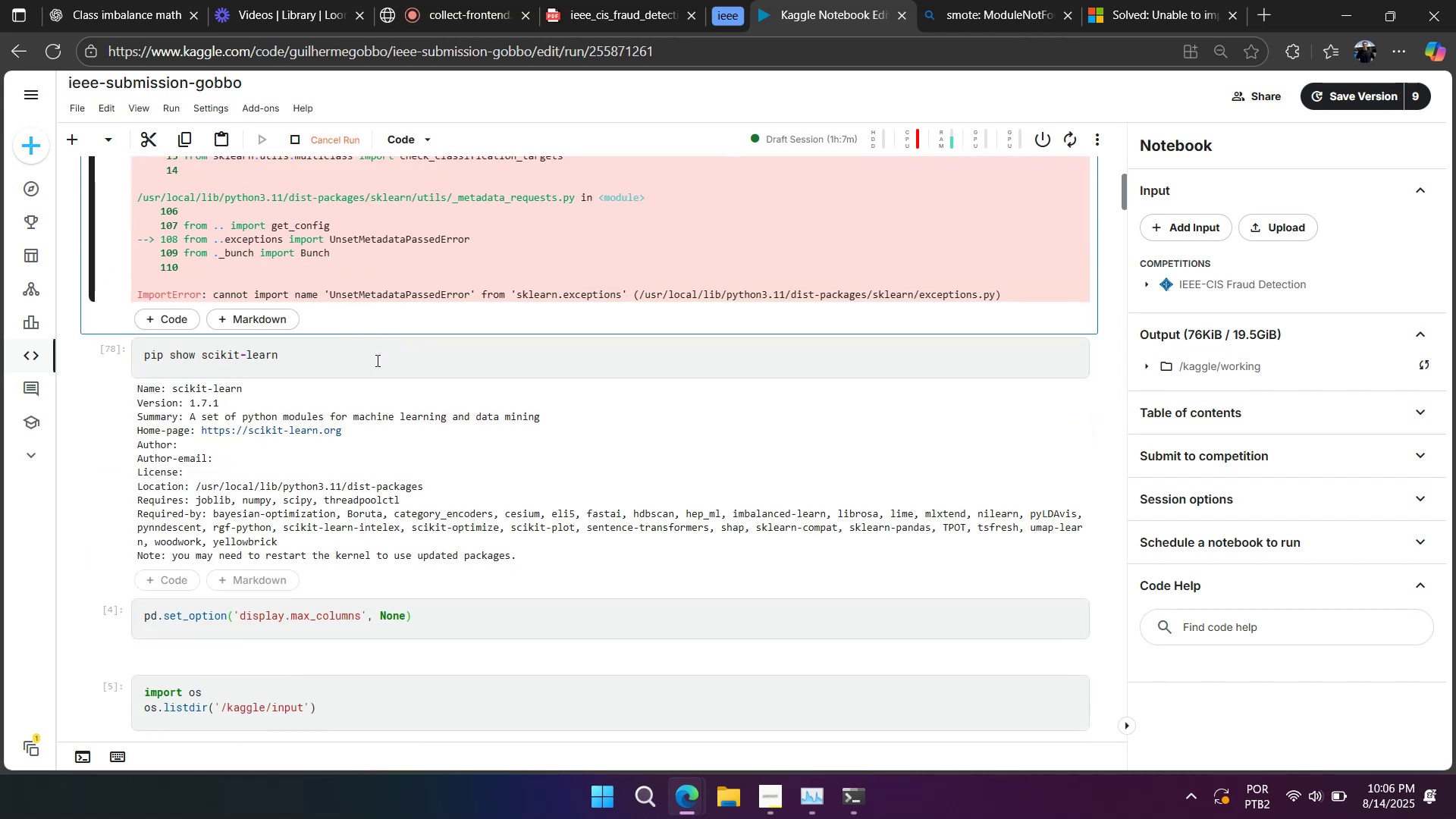 
key(Shift+Enter)
 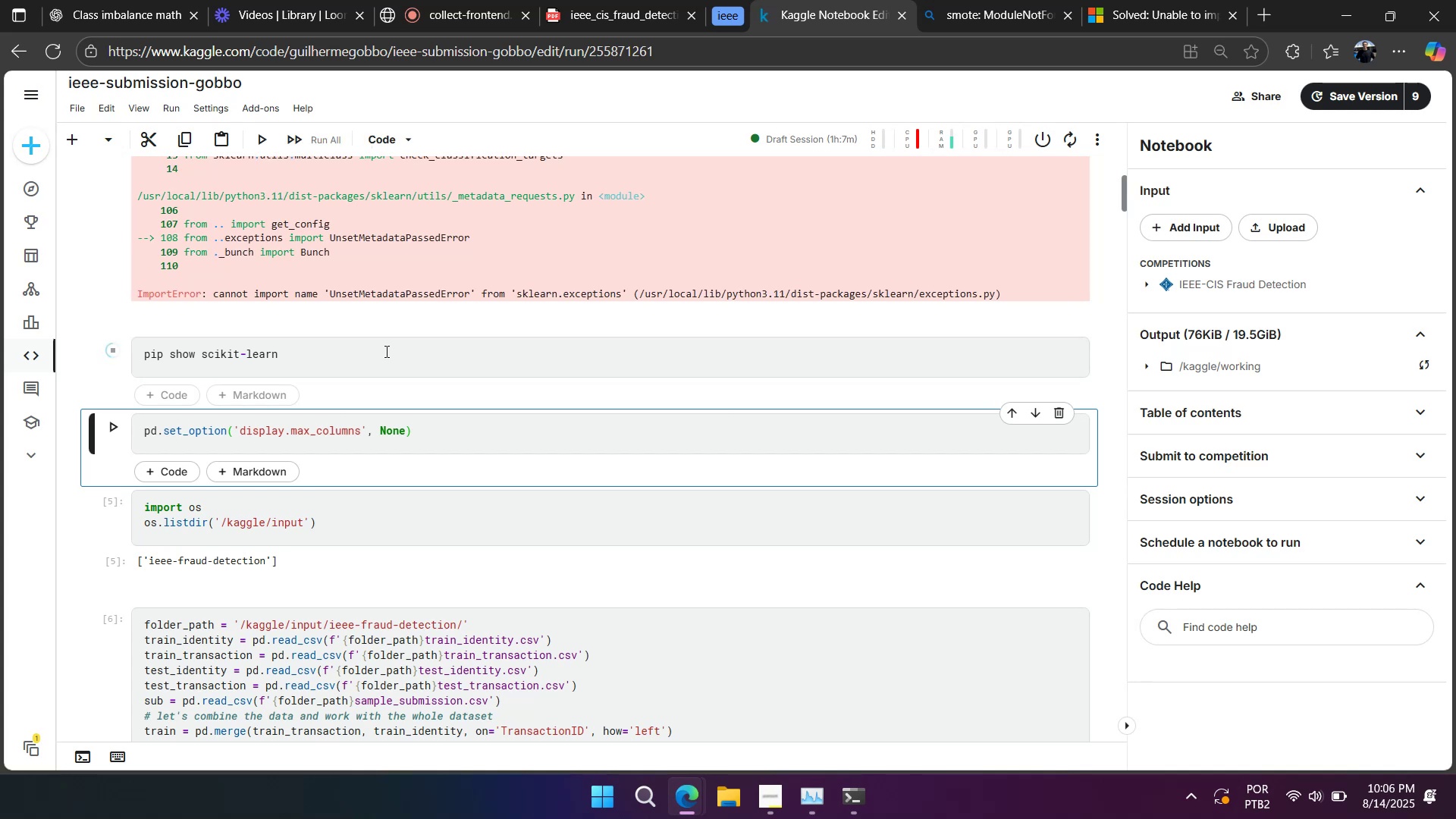 
scroll: coordinate [382, 351], scroll_direction: up, amount: 6.0
 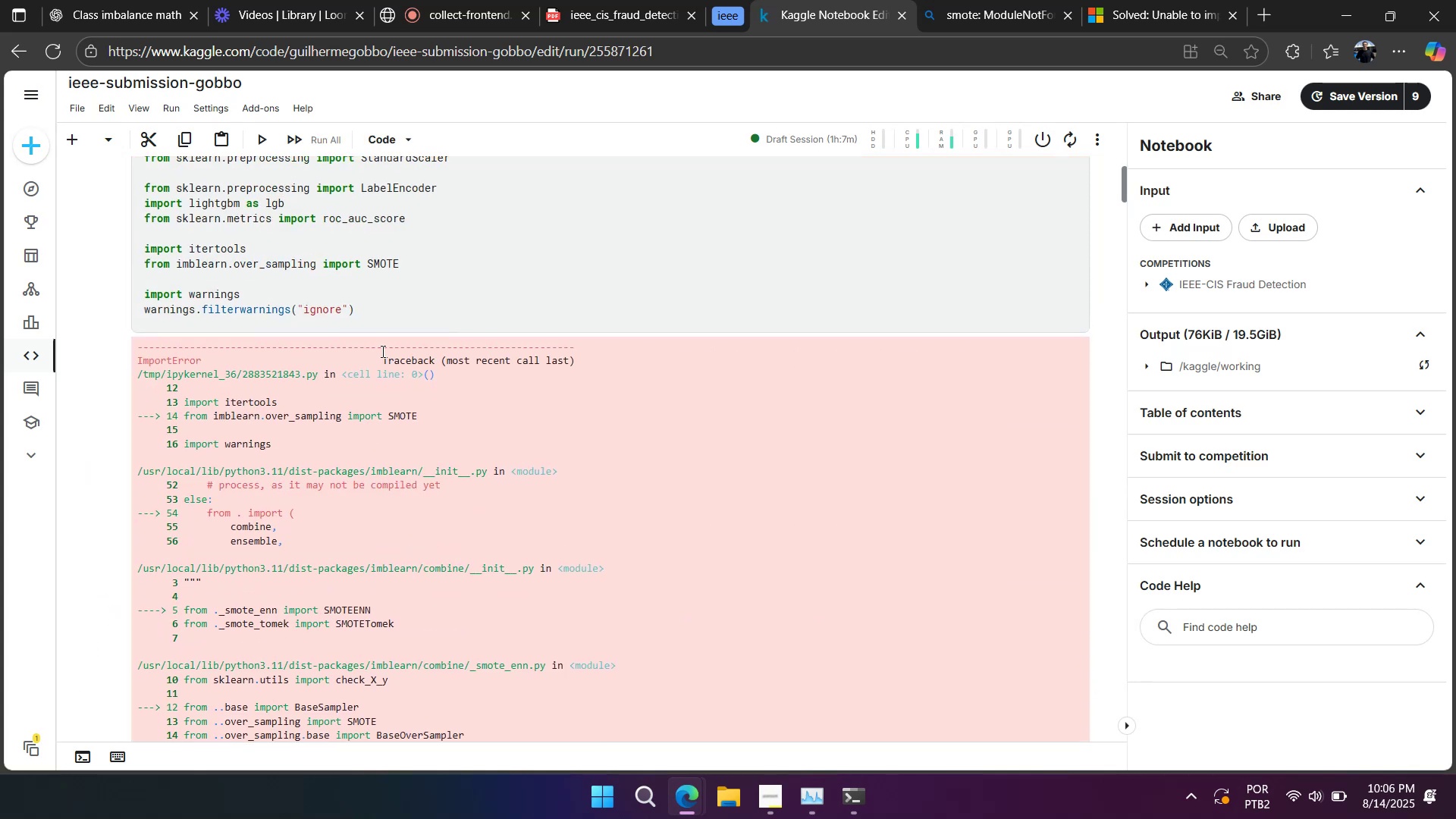 
left_click([376, 328])
 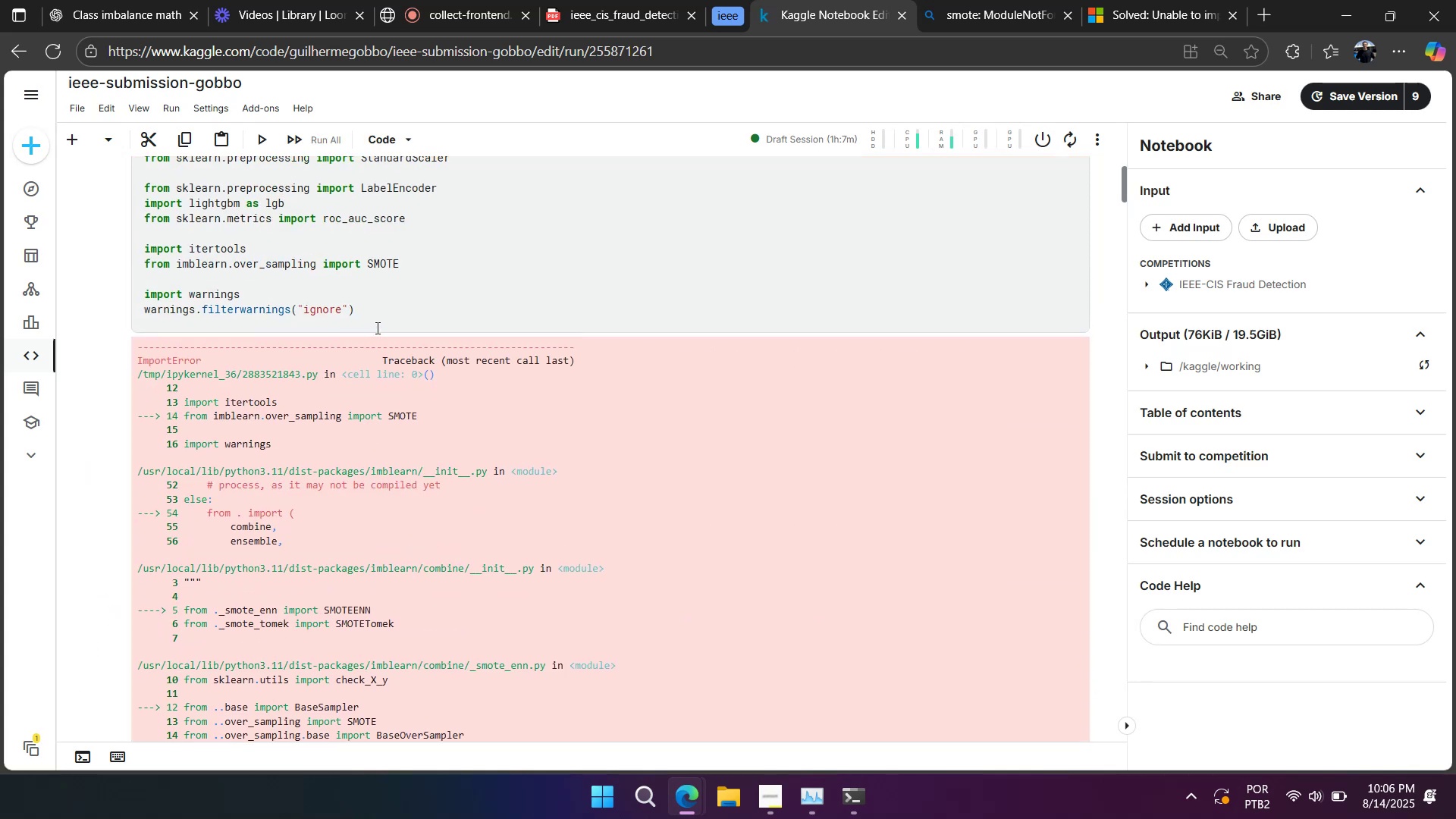 
key(Shift+Enter)
 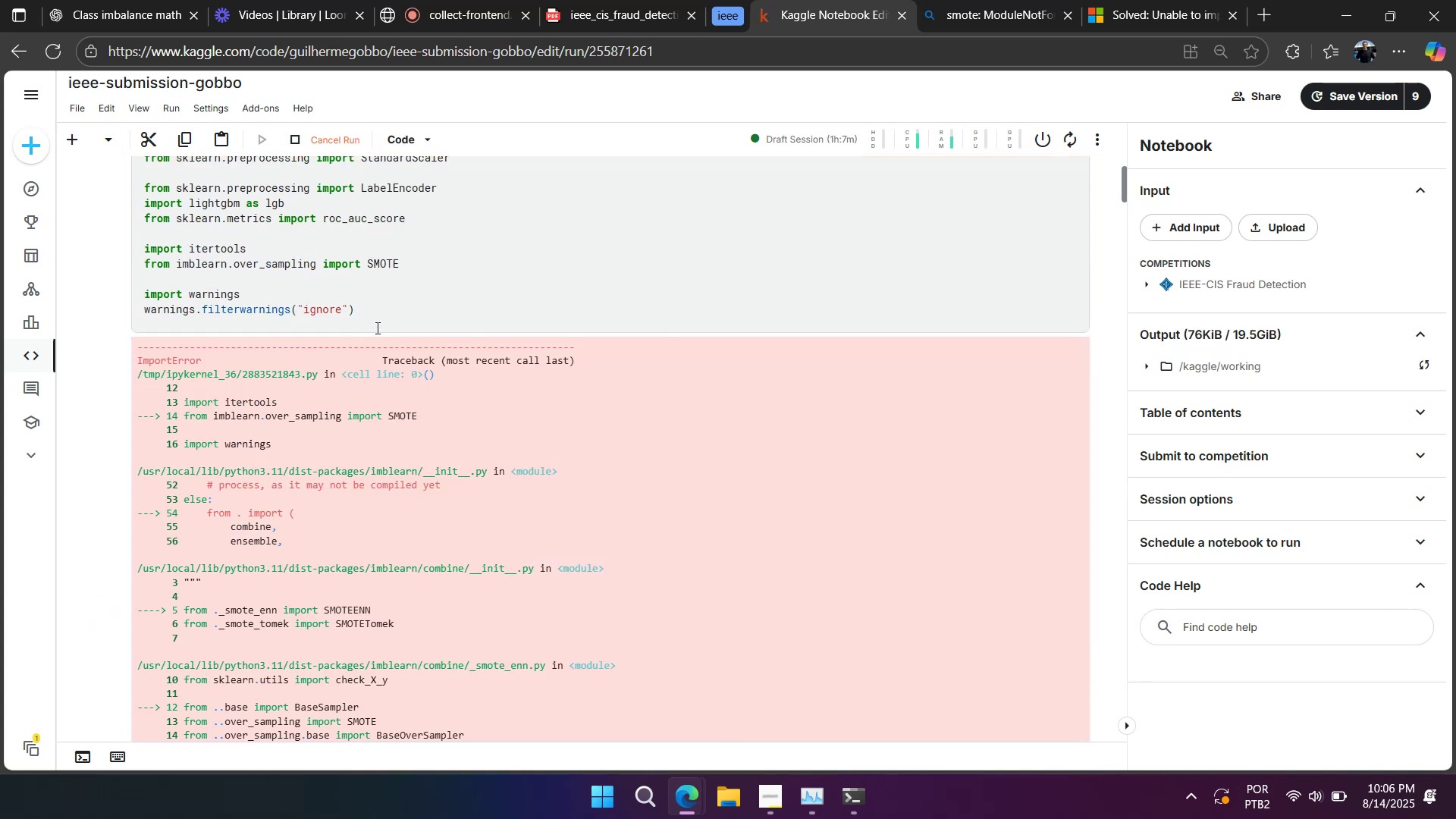 
scroll: coordinate [376, 328], scroll_direction: down, amount: 5.0
 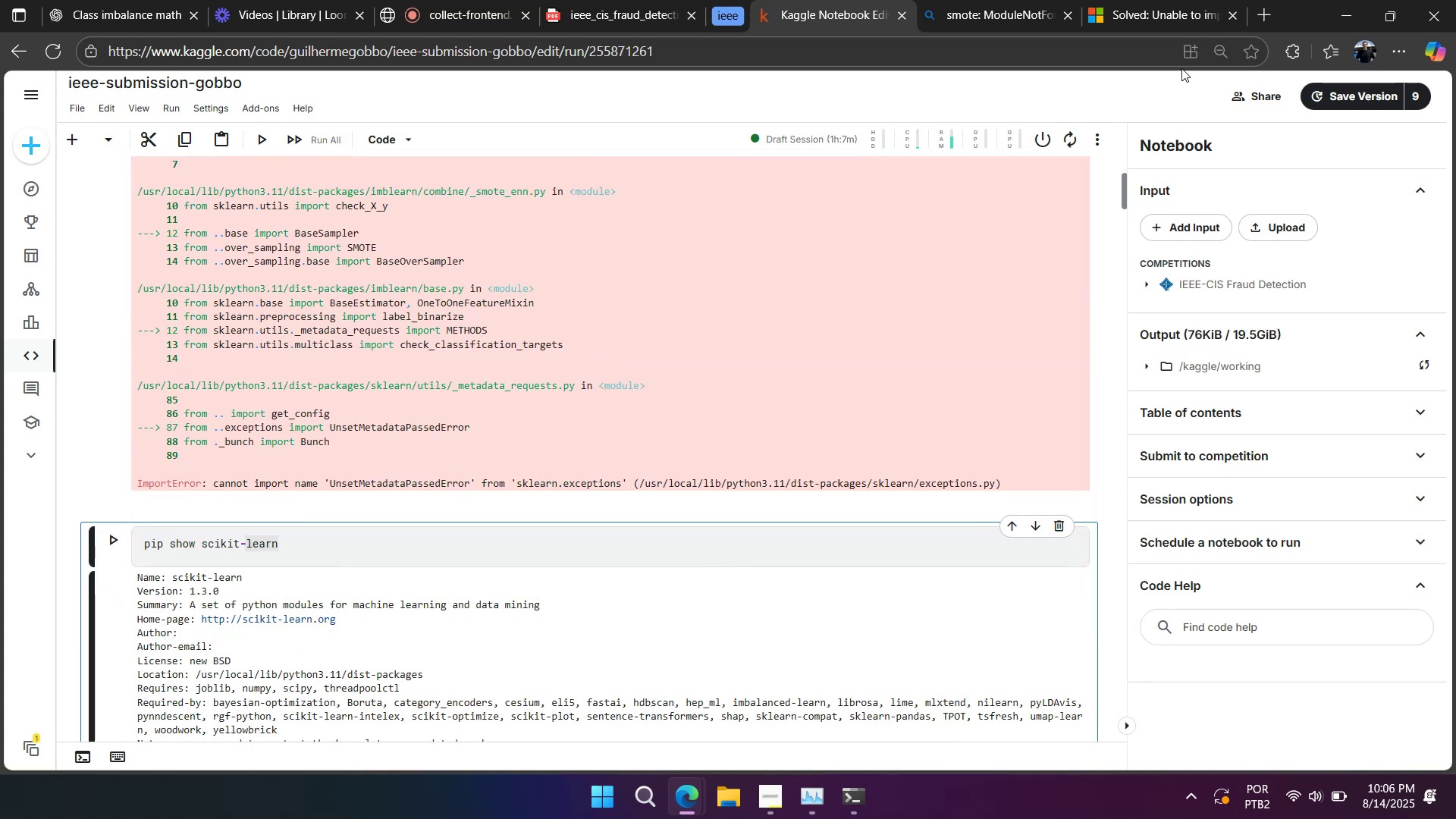 
double_click([1177, 18])
 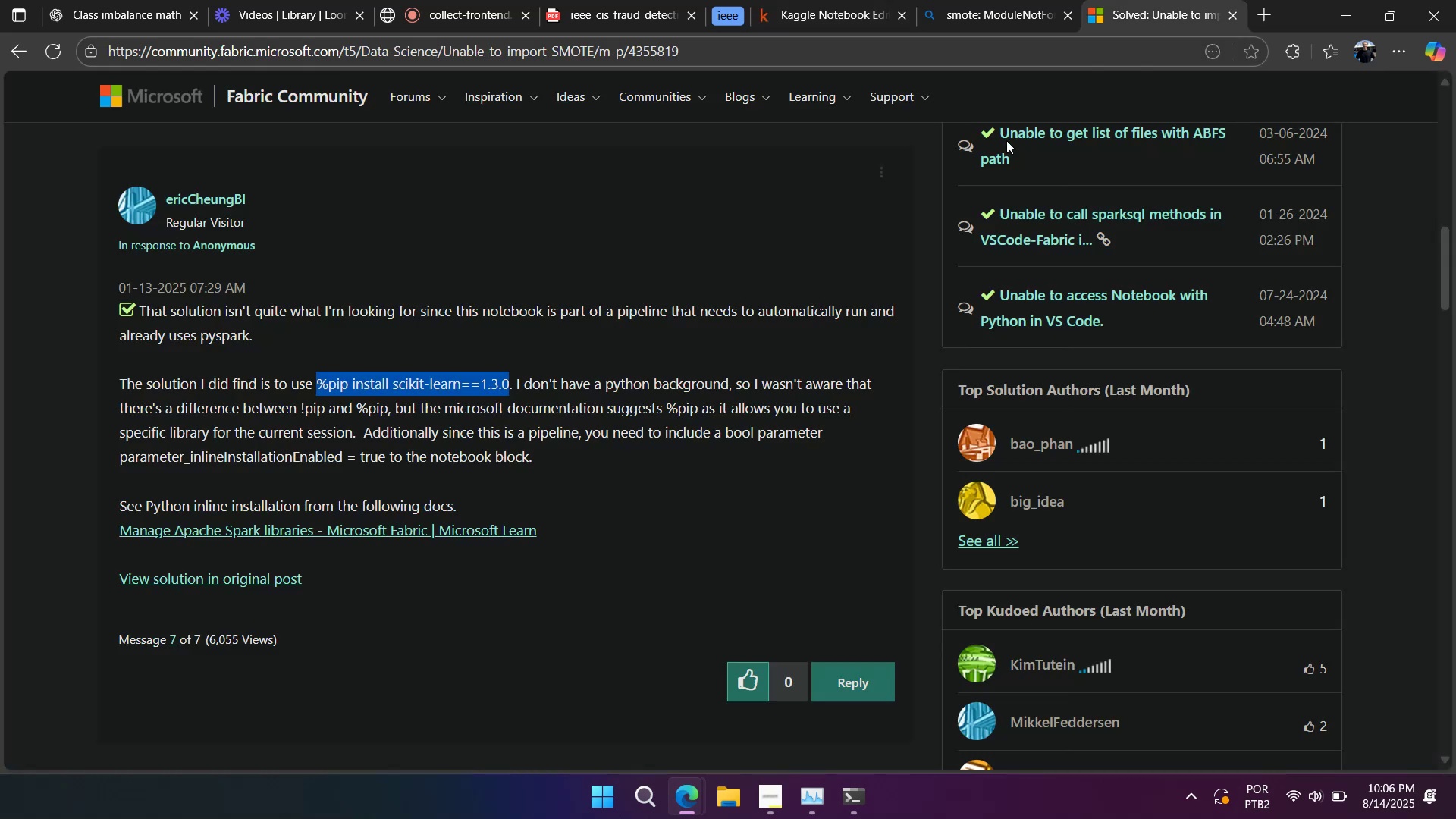 
scroll: coordinate [559, 384], scroll_direction: down, amount: 31.0
 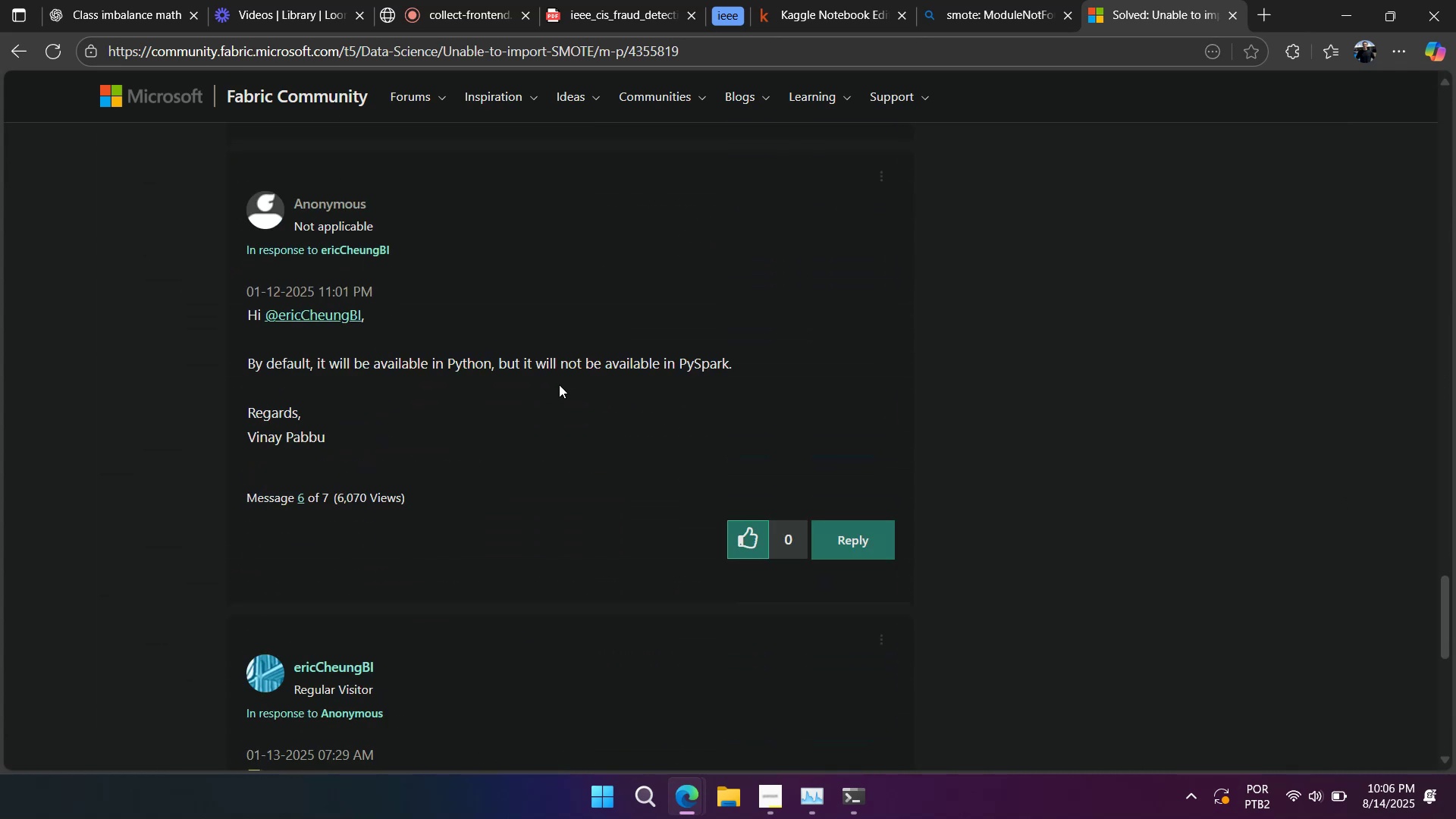 
scroll: coordinate [558, 384], scroll_direction: down, amount: 4.0
 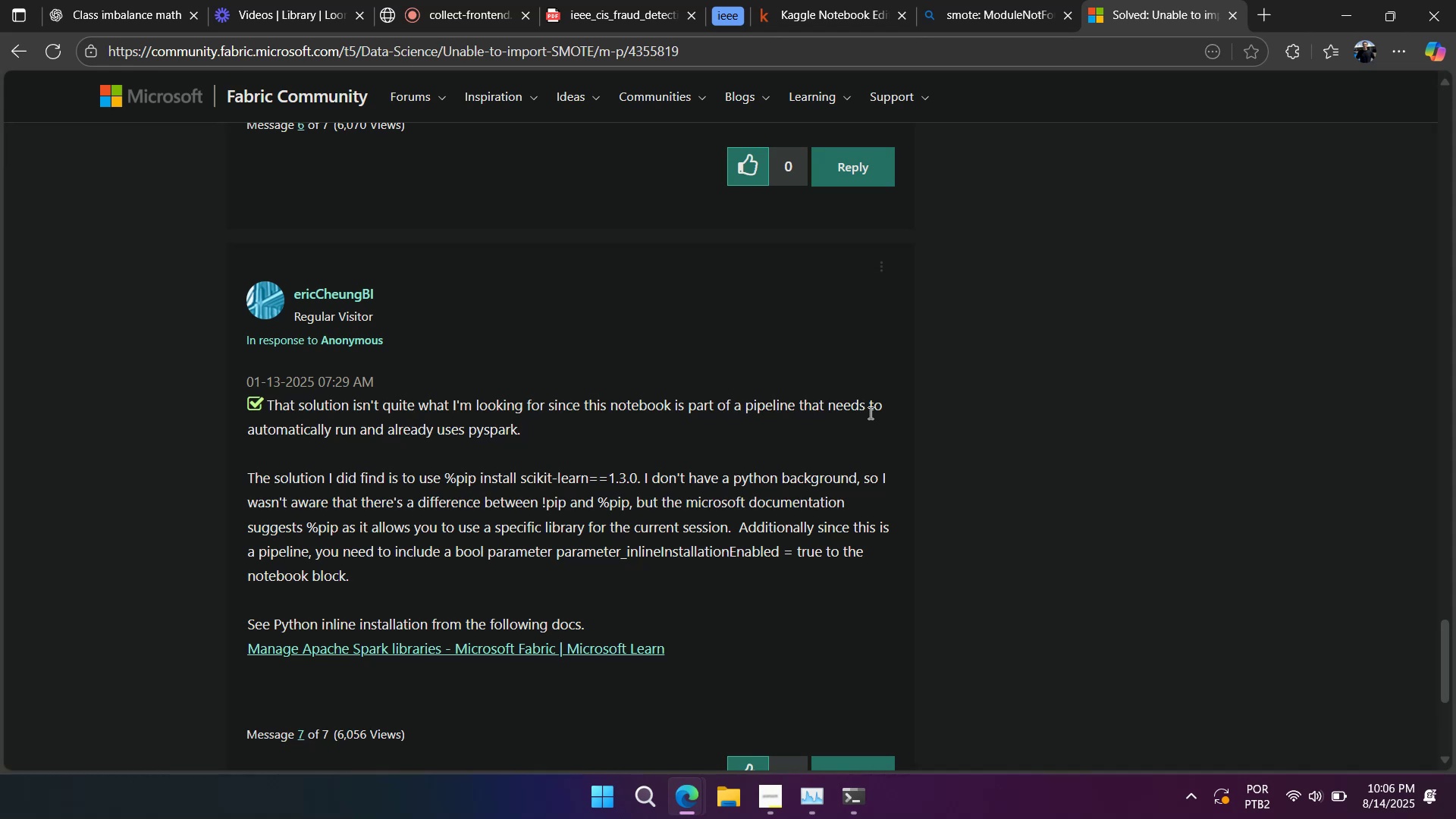 
wait(19.0)
 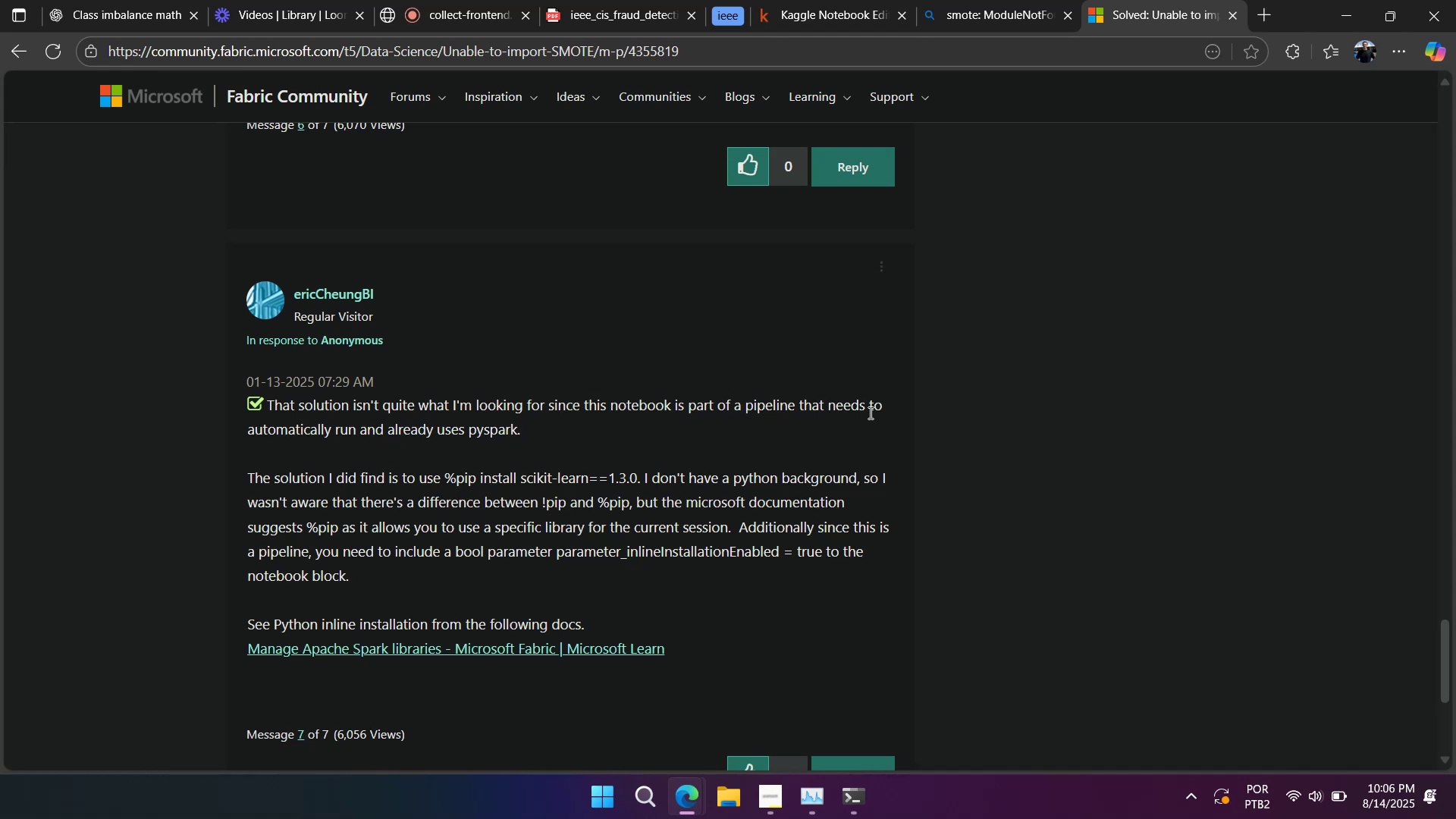 
scroll: coordinate [695, 260], scroll_direction: up, amount: 9.0
 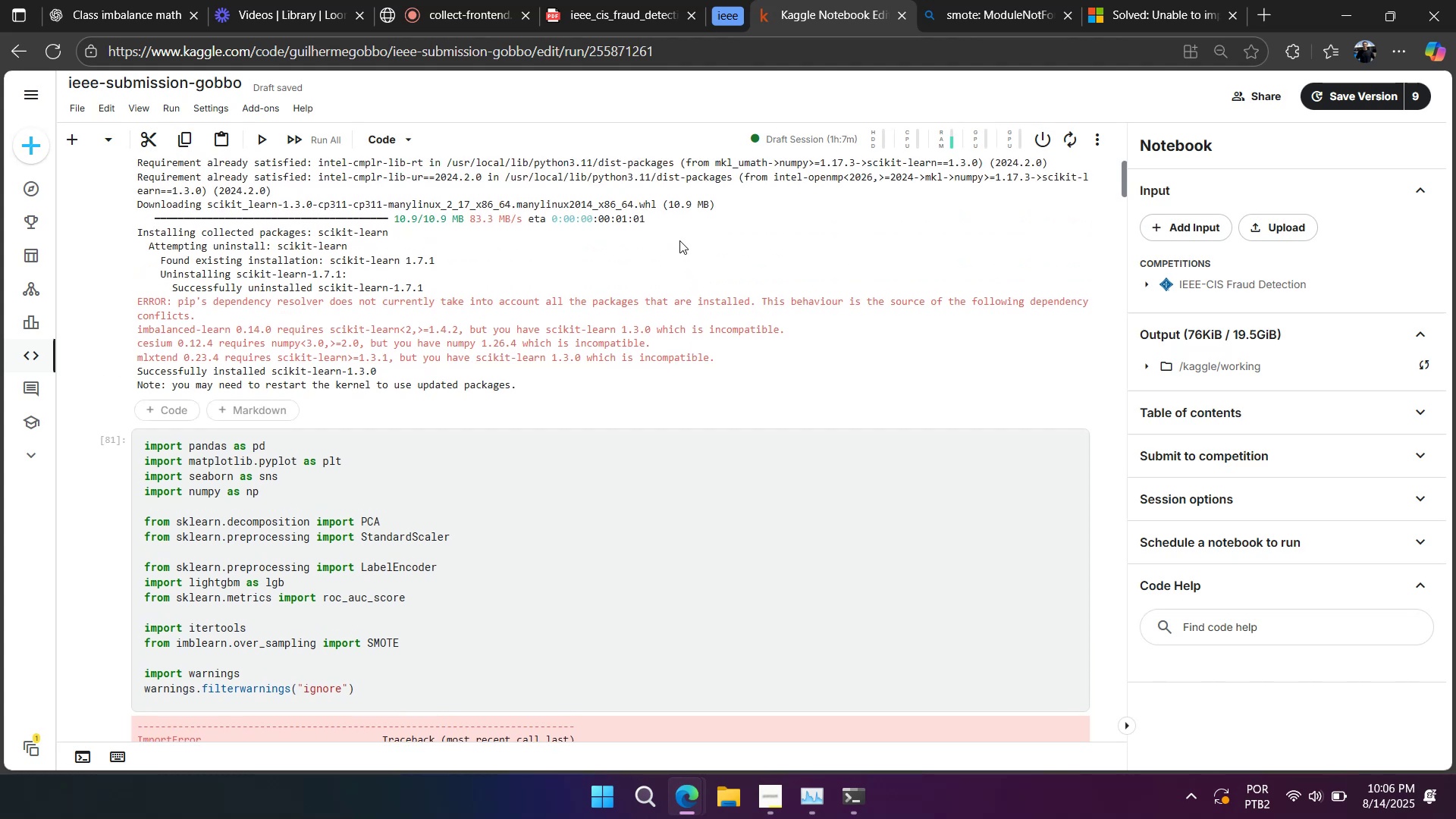 
wait(5.44)
 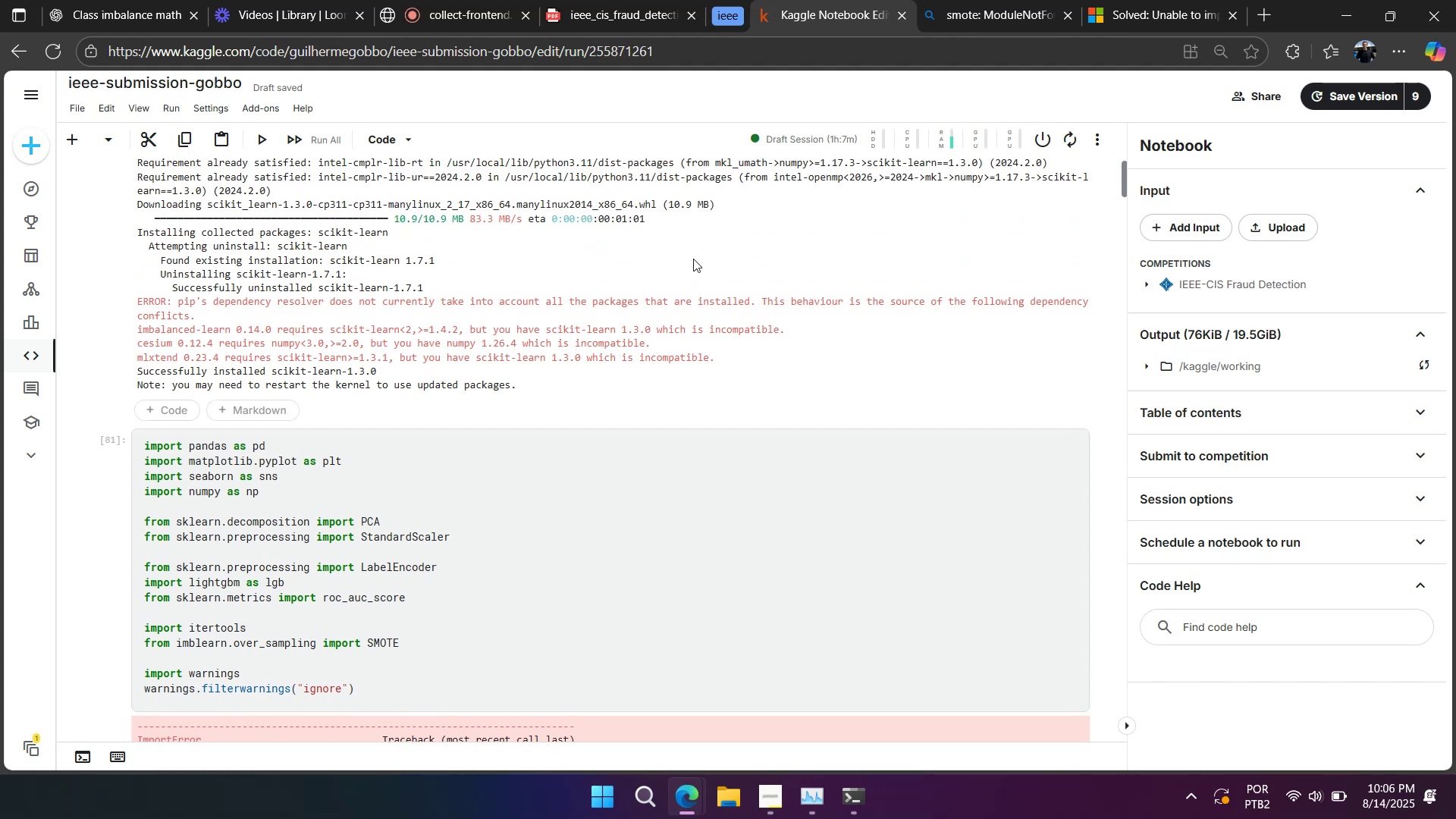 
scroll: coordinate [656, 247], scroll_direction: up, amount: 7.0
 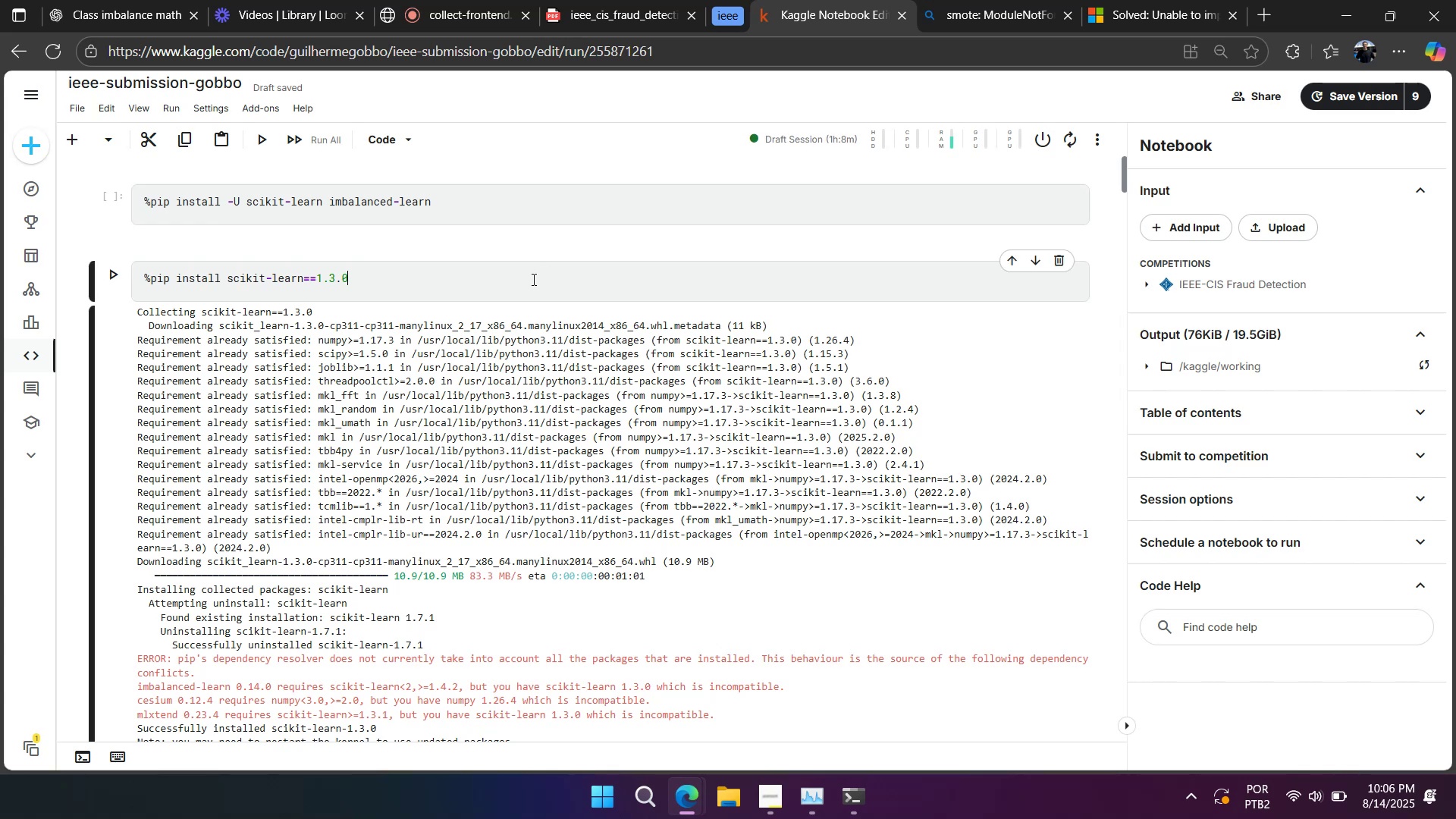 
key(Control+Slash)
 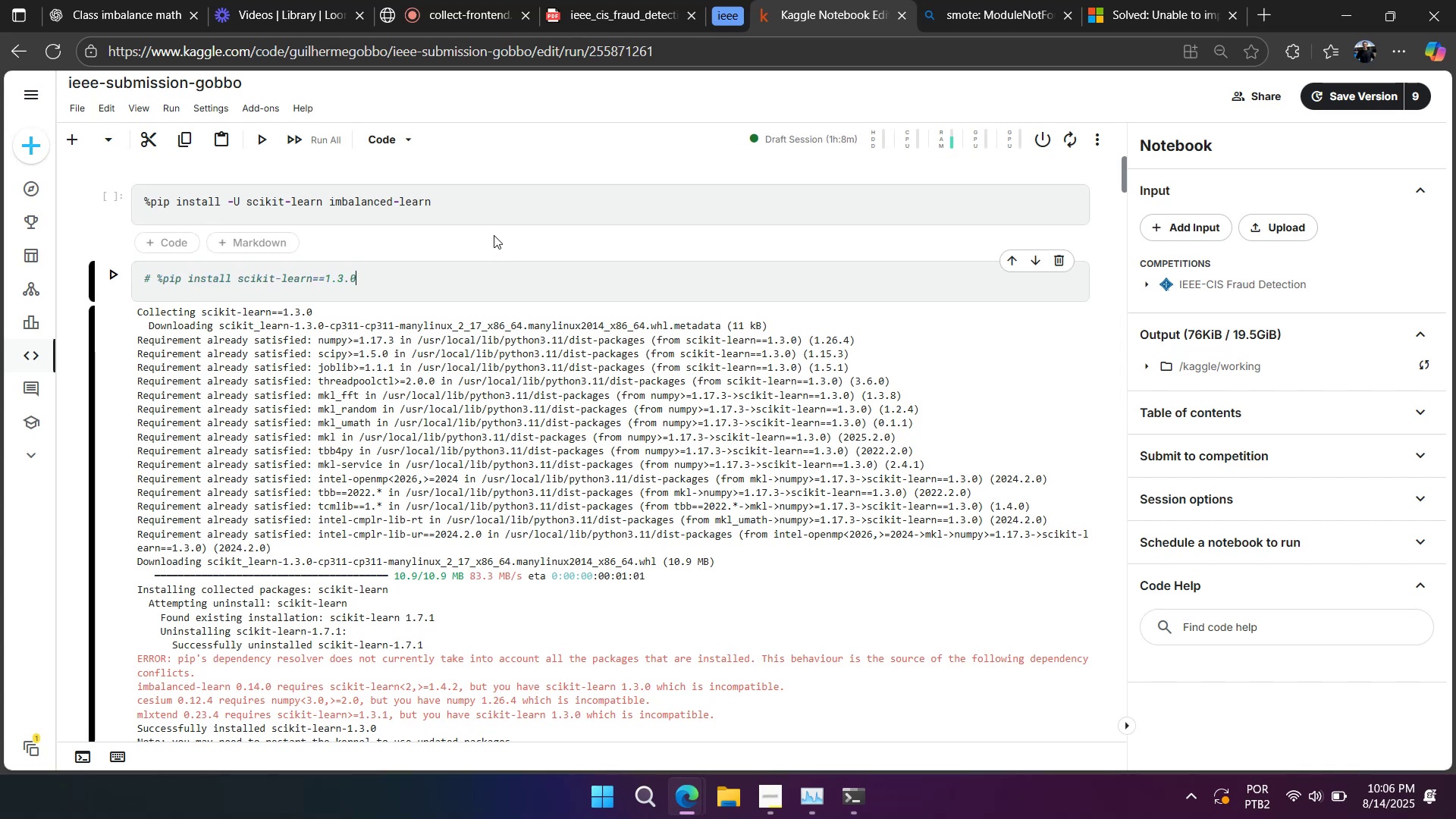 
left_click([483, 210])
 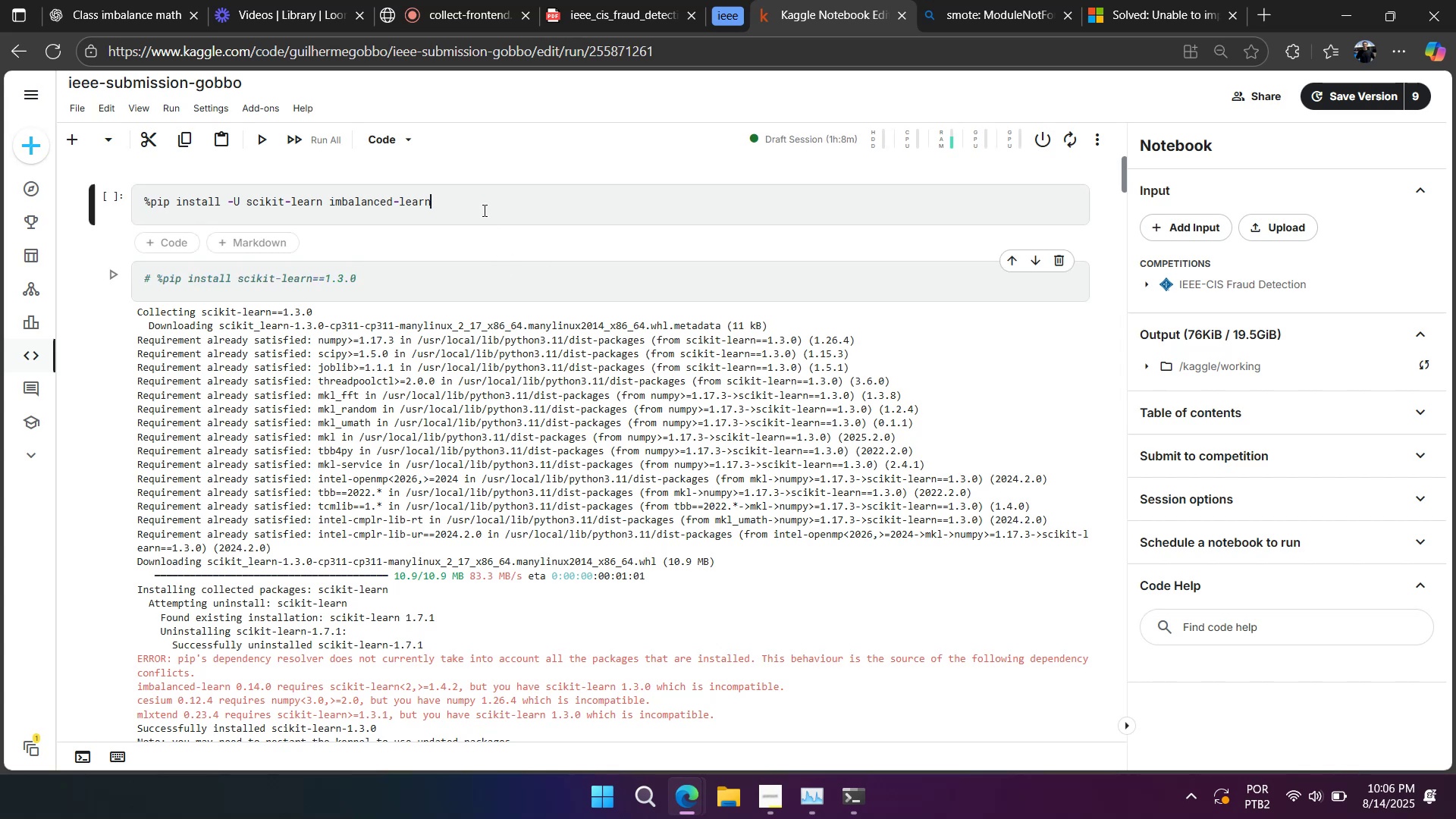 
key(Control+Slash)
 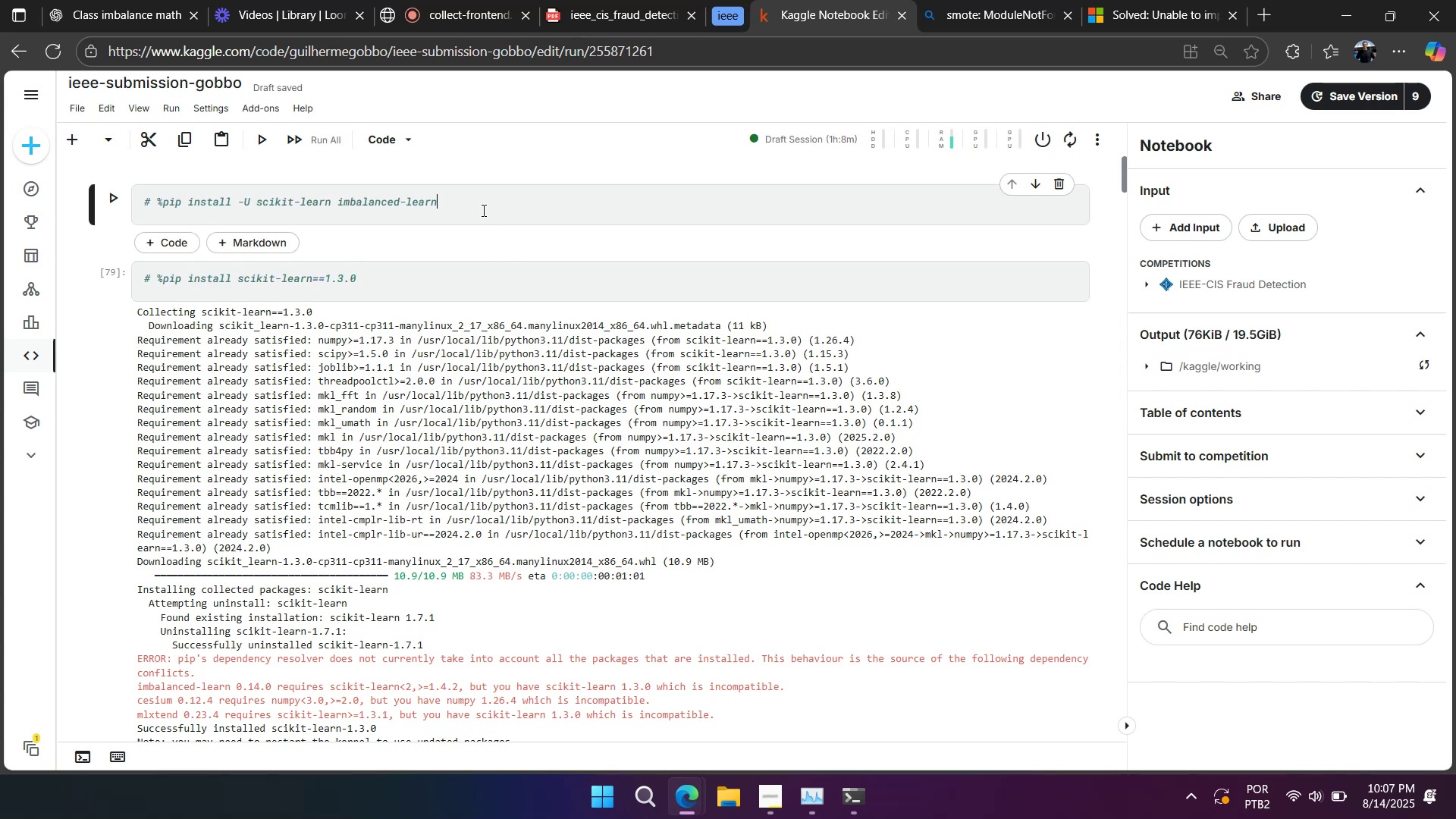 
key(Shift+Enter)
 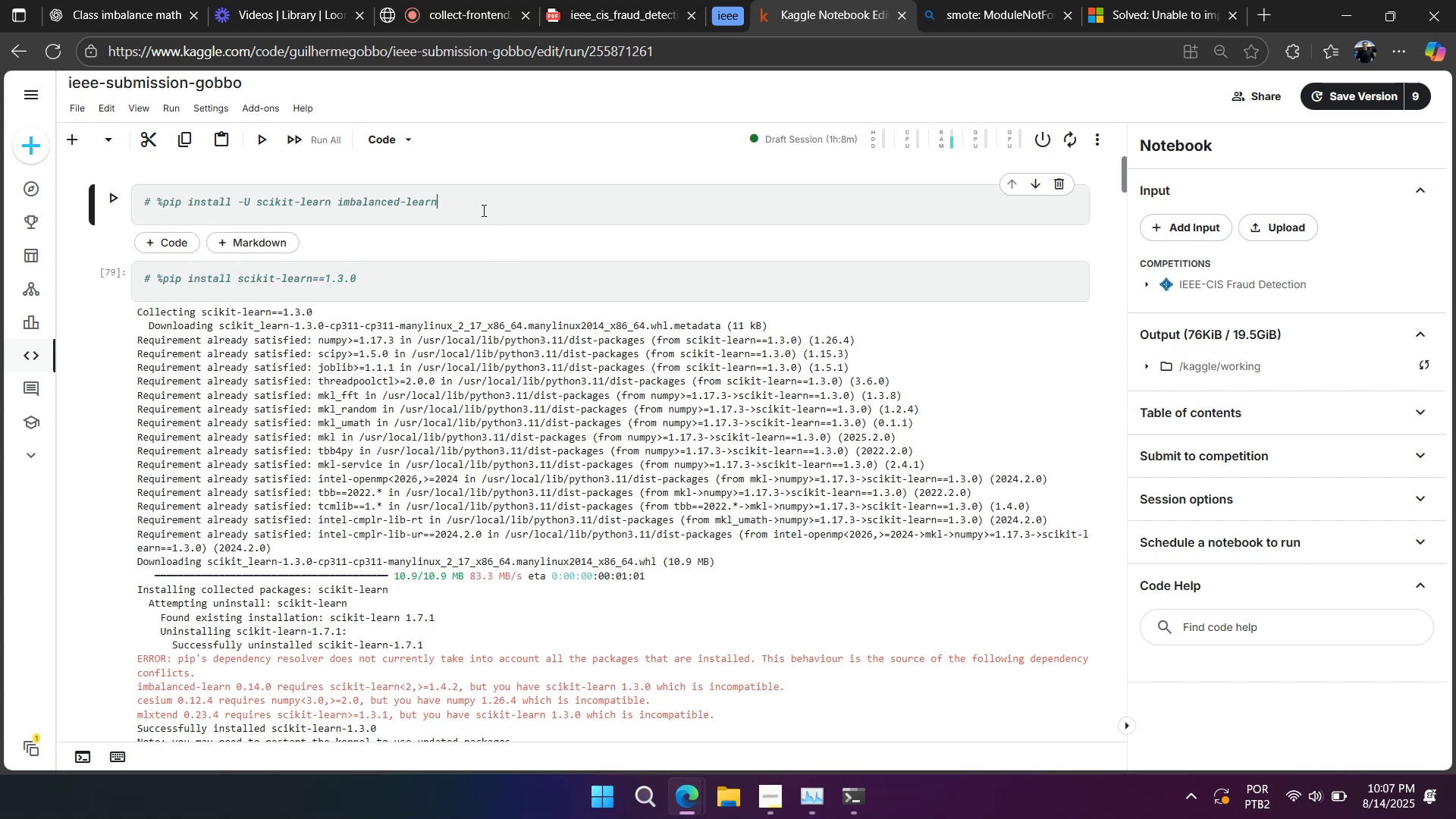 
key(Shift+Enter)
 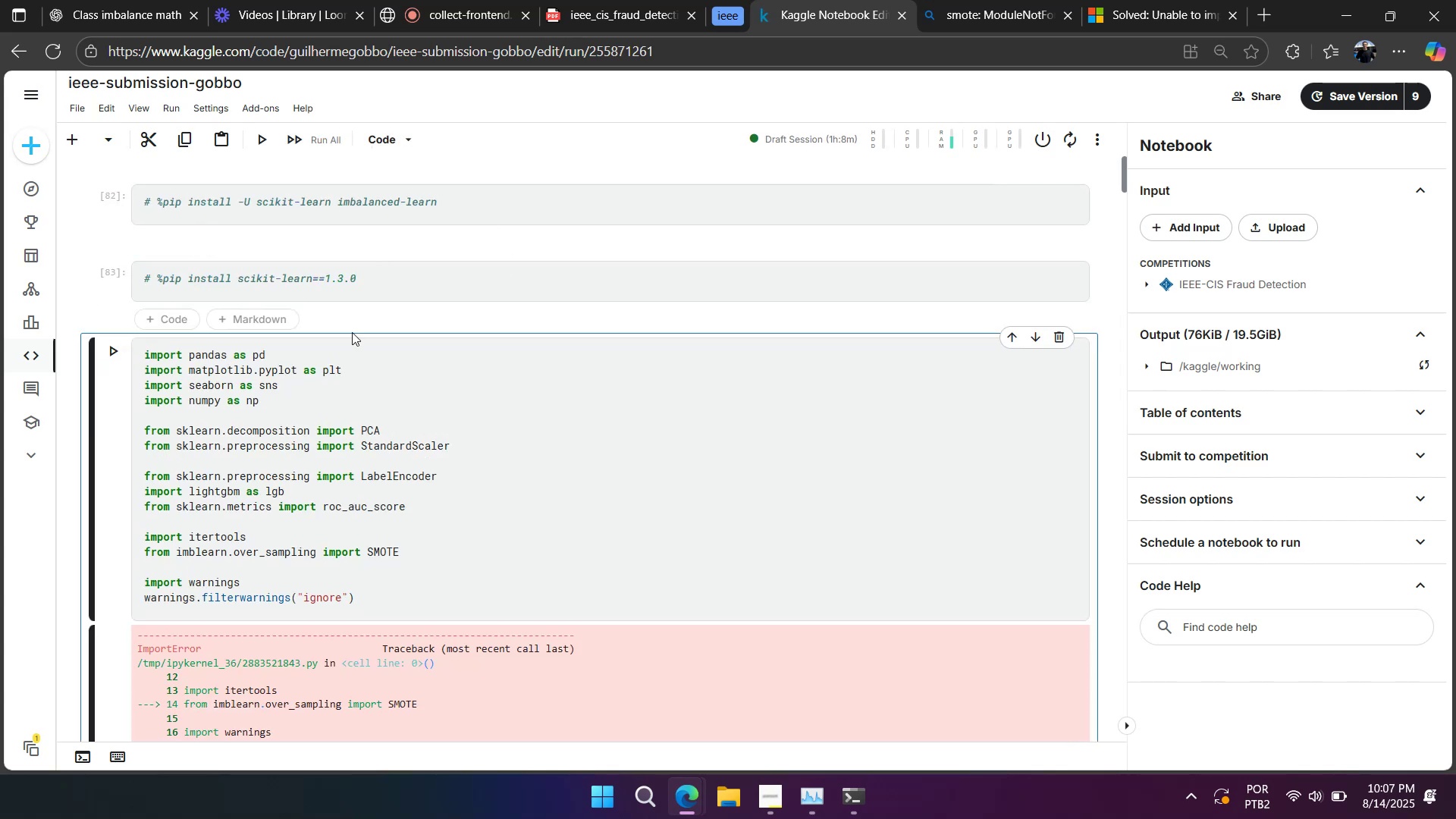 
left_click([285, 551])
 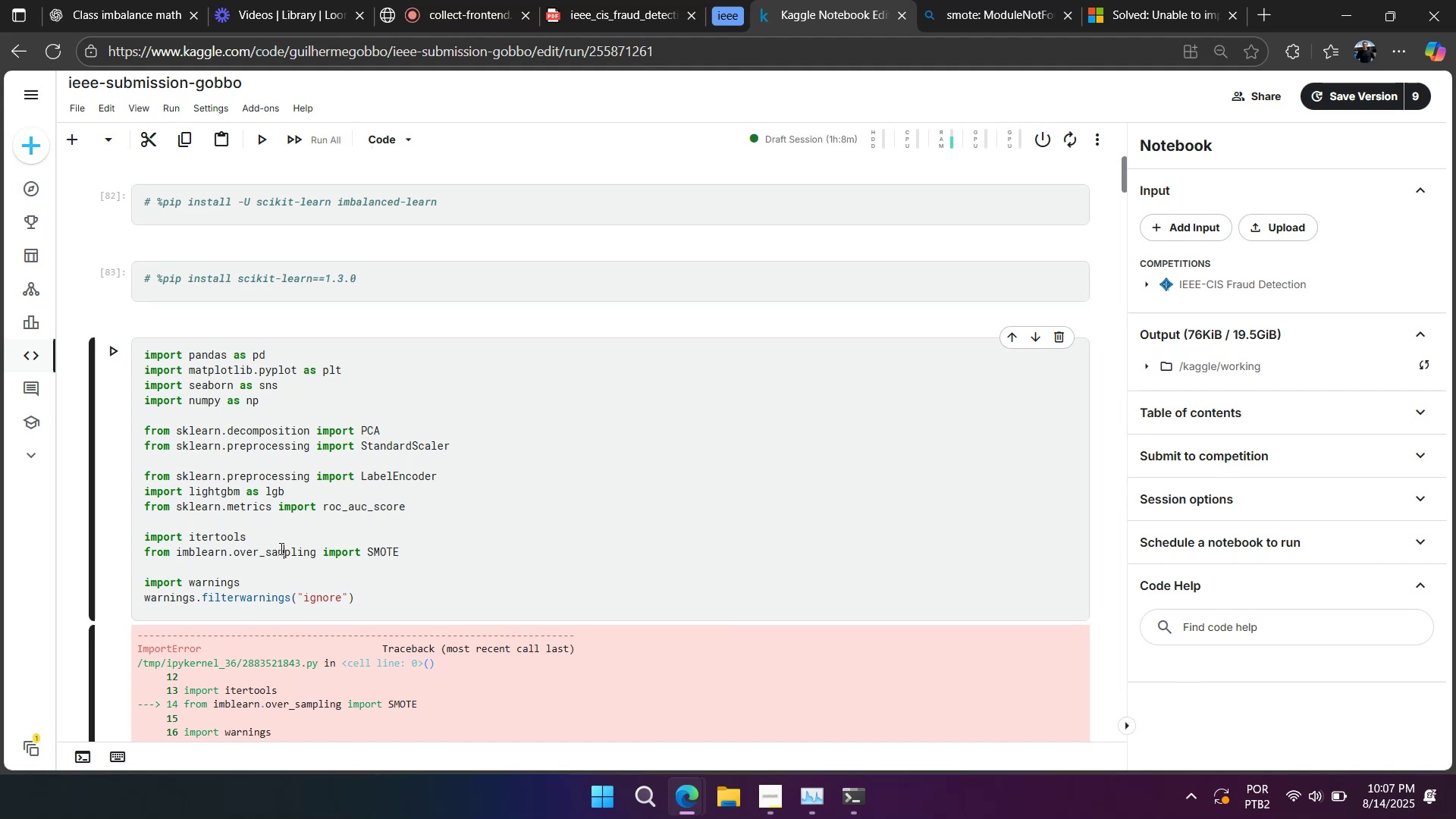 
key(Control+Slash)
 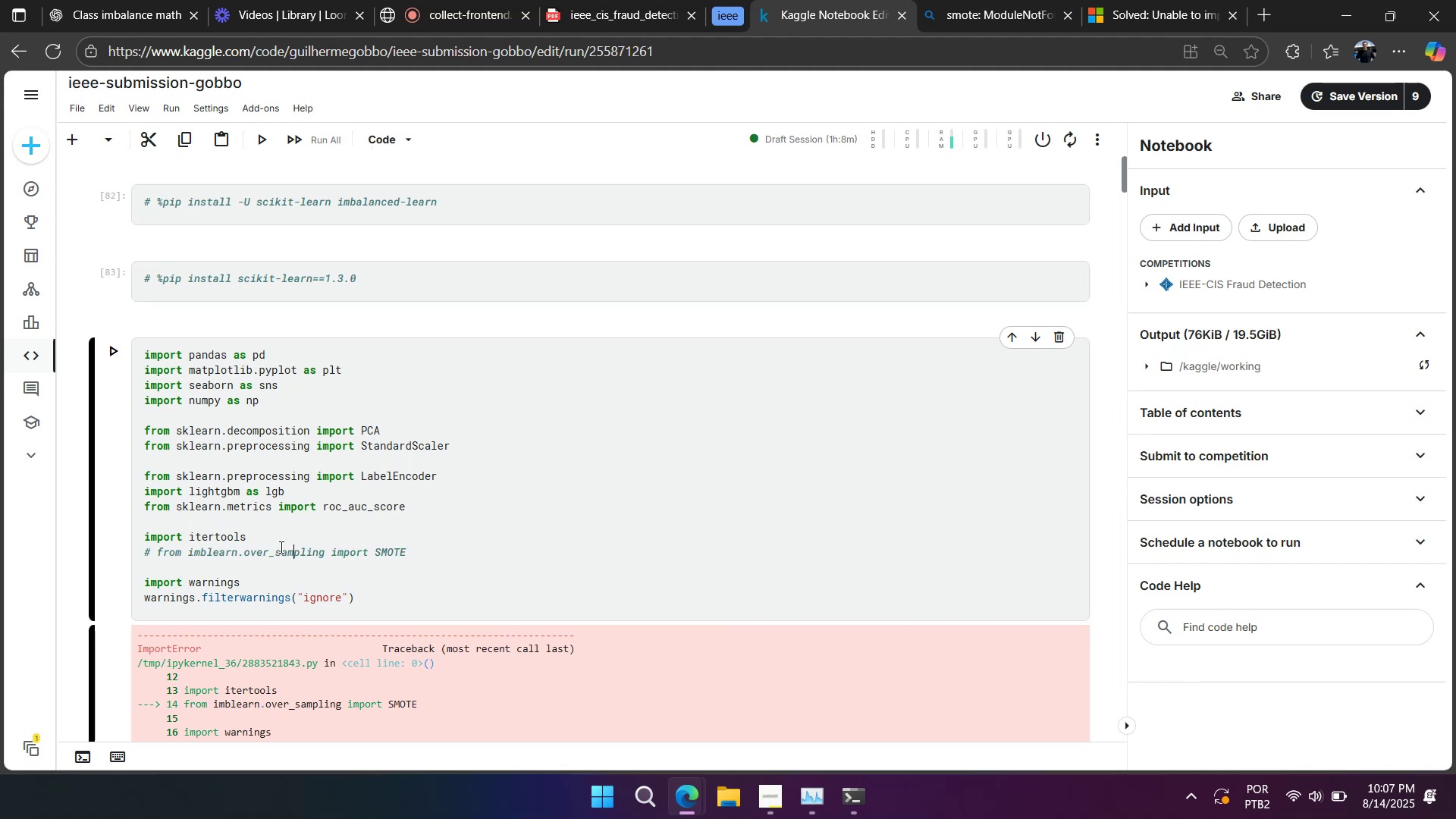 
key(Shift+Enter)
 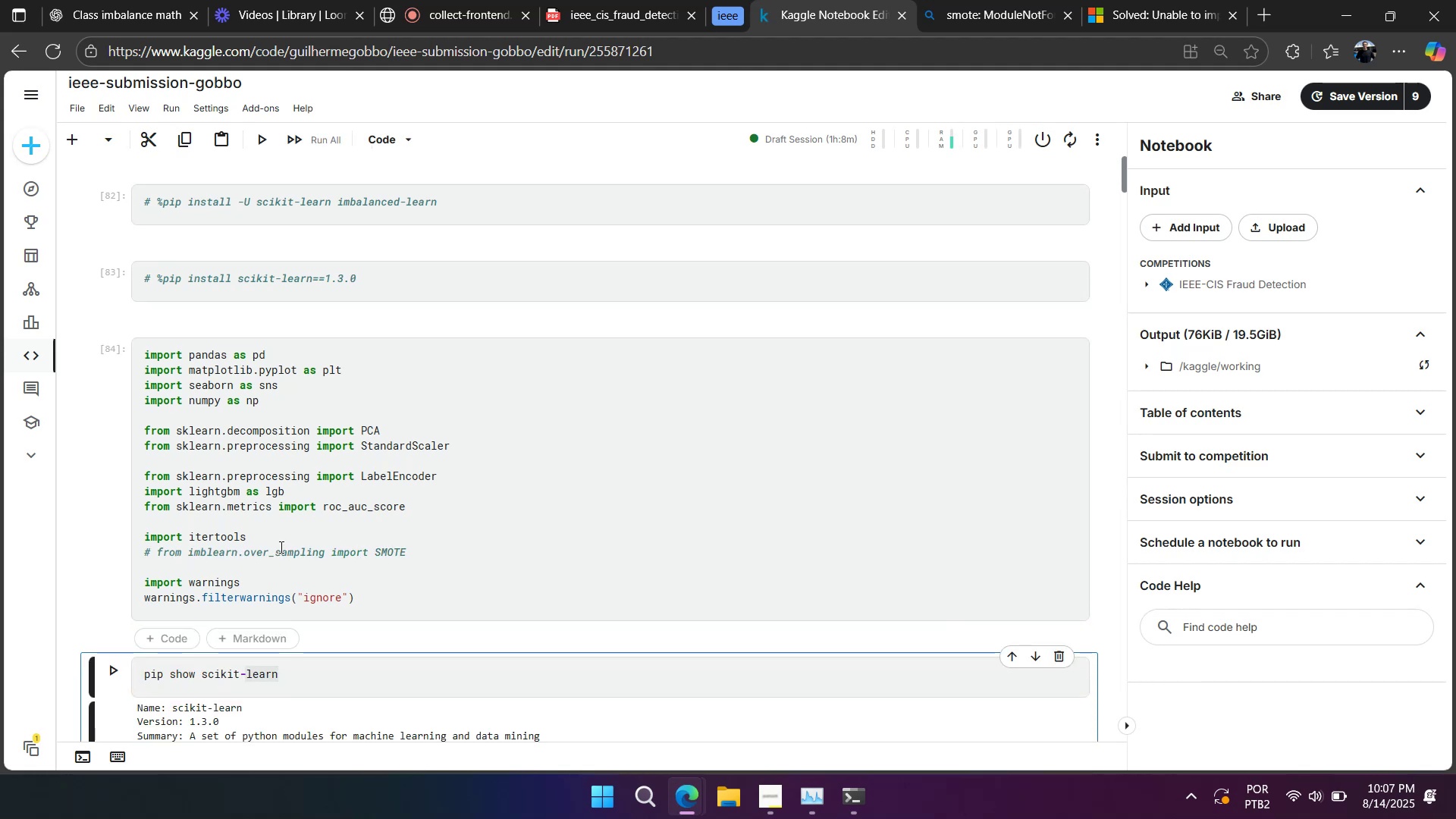 
key(Control+Slash)
 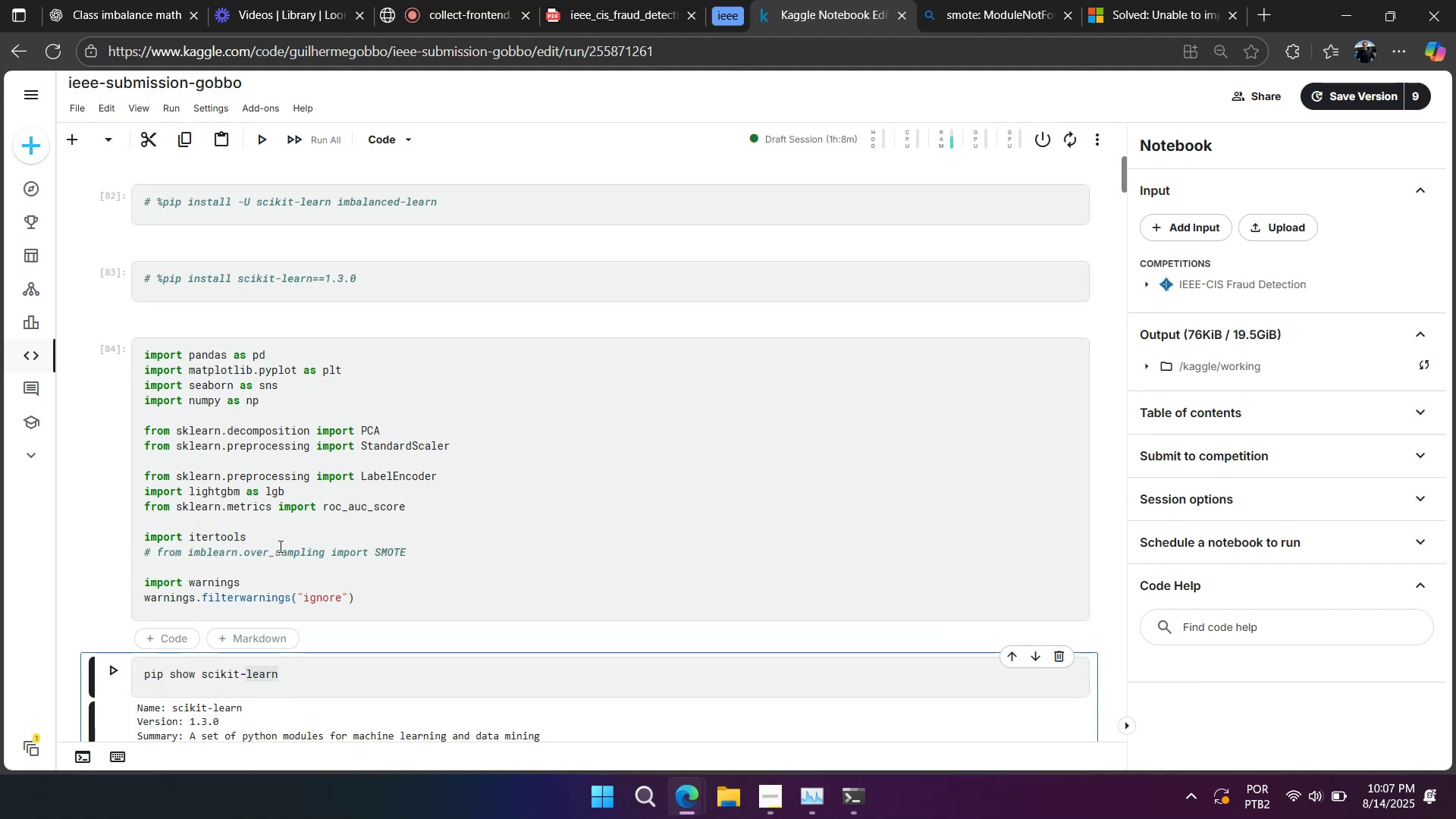 
left_click([278, 544])
 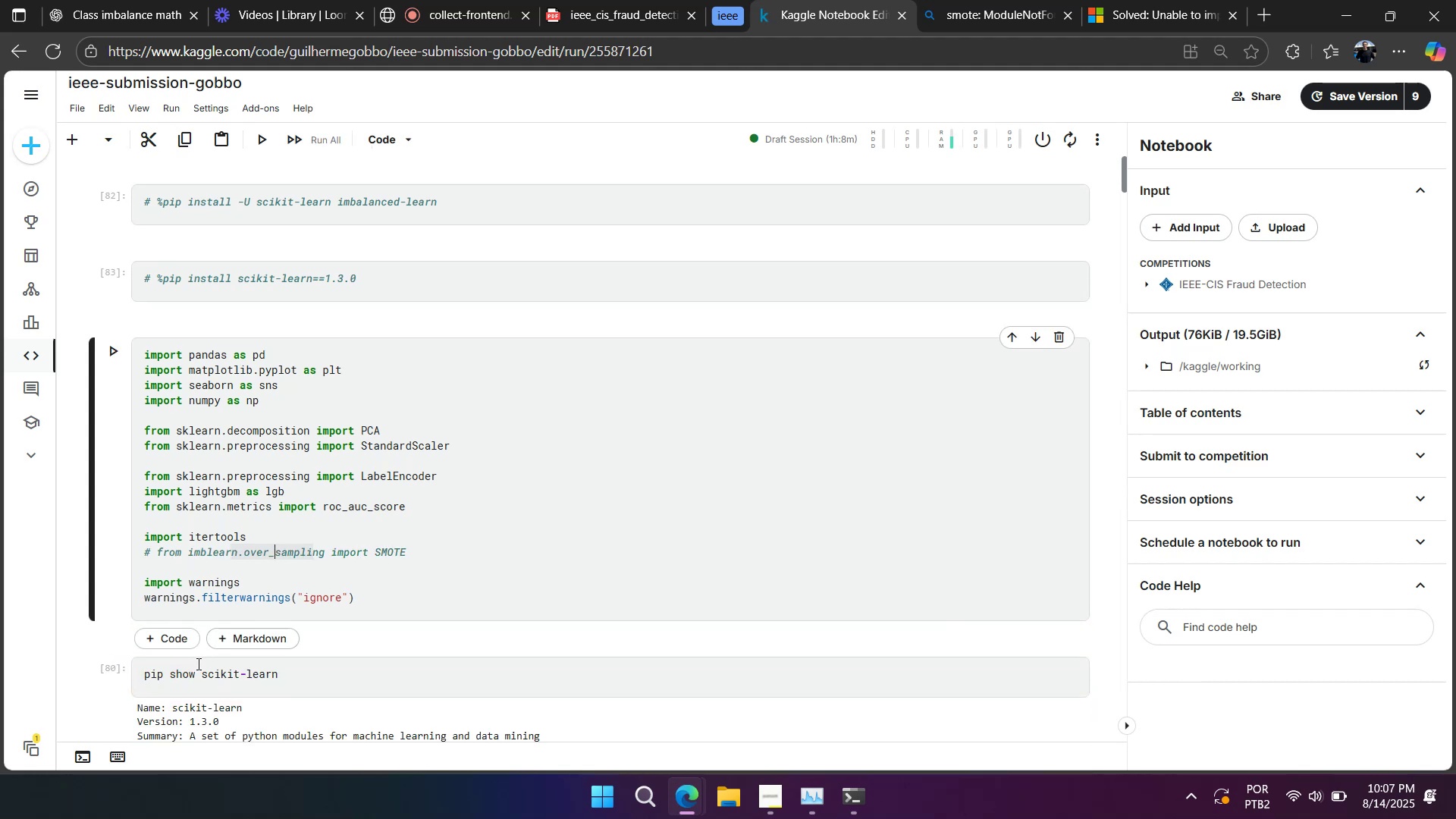 
left_click([191, 669])
 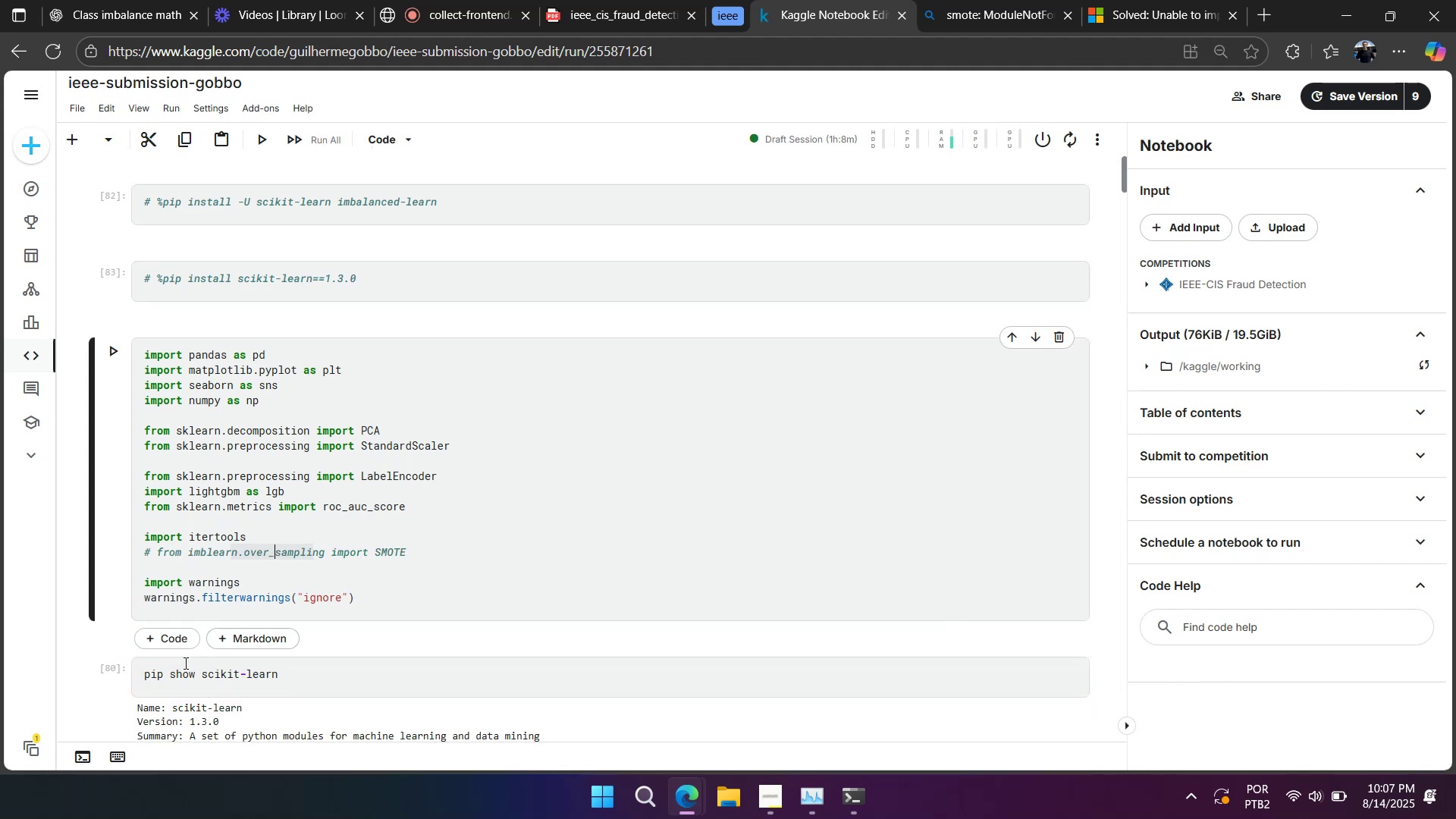 
key(Control+Slash)
 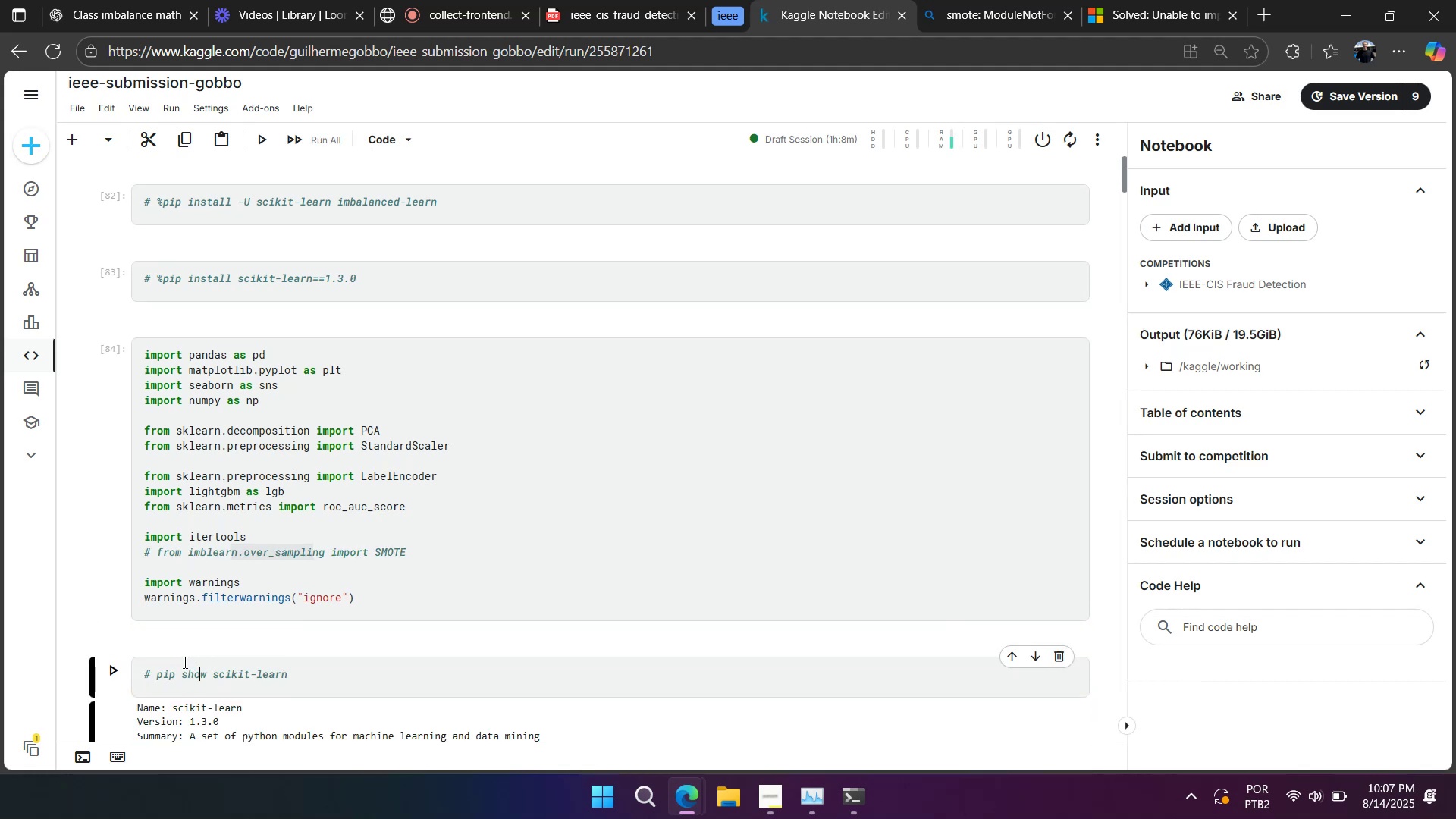 
key(Shift+Enter)
 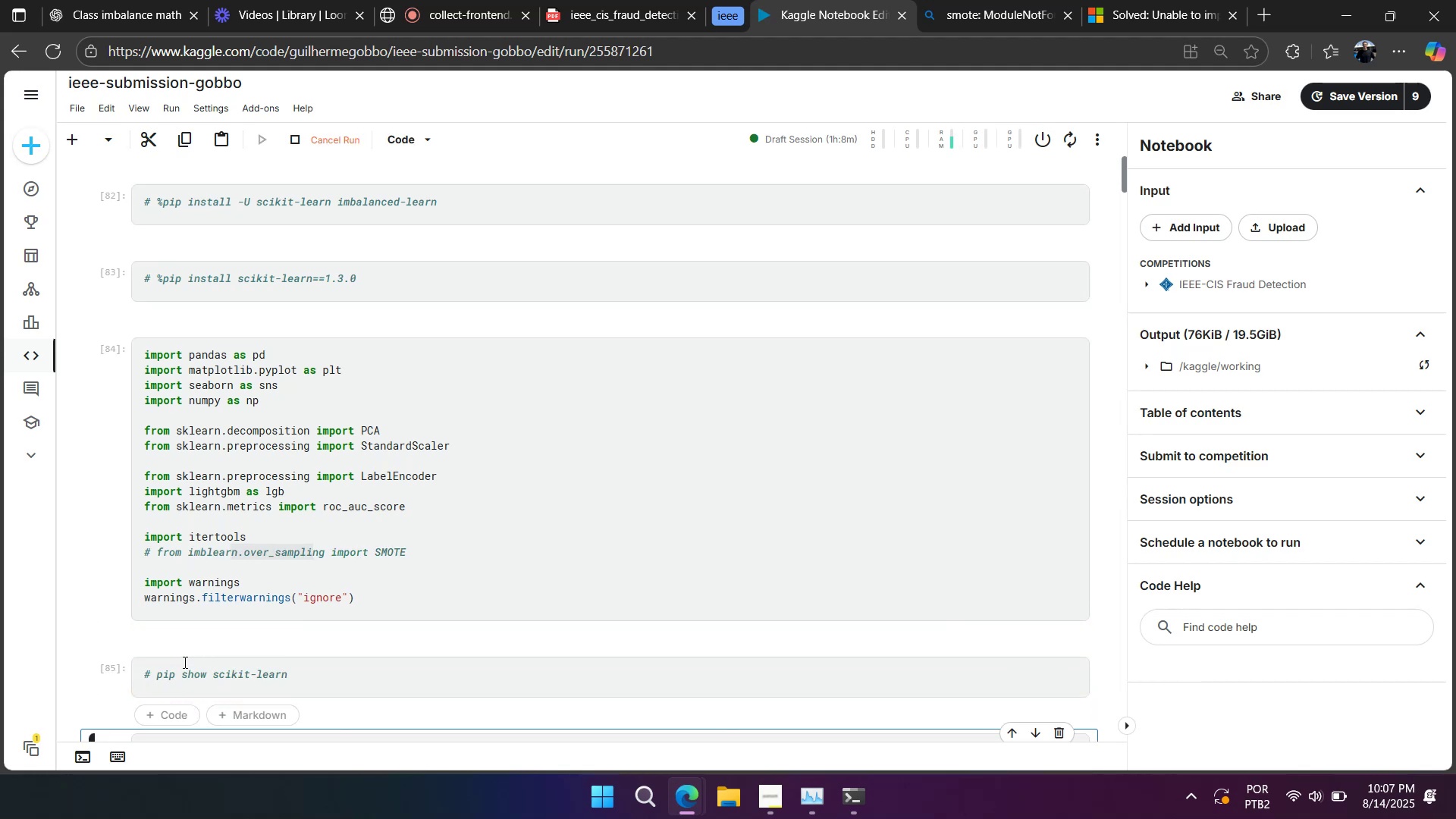 
scroll: coordinate [184, 643], scroll_direction: down, amount: 4.0
 